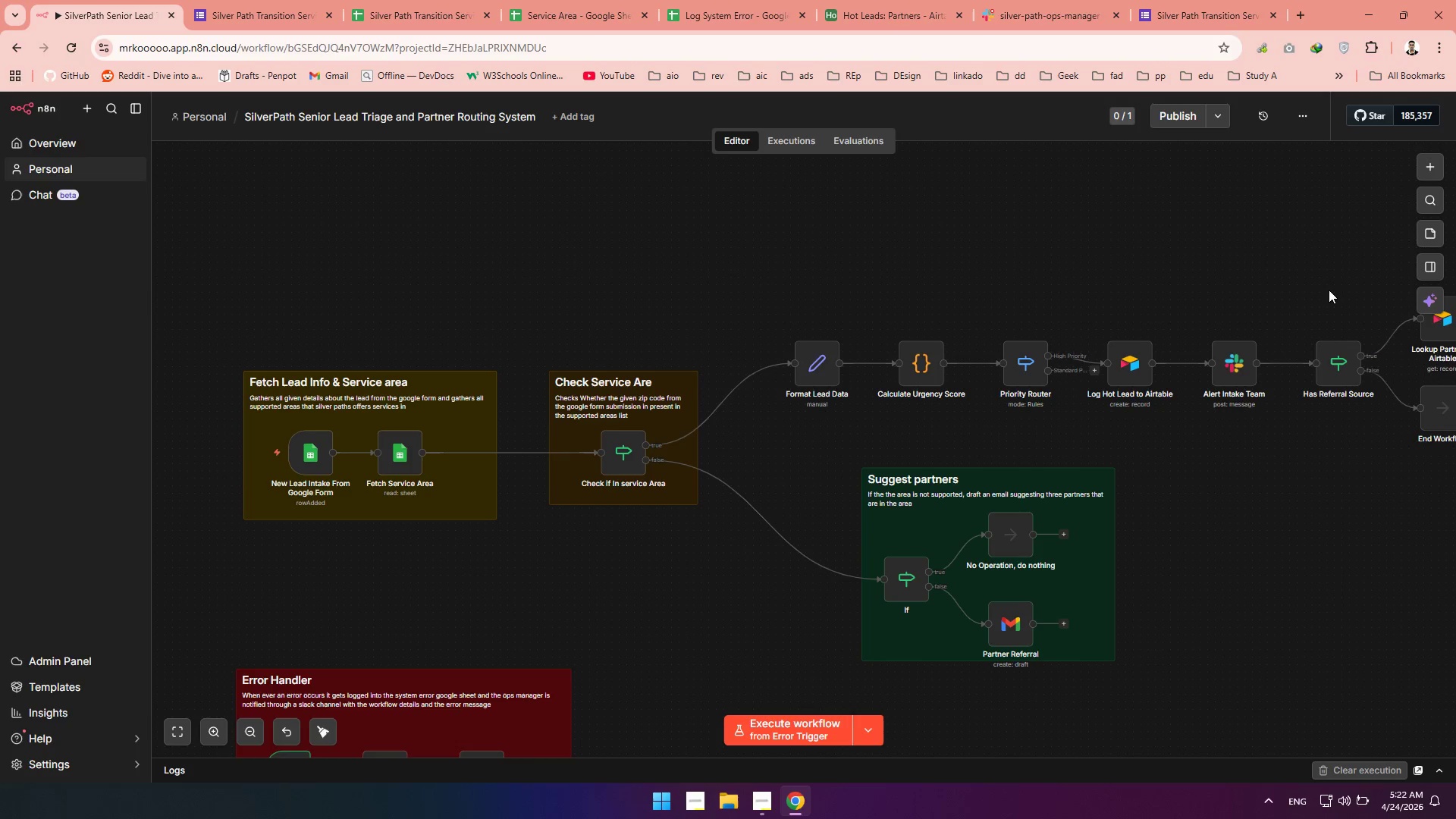 
left_click([1434, 265])
 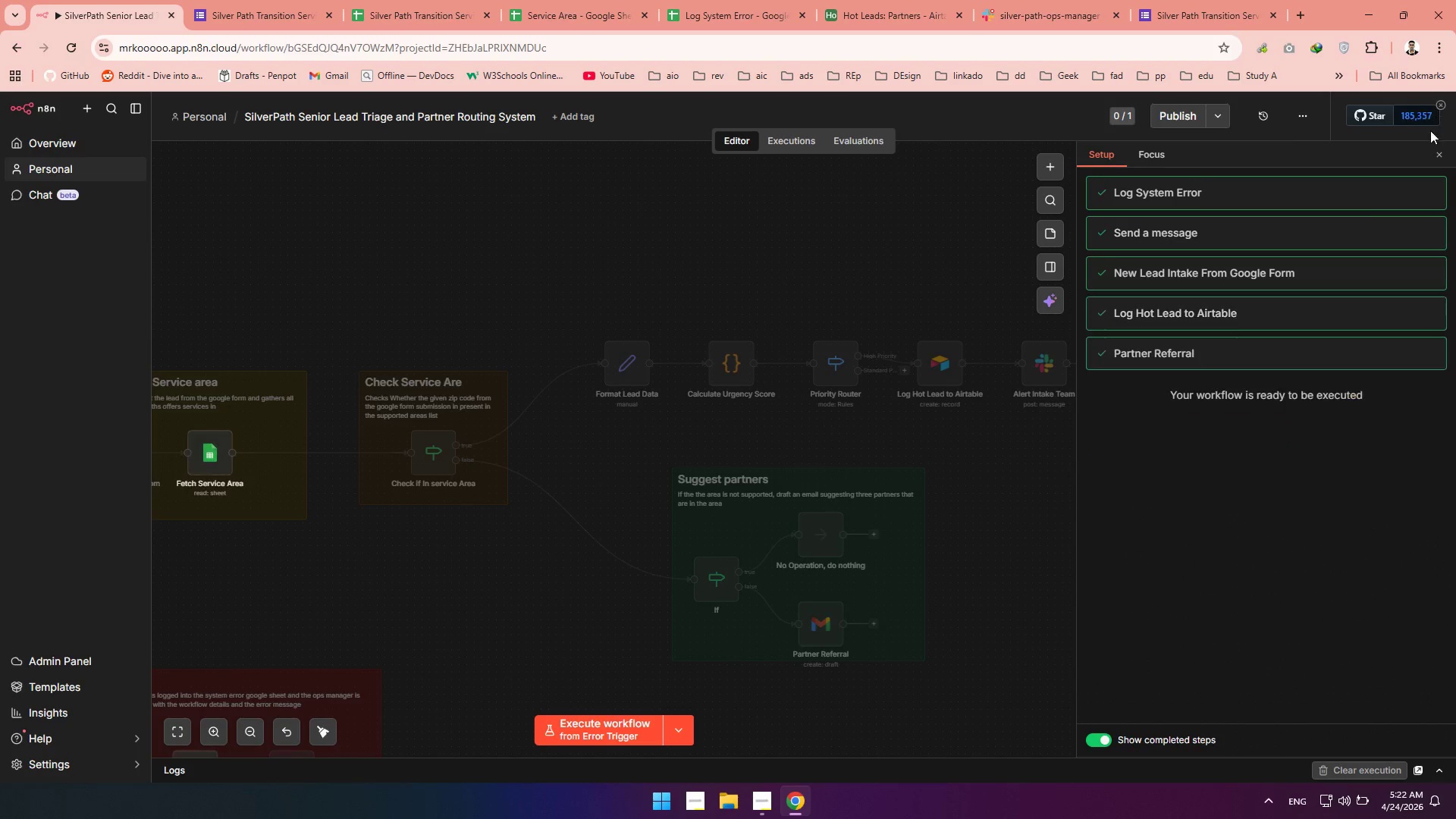 
left_click([1442, 151])
 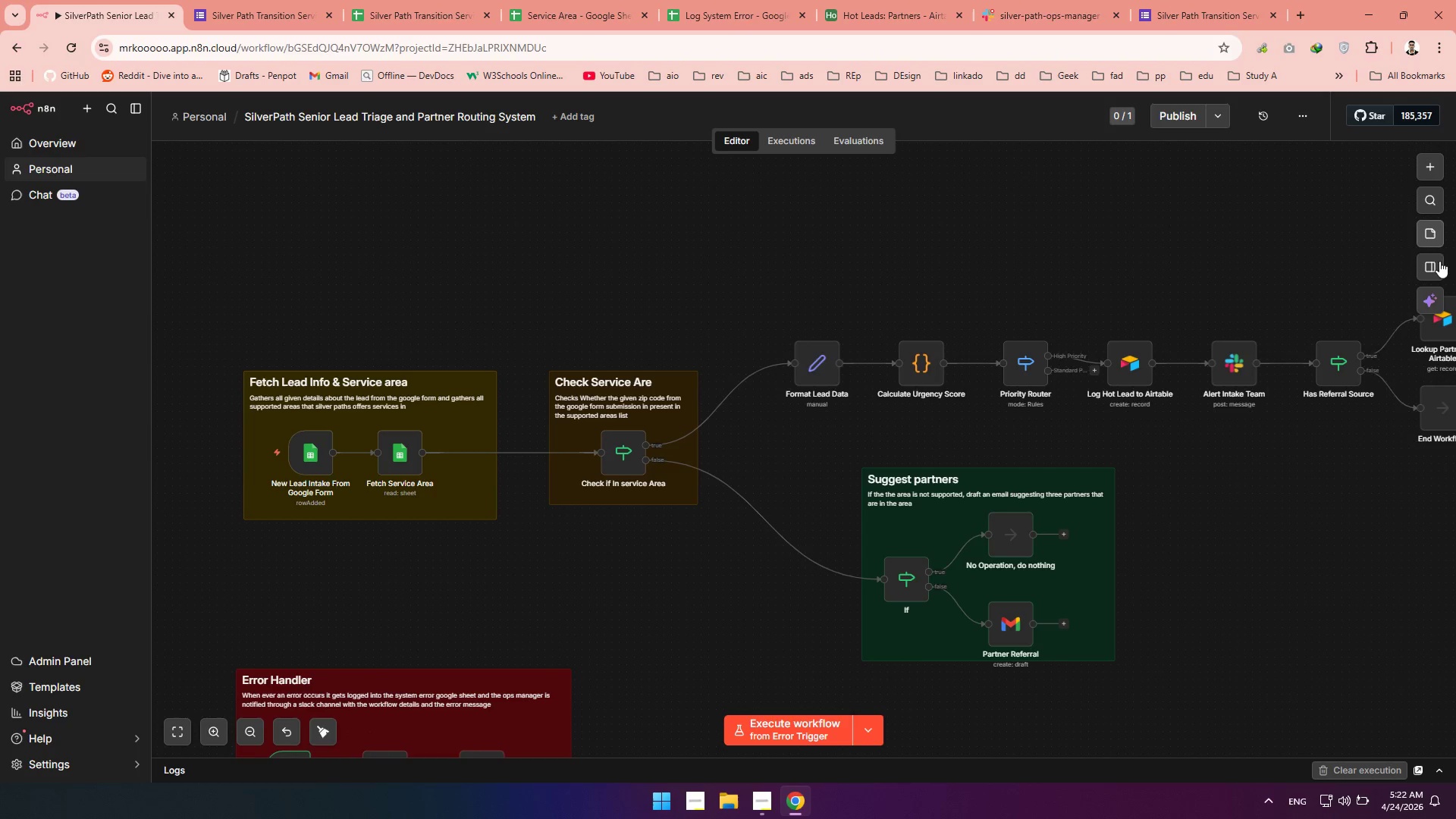 
left_click([1440, 237])
 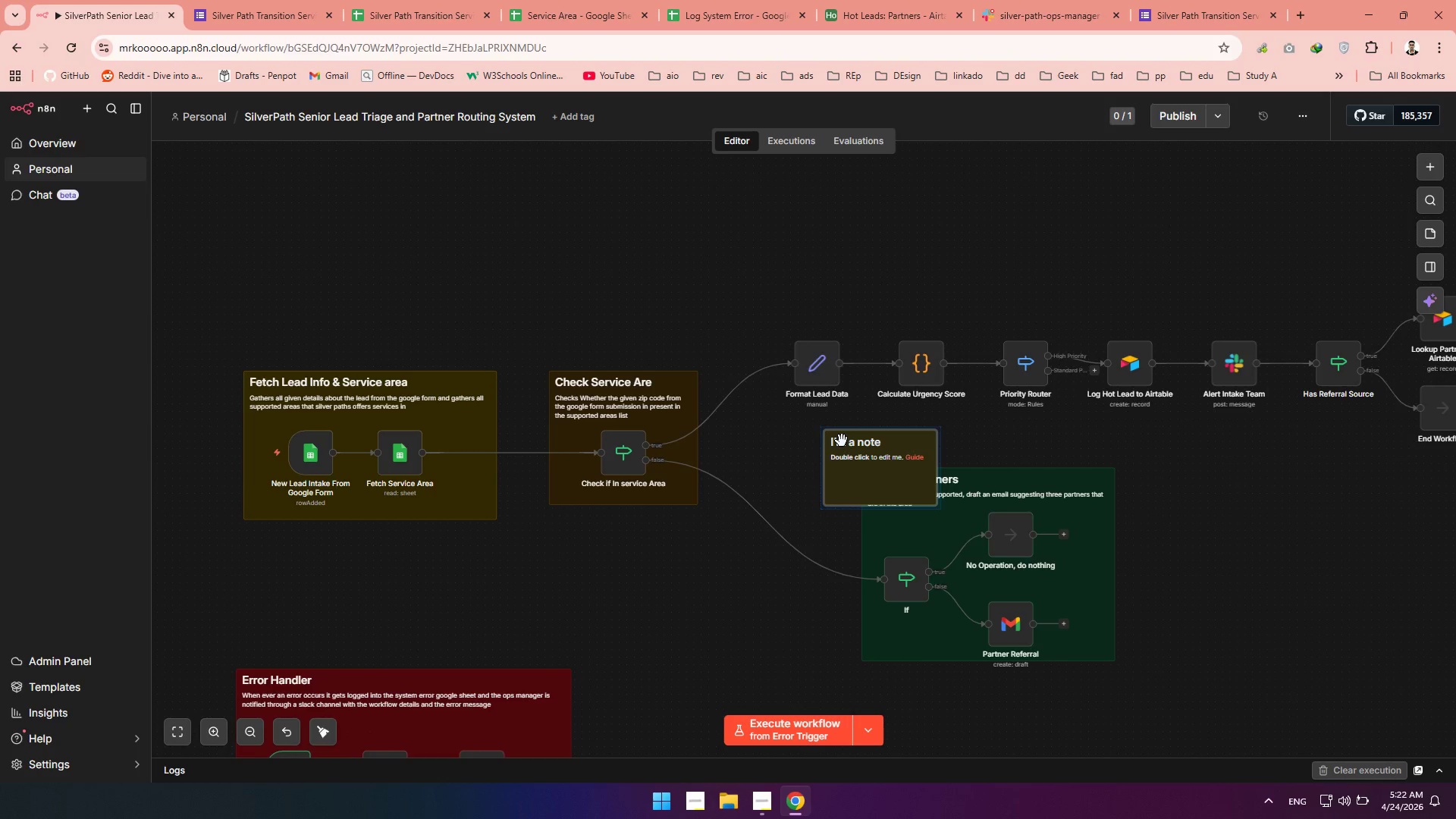 
double_click([843, 444])
 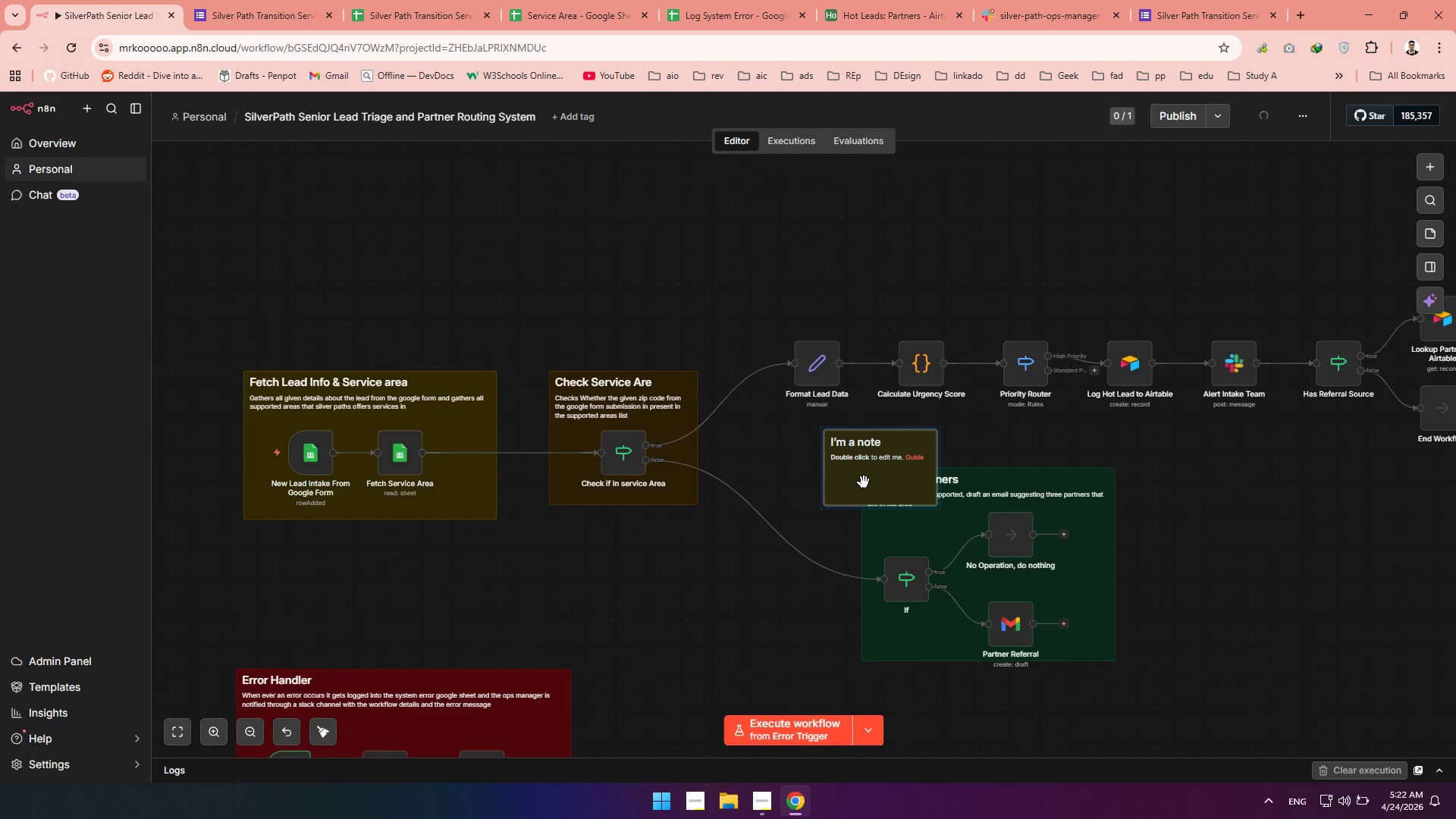 
double_click([863, 485])
 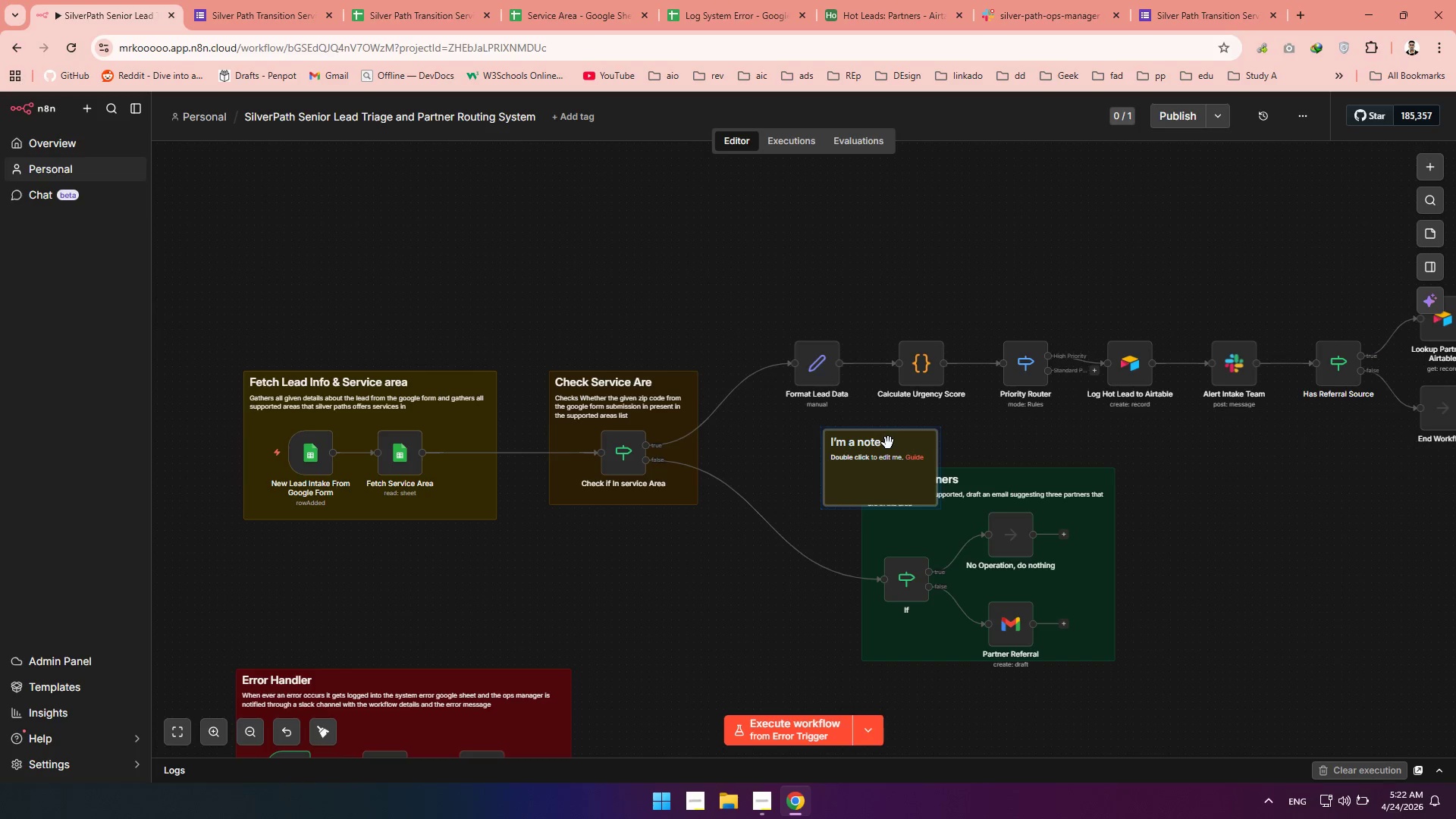 
double_click([888, 443])
 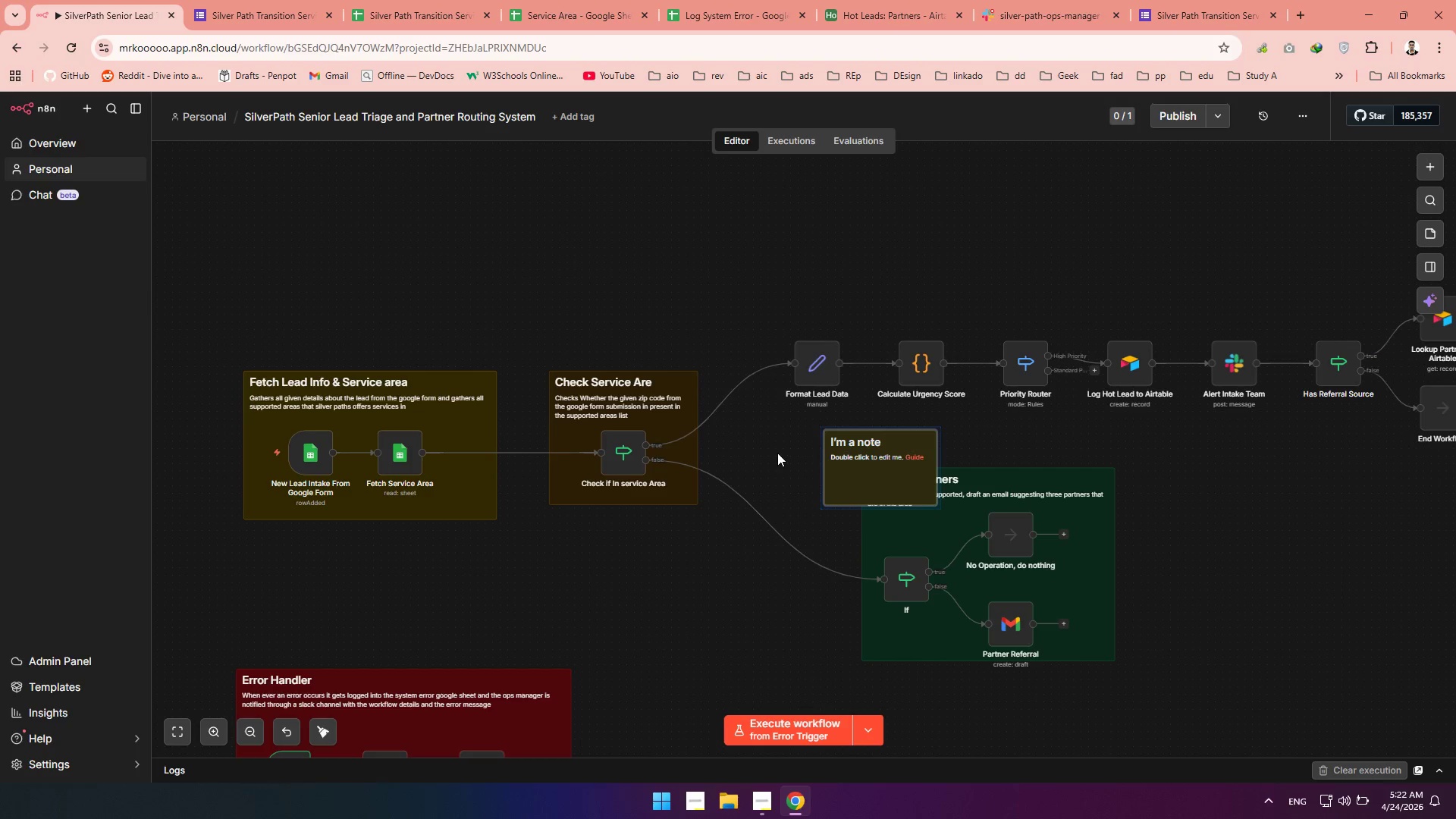 
double_click([874, 435])
 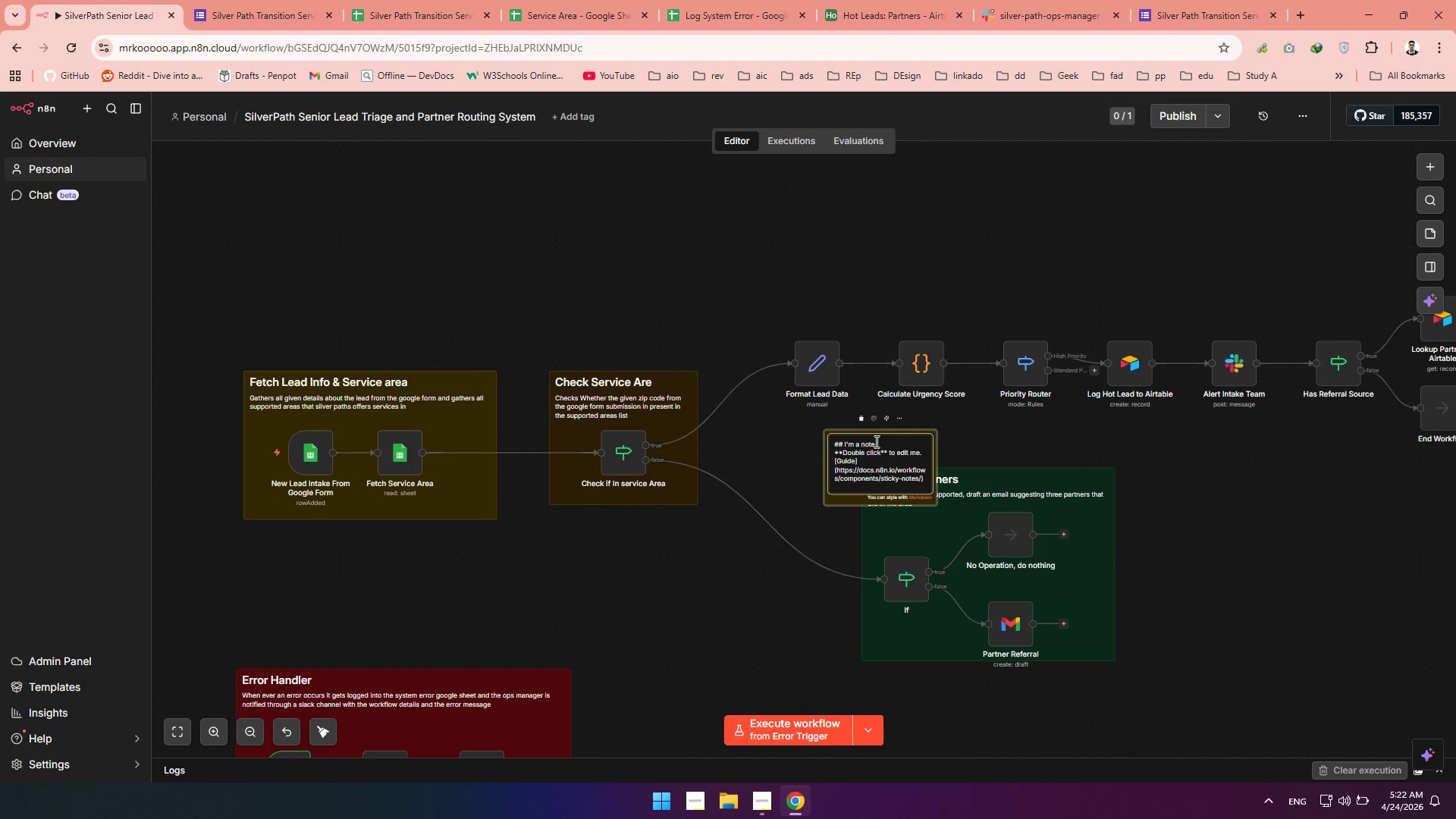 
left_click_drag(start_coordinate=[876, 444], to_coordinate=[847, 446])
 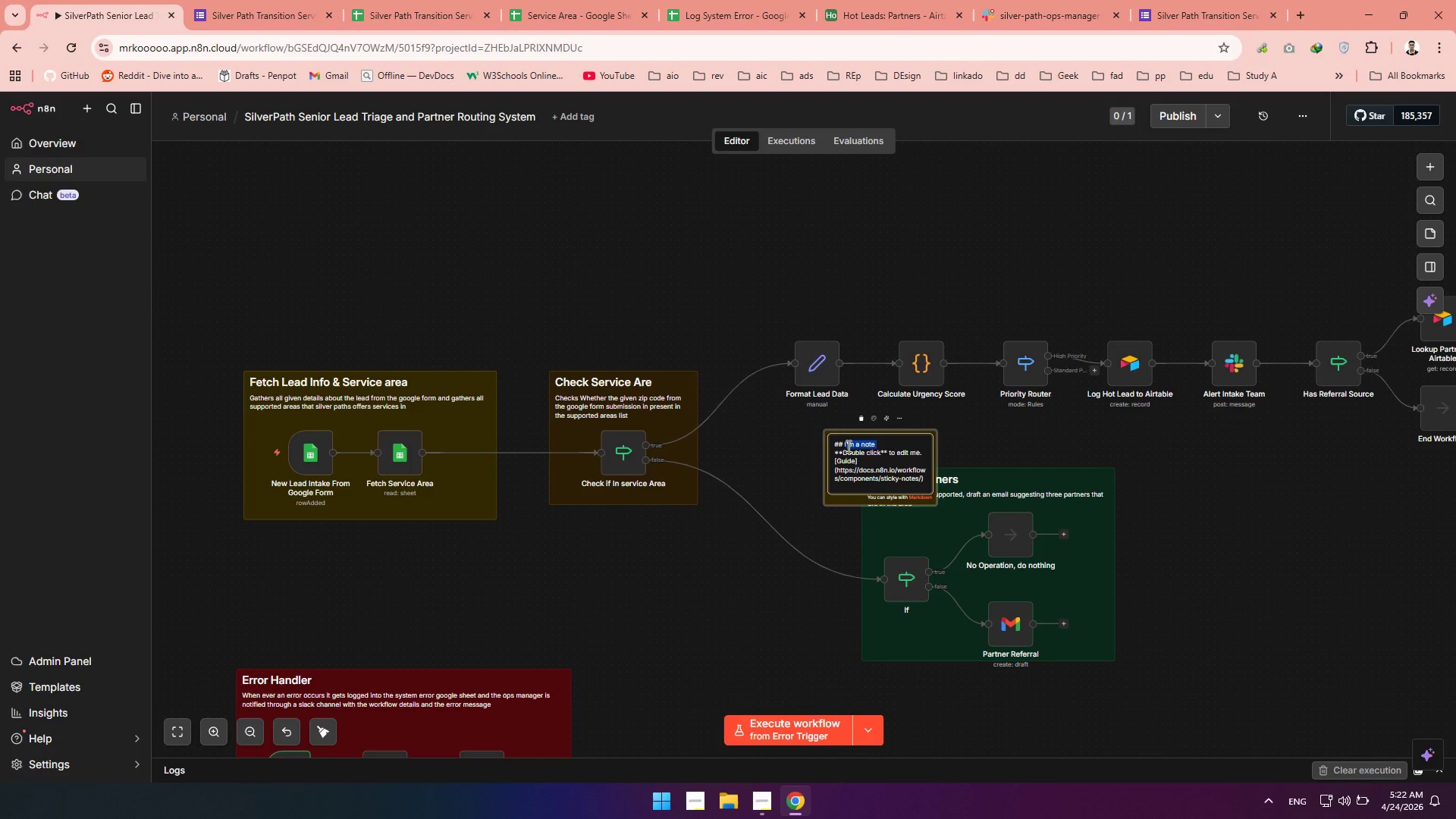 
key(Backspace)
key(Backspace)
type(Format Data & calculate Urgency Scoore)
 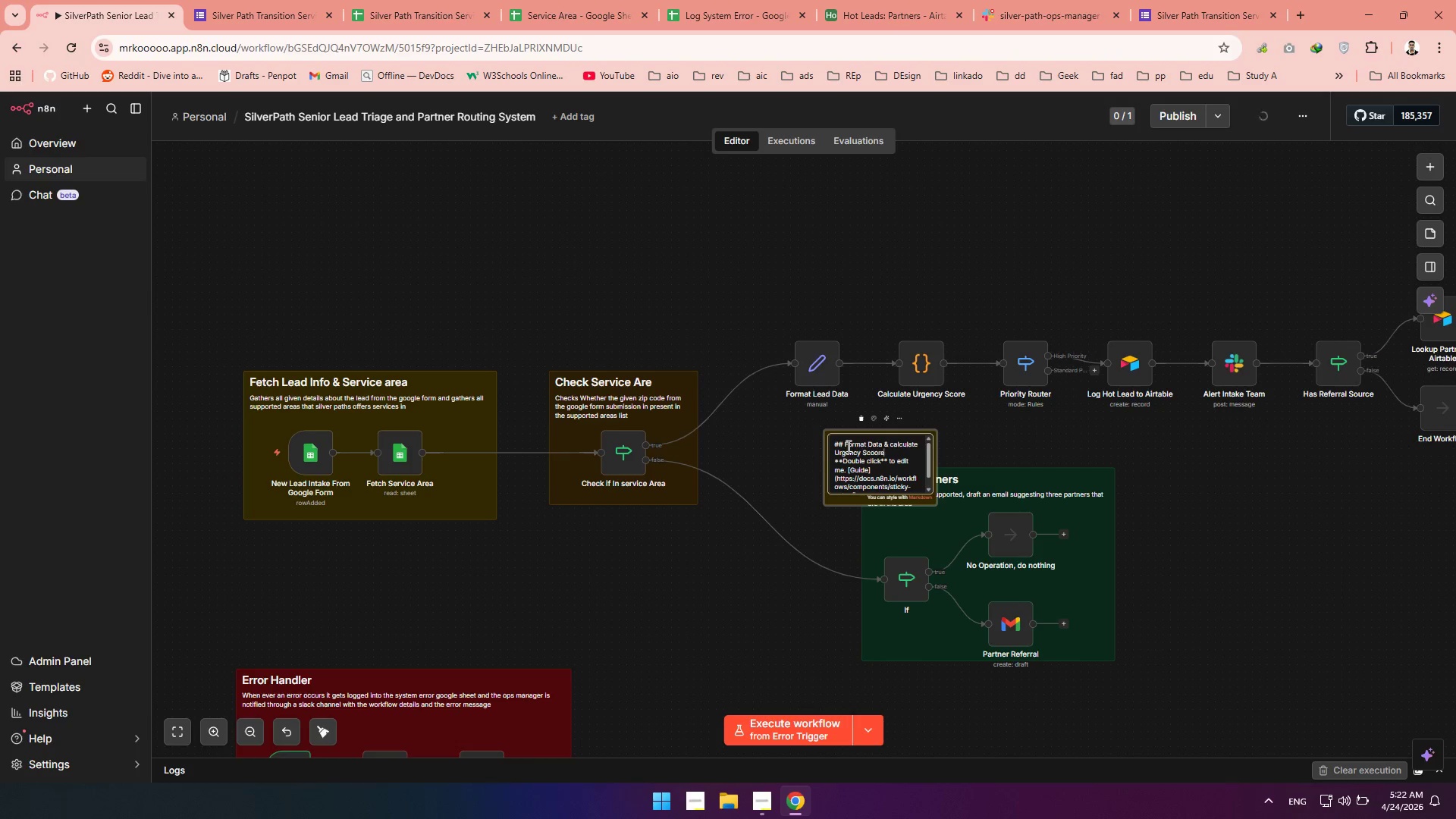 
left_click_drag(start_coordinate=[915, 488], to_coordinate=[835, 450])
 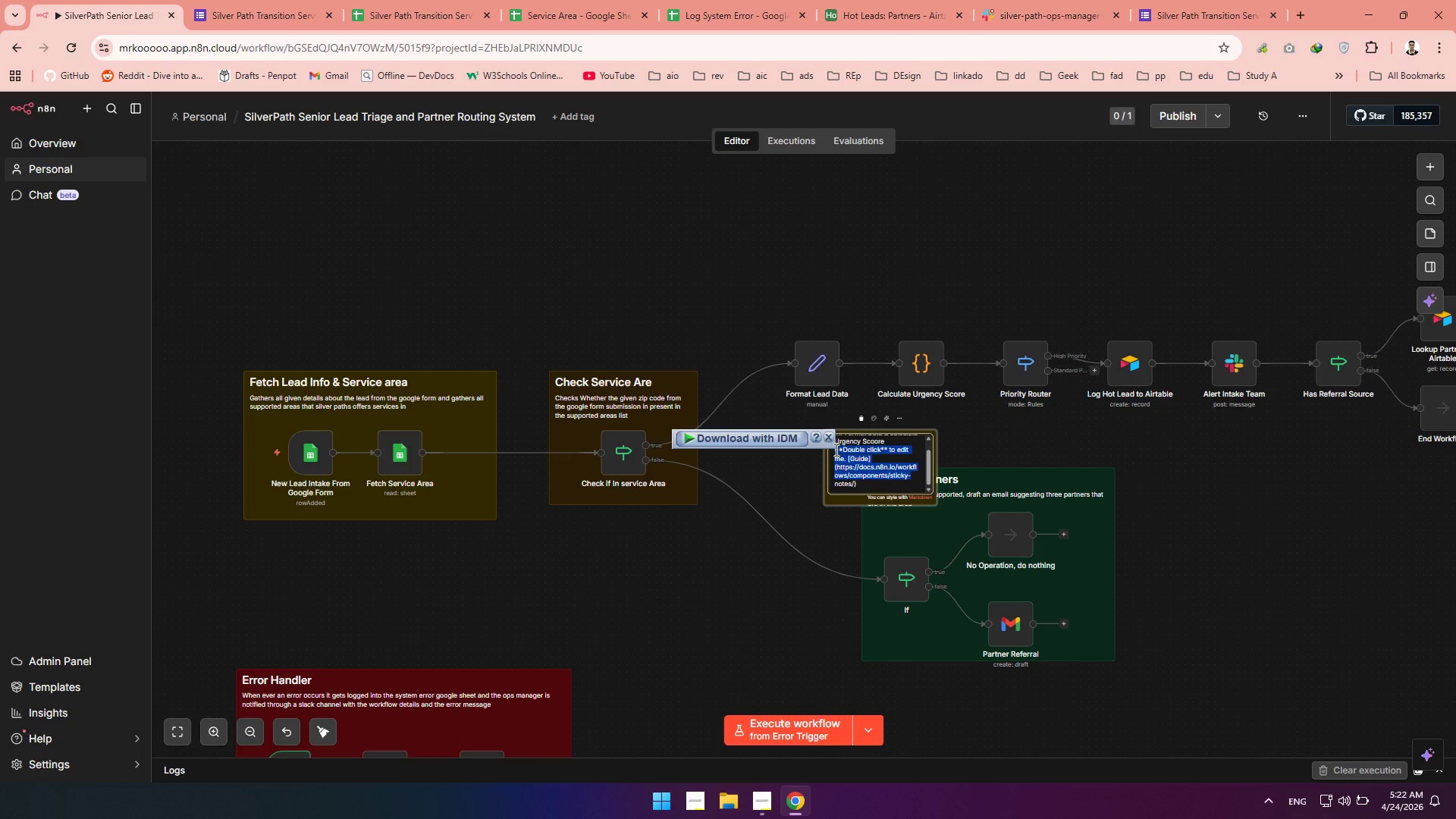 
key(Backspace)
 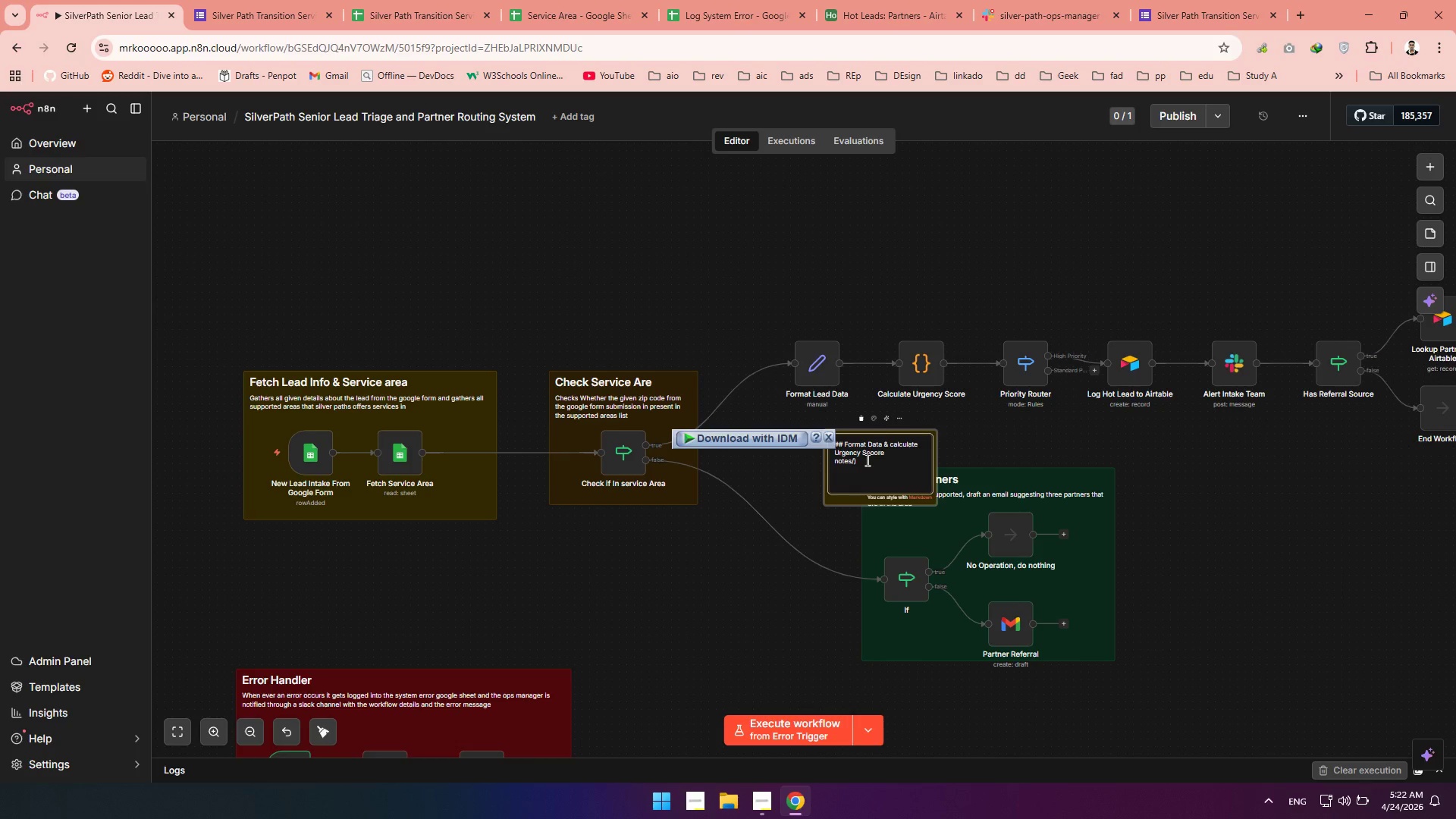 
left_click_drag(start_coordinate=[864, 465], to_coordinate=[835, 463])
 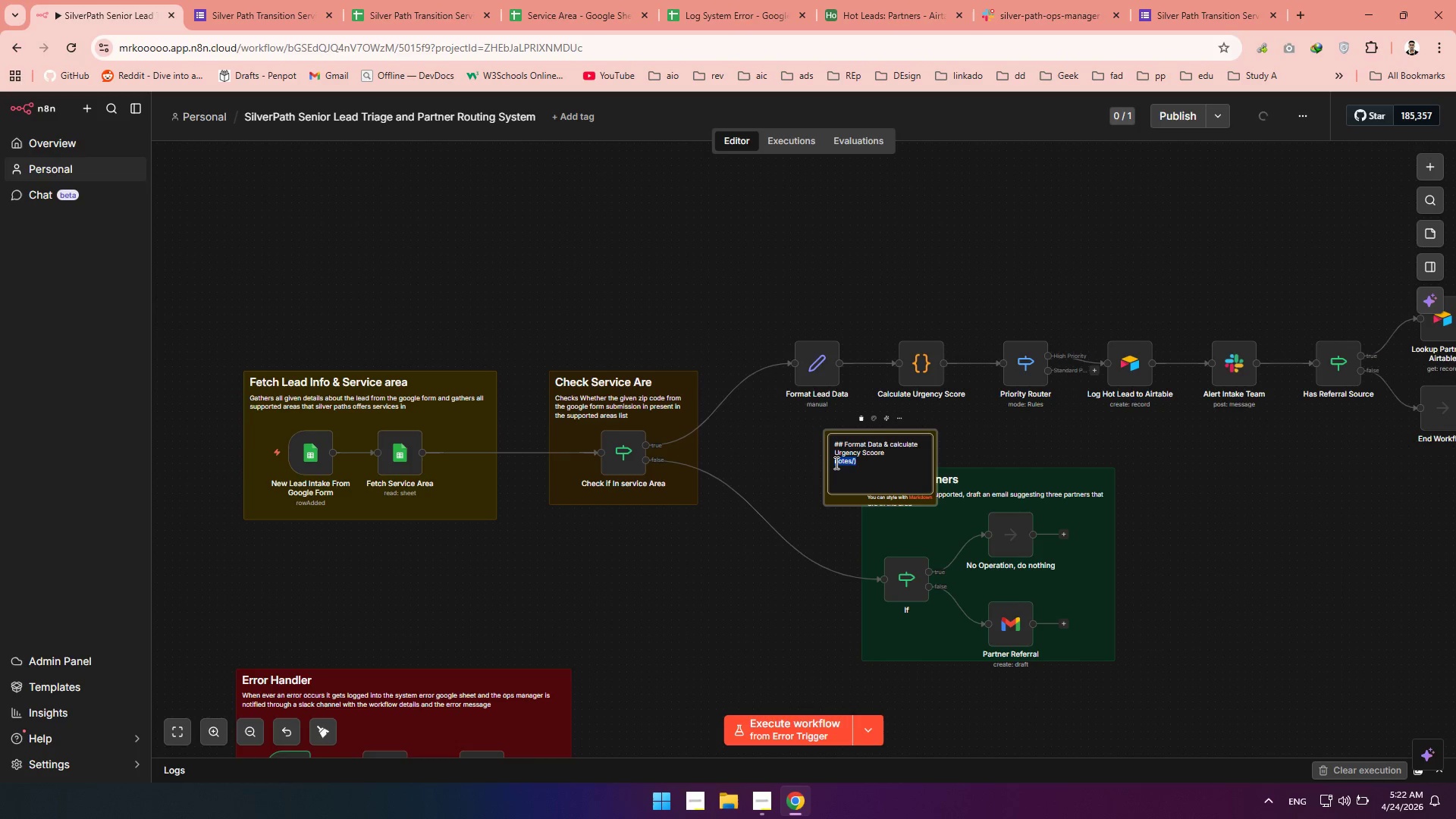 
key(Backspace)
 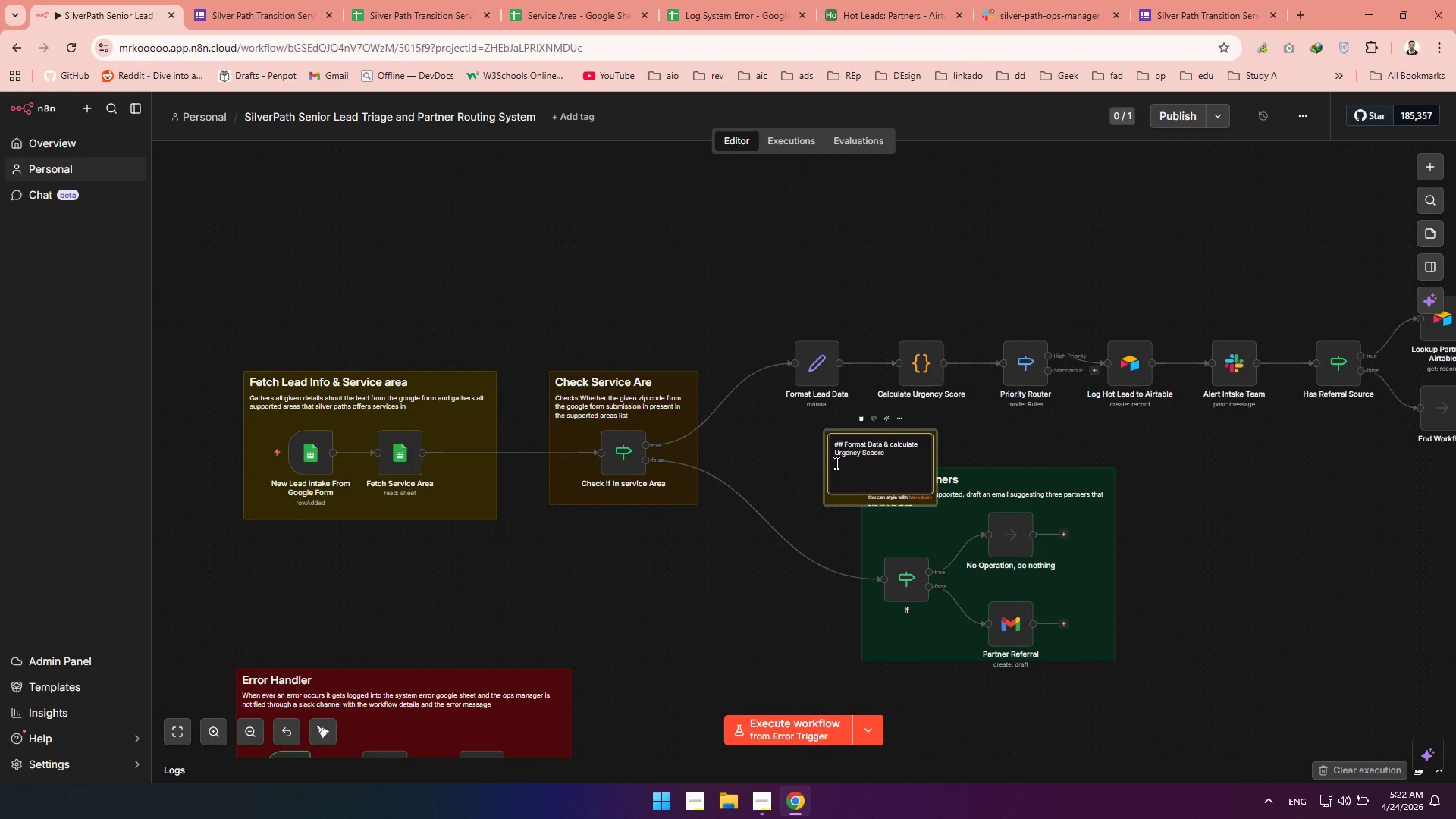 
key(Enter)
 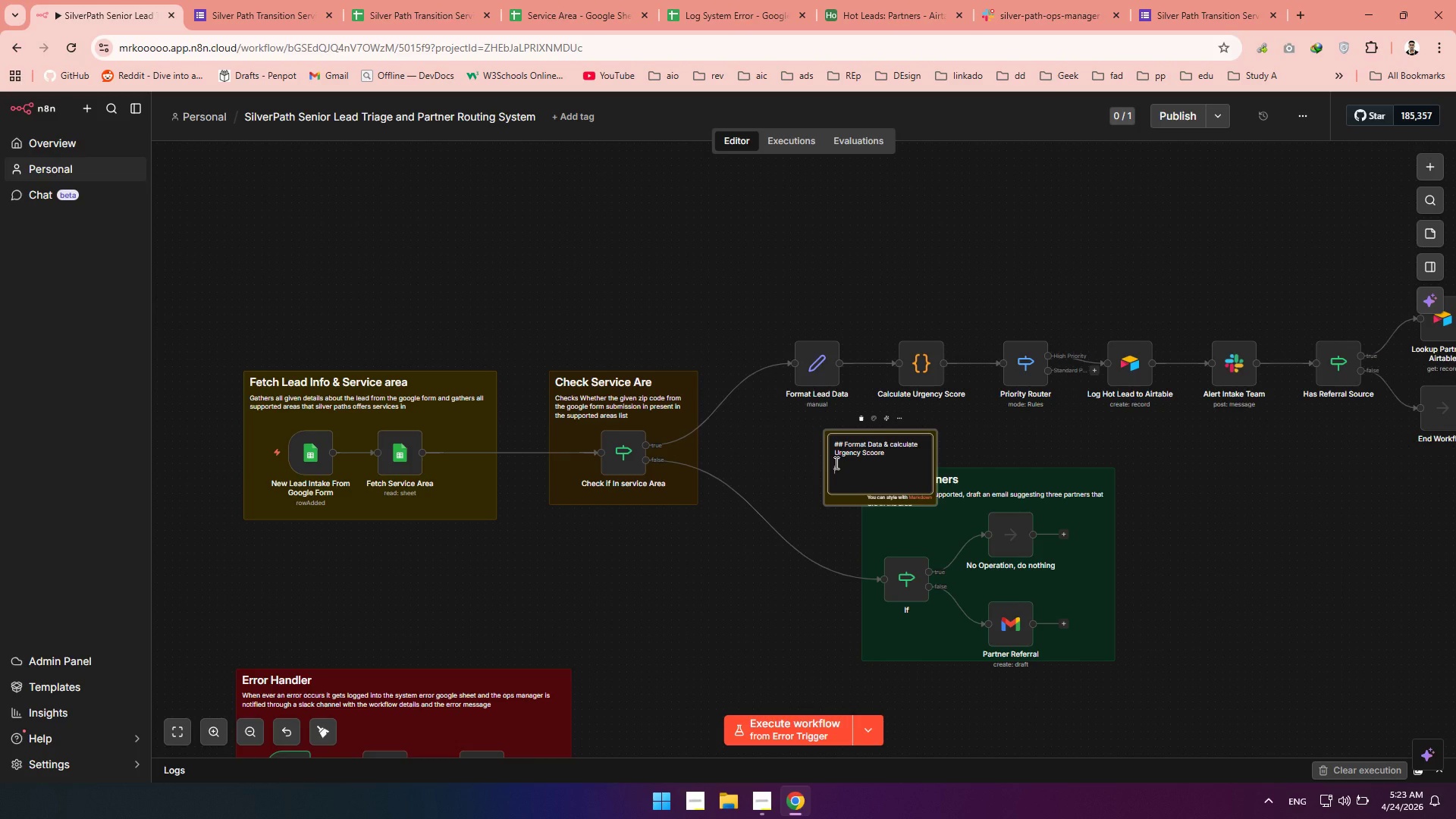 
type(Prepare the data in asuitable format o)
key(Backspace)
type(to be used inside the code block)
 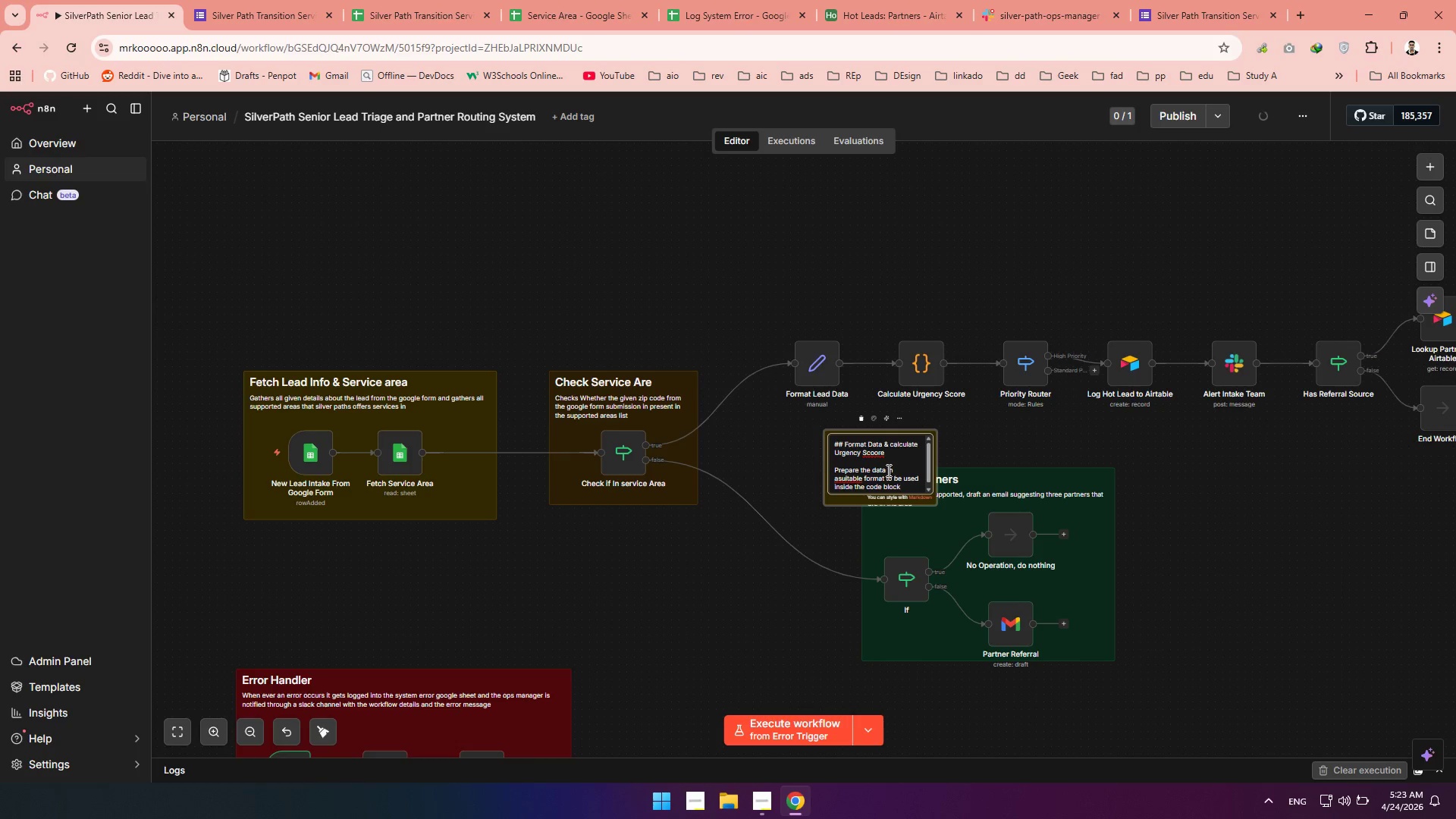 
key(Enter)
 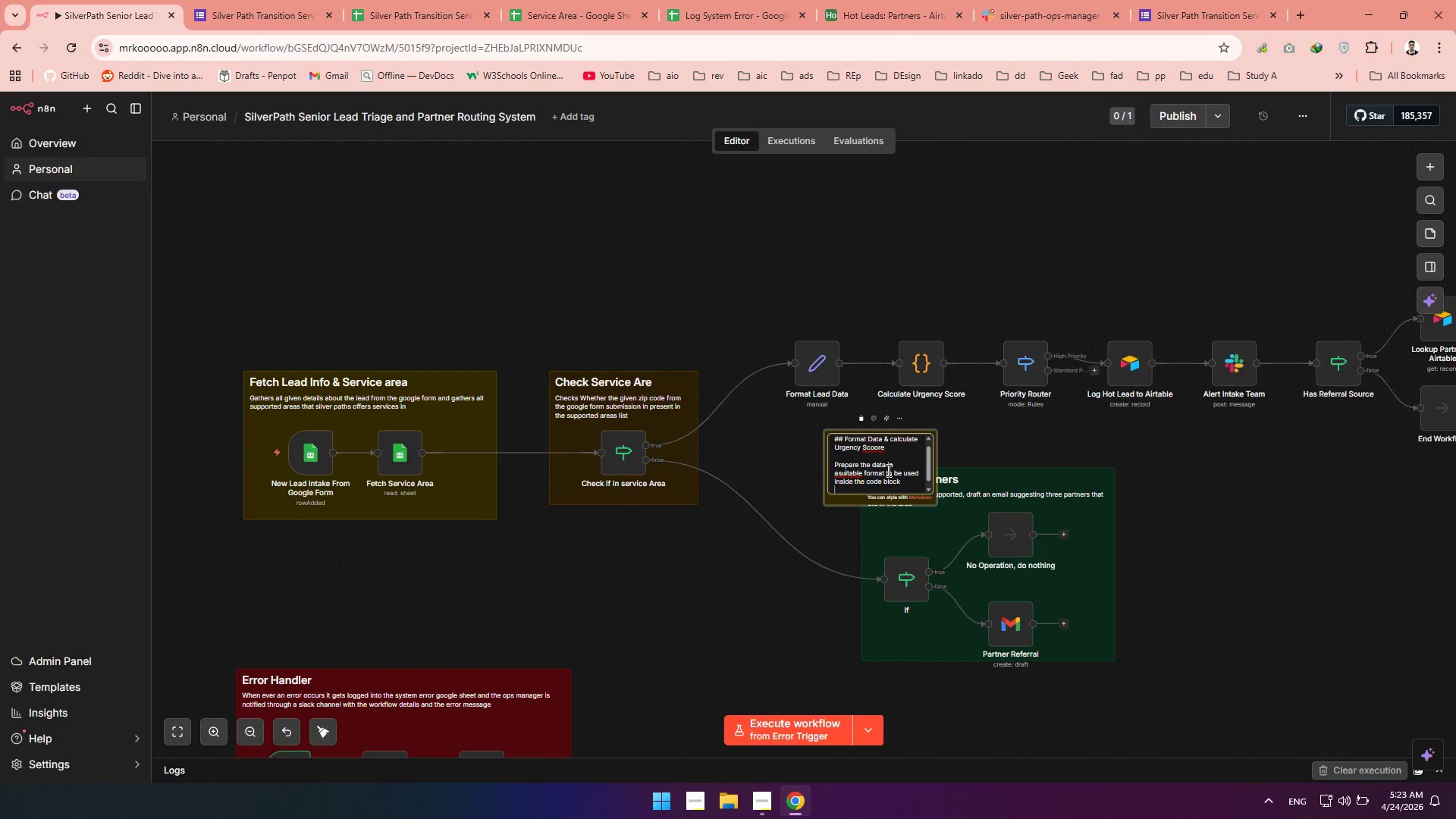 
key(Enter)
 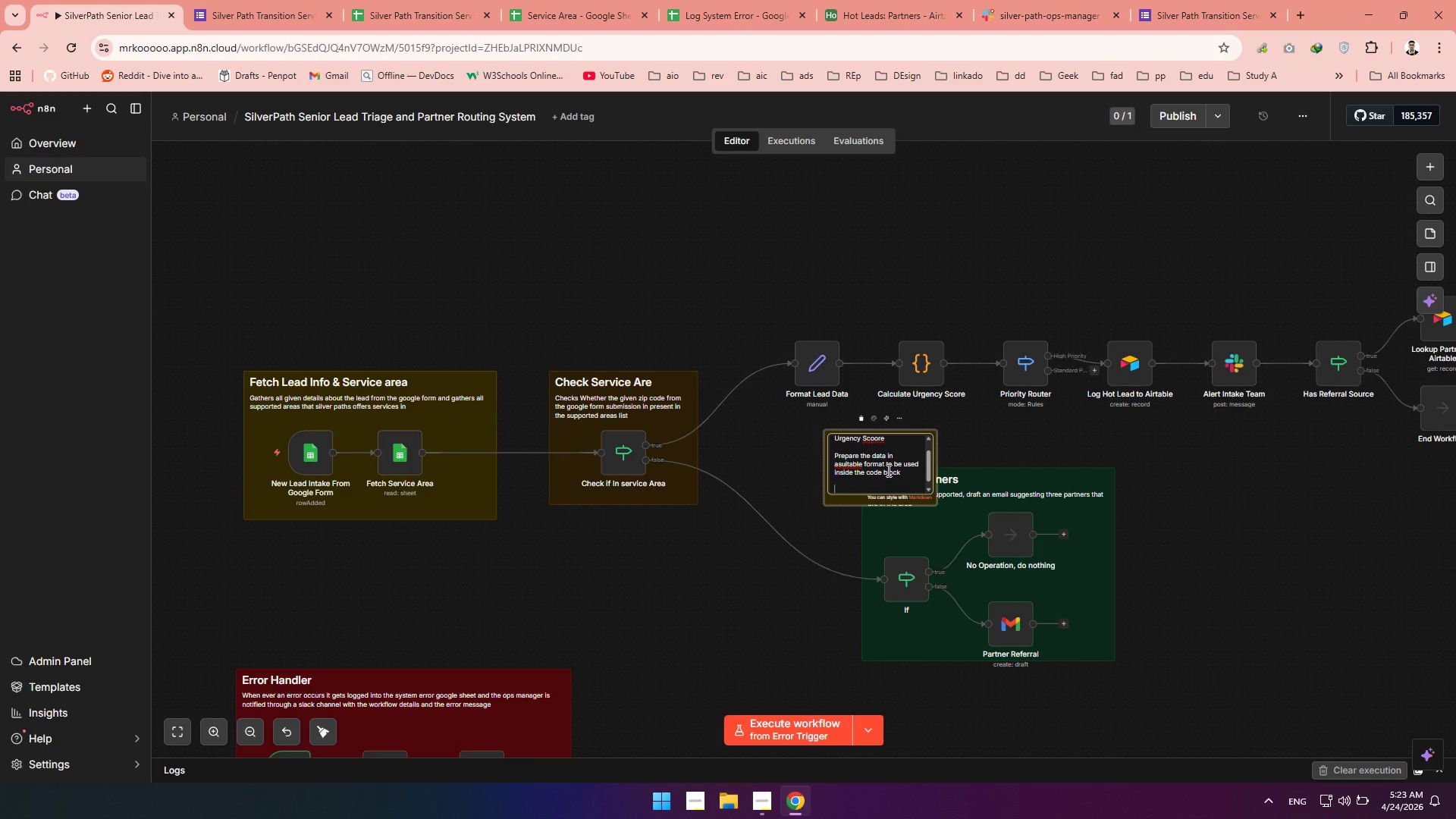 
type(within the javascript block calculate the urgency score based on )
 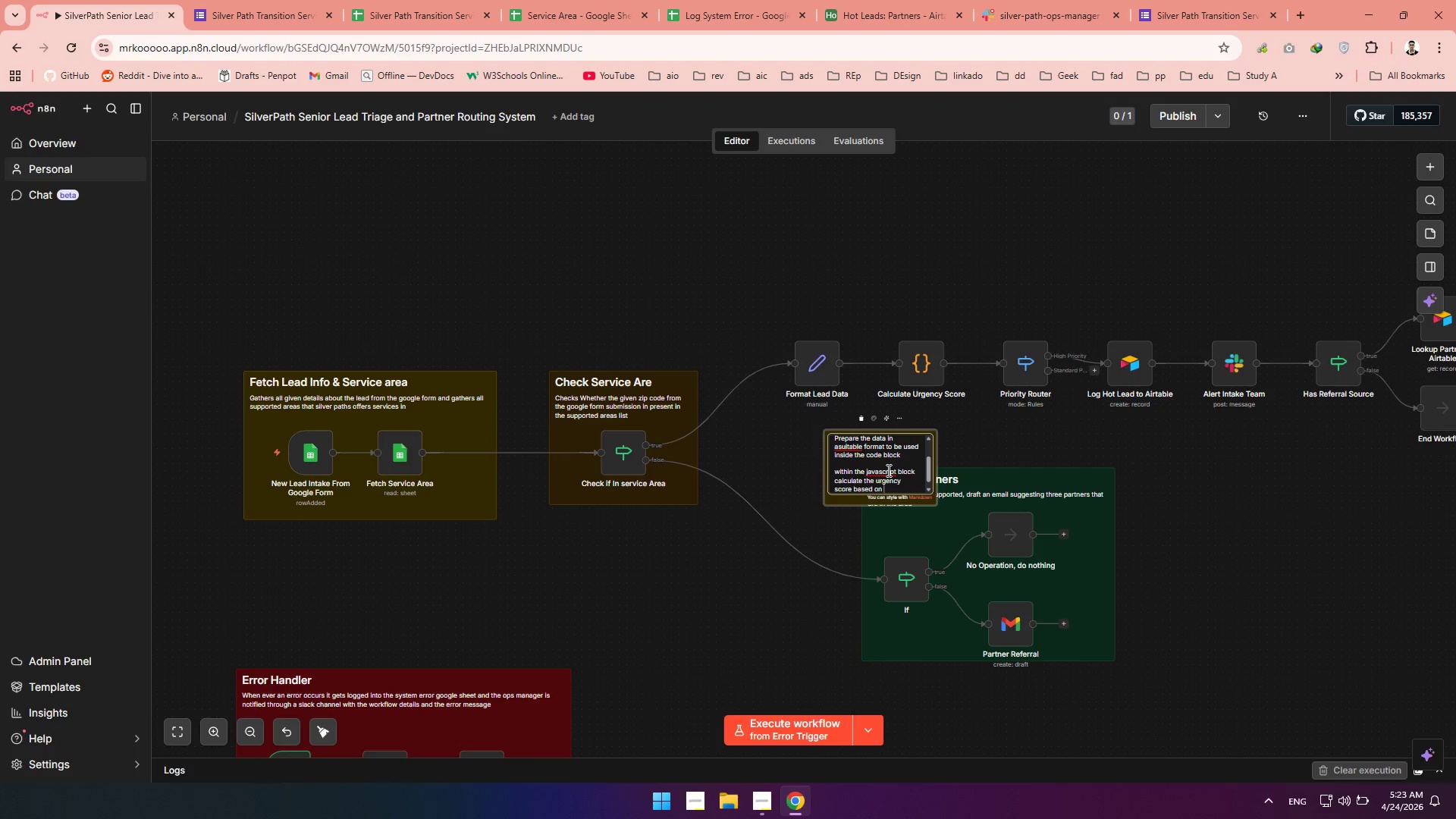 
type(attorney status, edical cae)
key(Backspace)
type(re)
 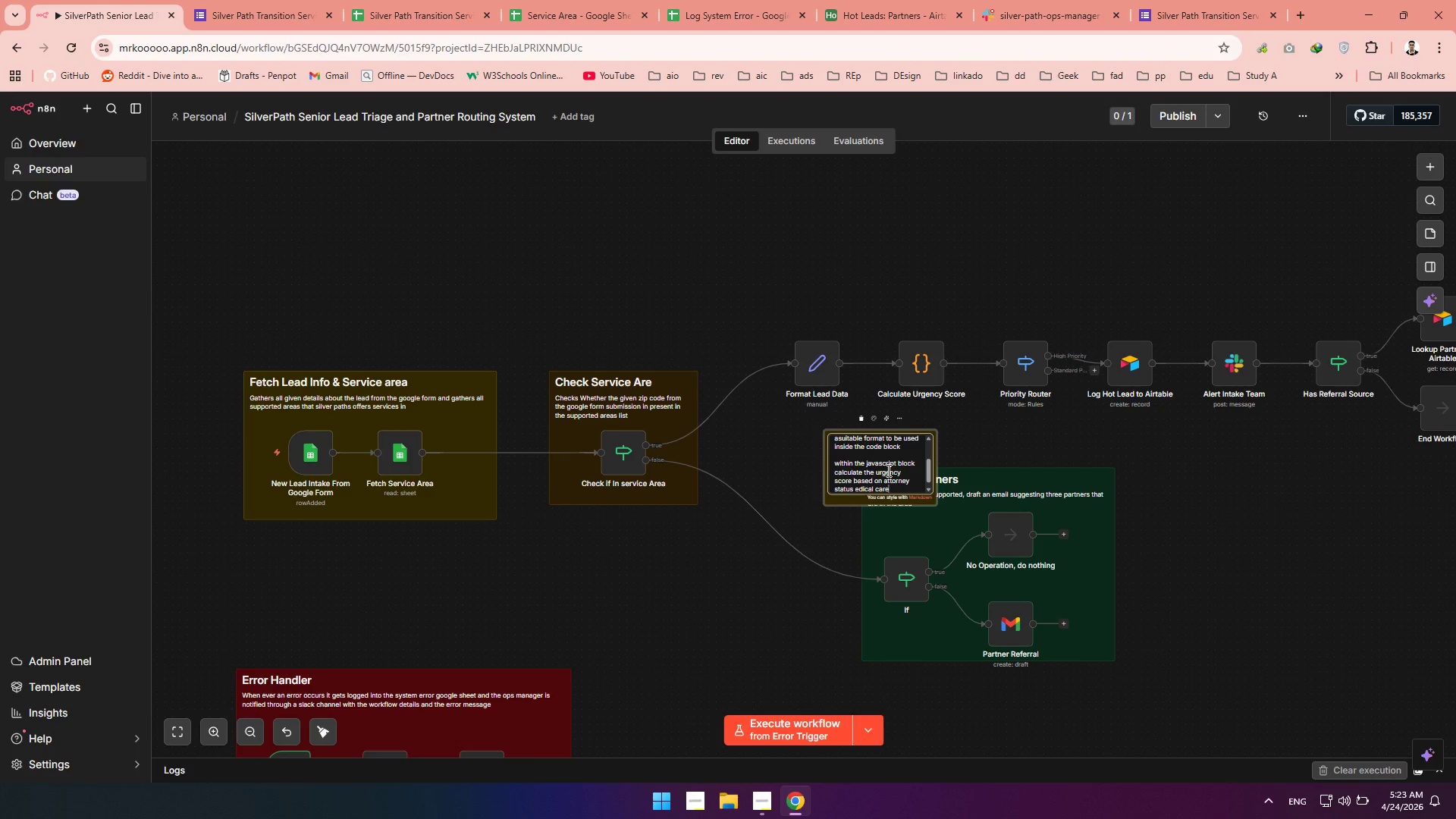 
key(Backspace)
key(Backspace)
key(Backspace)
key(Backspace)
key(Backspace)
key(Backspace)
key(Backspace)
key(Backspace)
key(Backspace)
key(Backspace)
key(Backspace)
type(medical care and)
 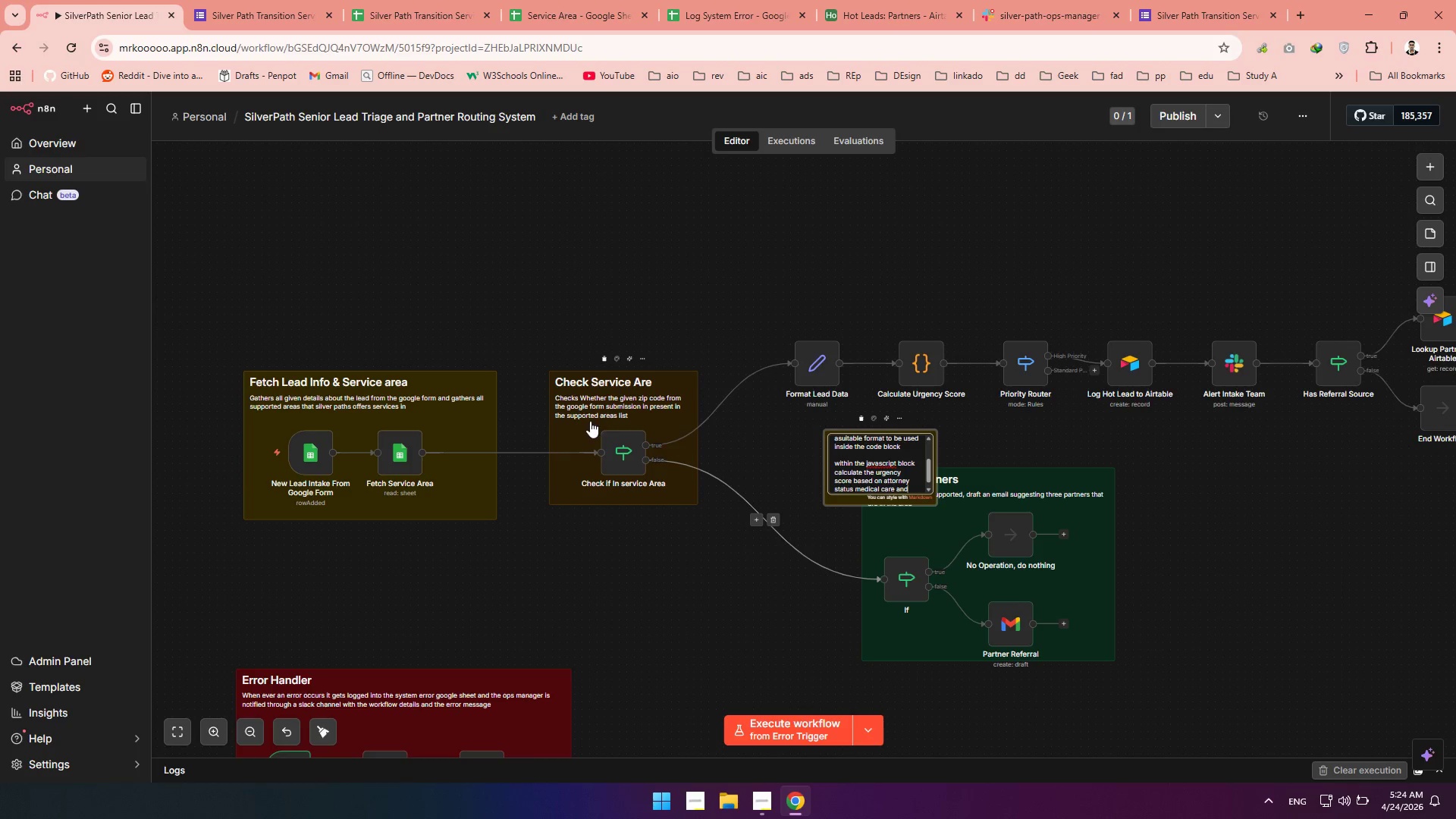 
left_click([240, 0])
 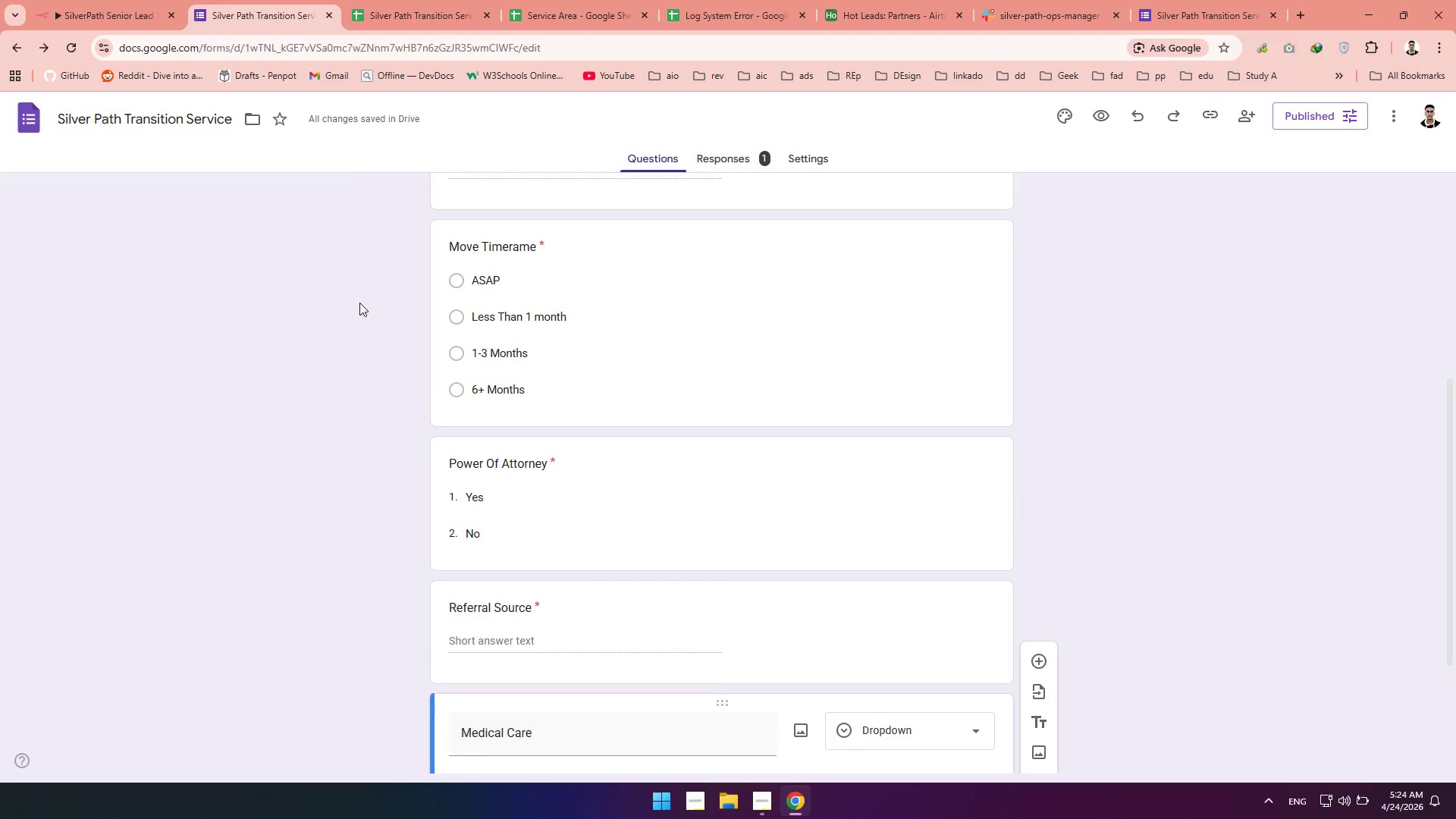 
left_click([108, 0])
 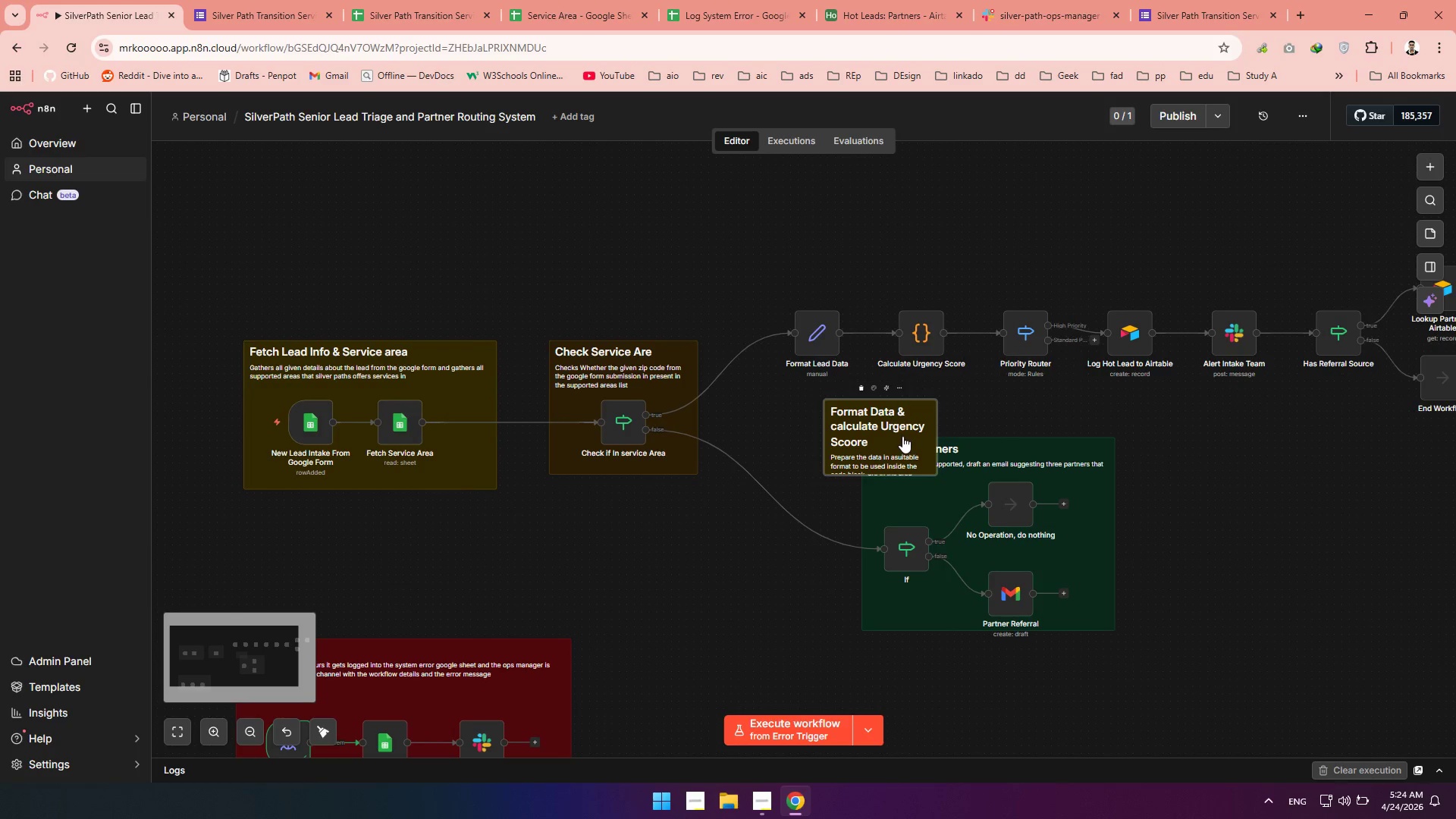 
double_click([902, 461])
 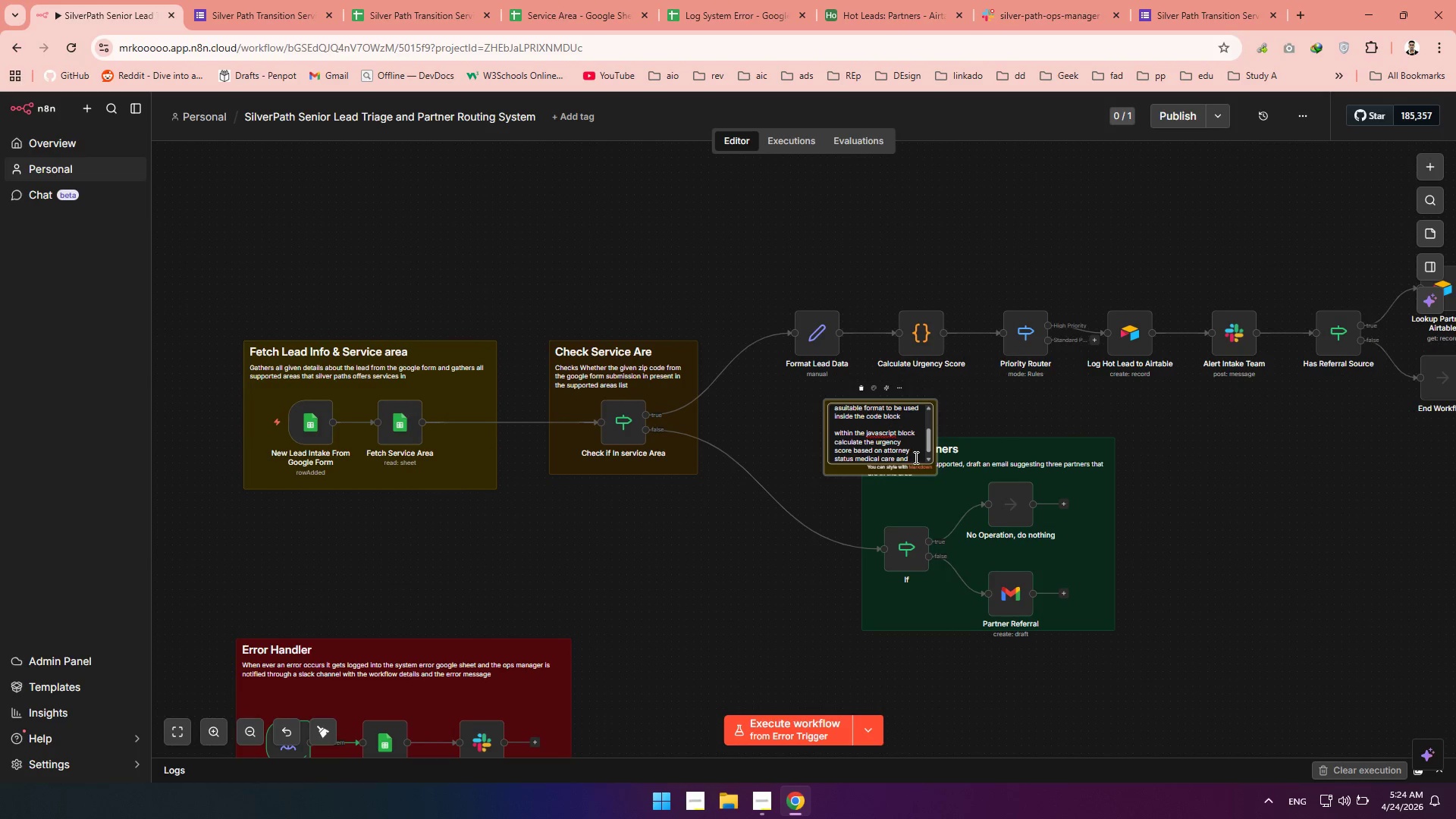 
left_click([916, 457])
 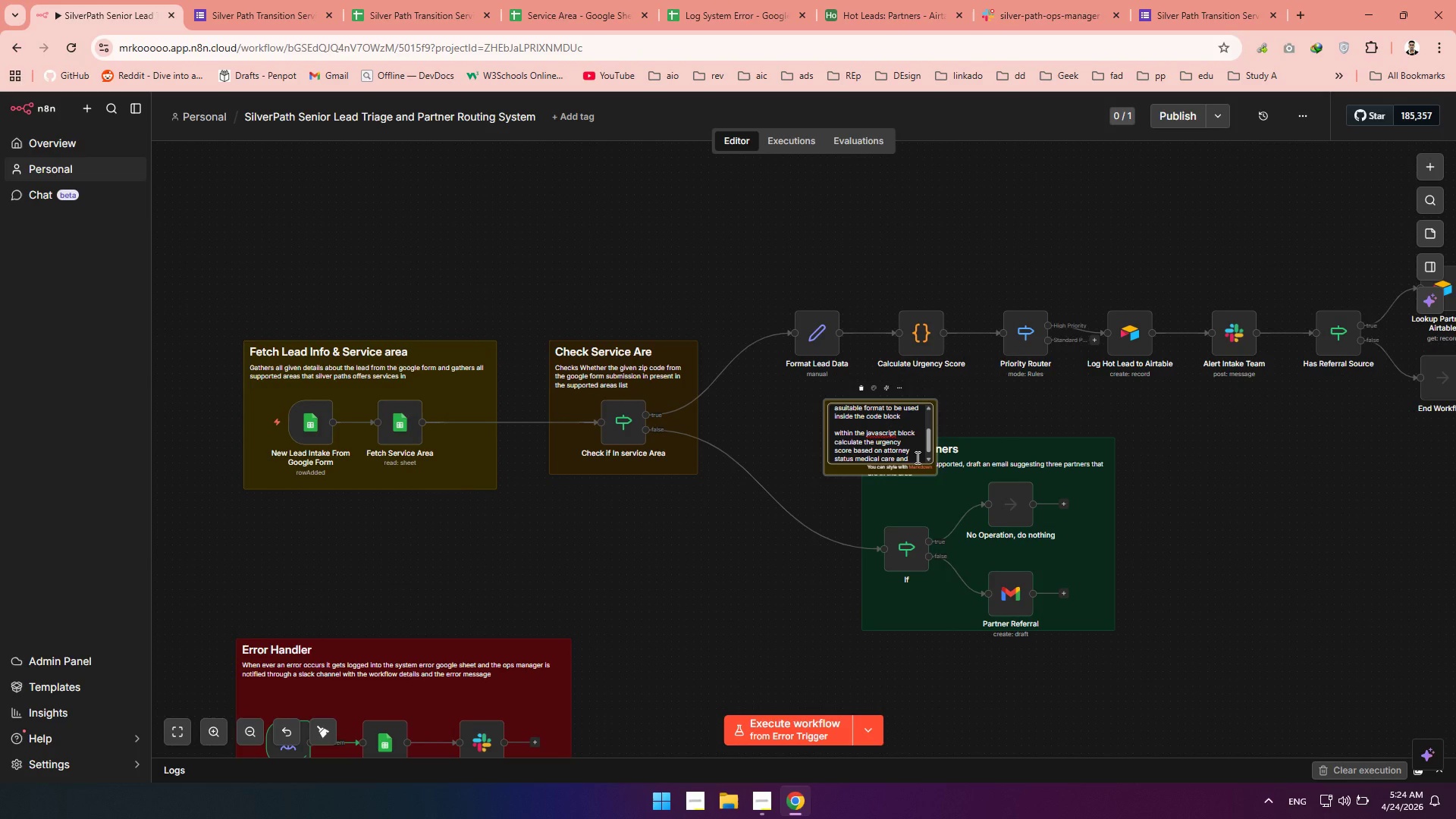 
type( timespace)
 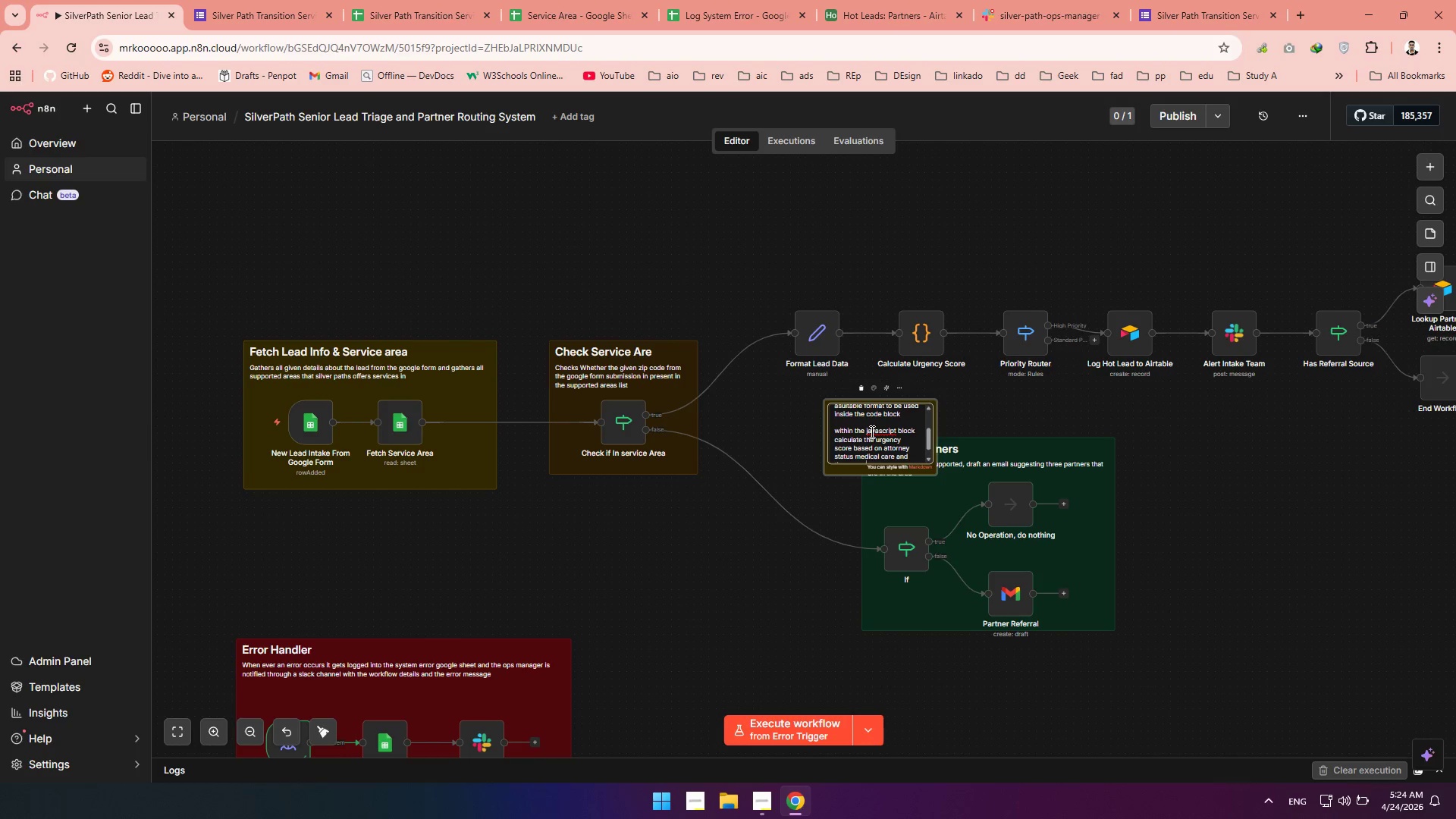 
wait(7.67)
 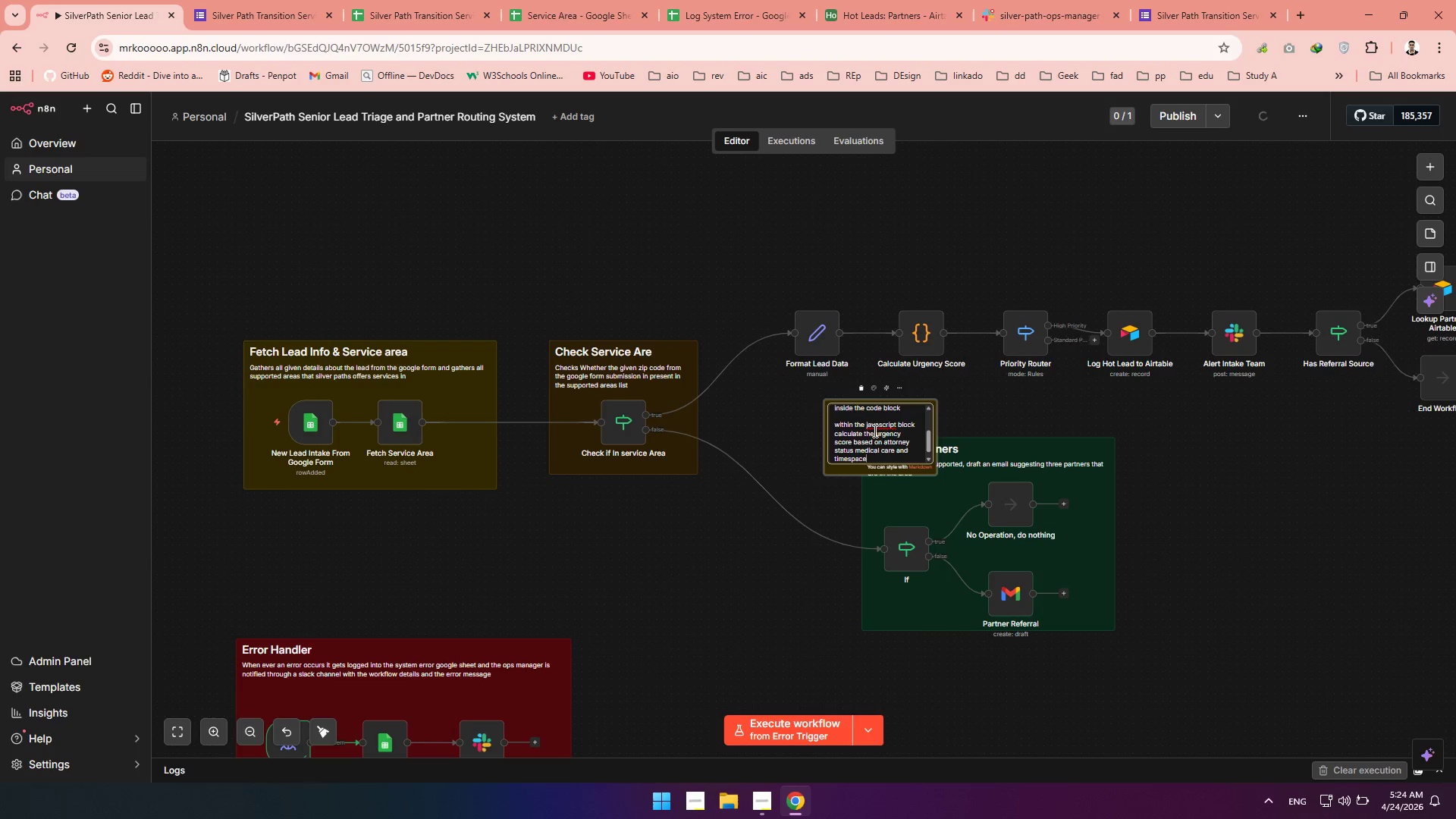 
left_click([755, 399])
 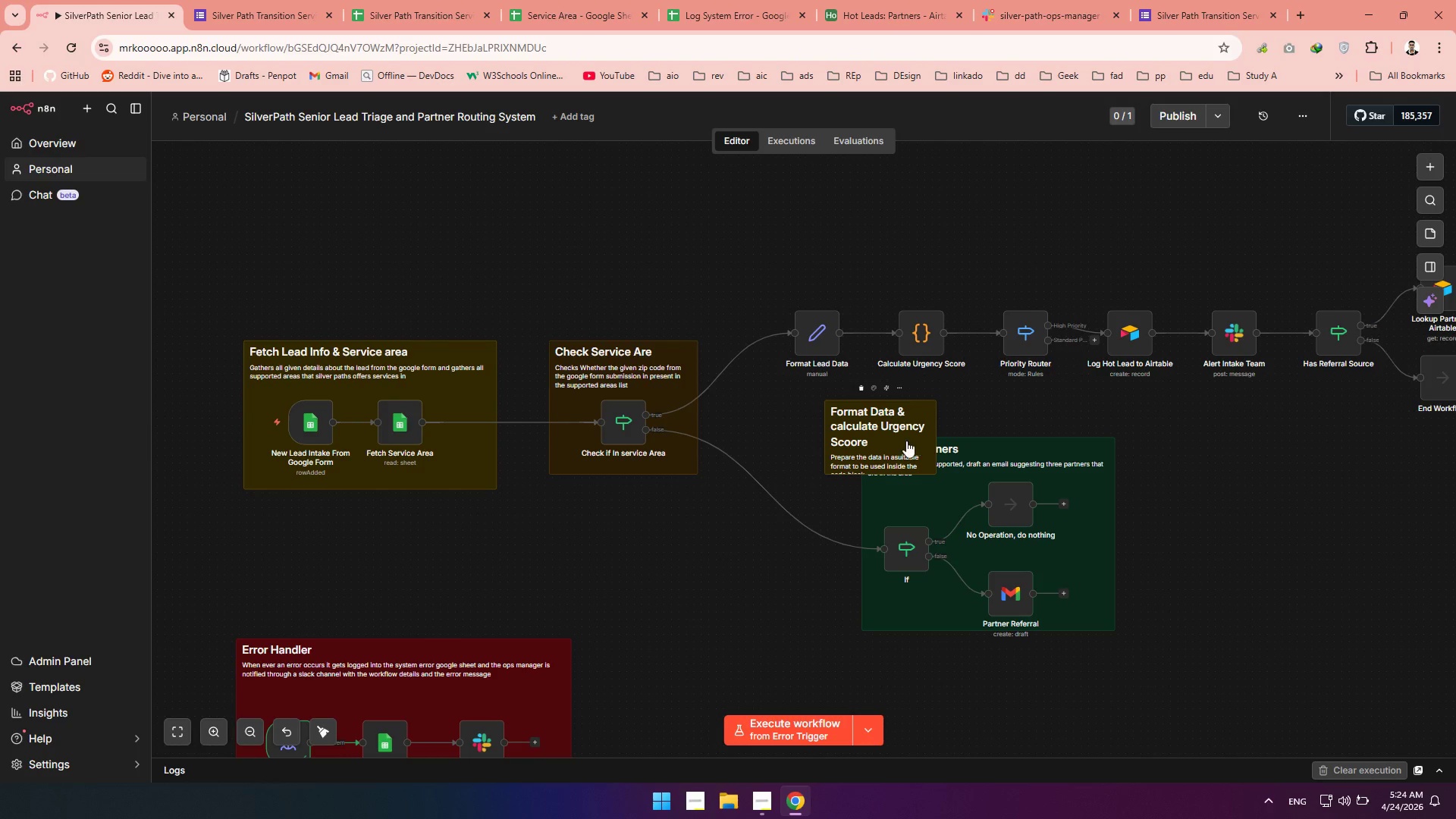 
left_click_drag(start_coordinate=[904, 441], to_coordinate=[846, 281])
 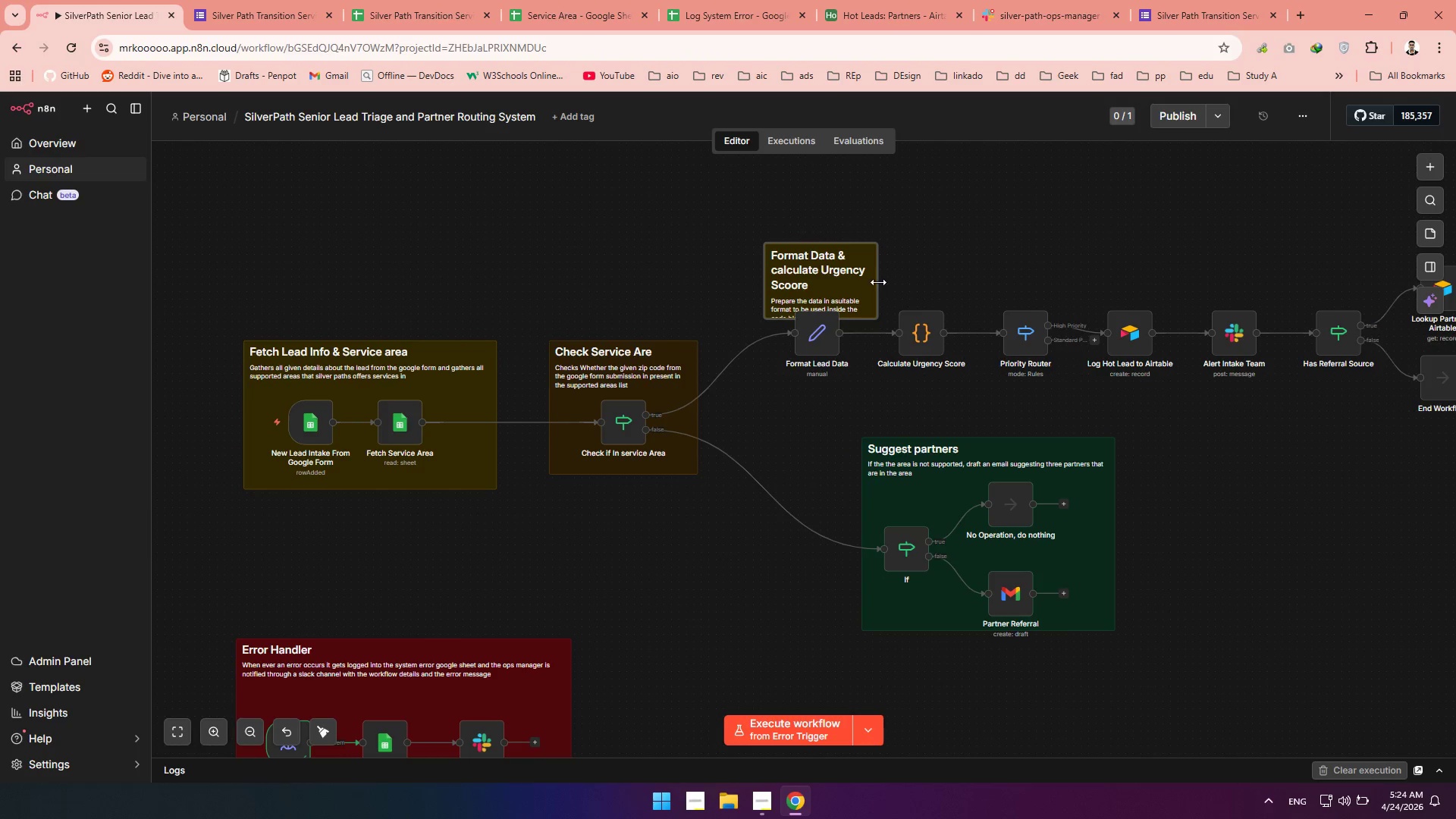 
left_click_drag(start_coordinate=[876, 282], to_coordinate=[973, 282])
 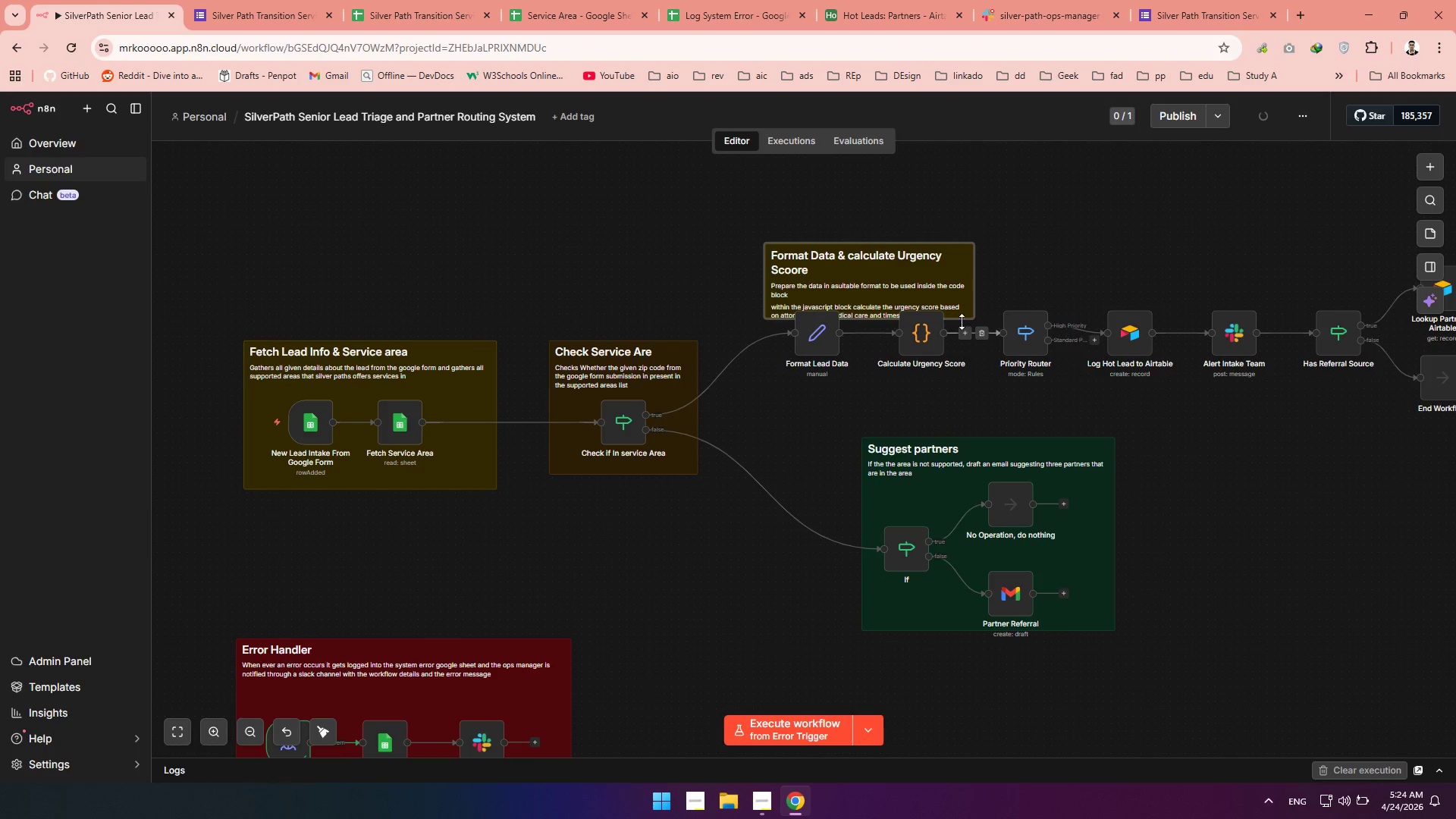 
left_click_drag(start_coordinate=[962, 319], to_coordinate=[956, 401])
 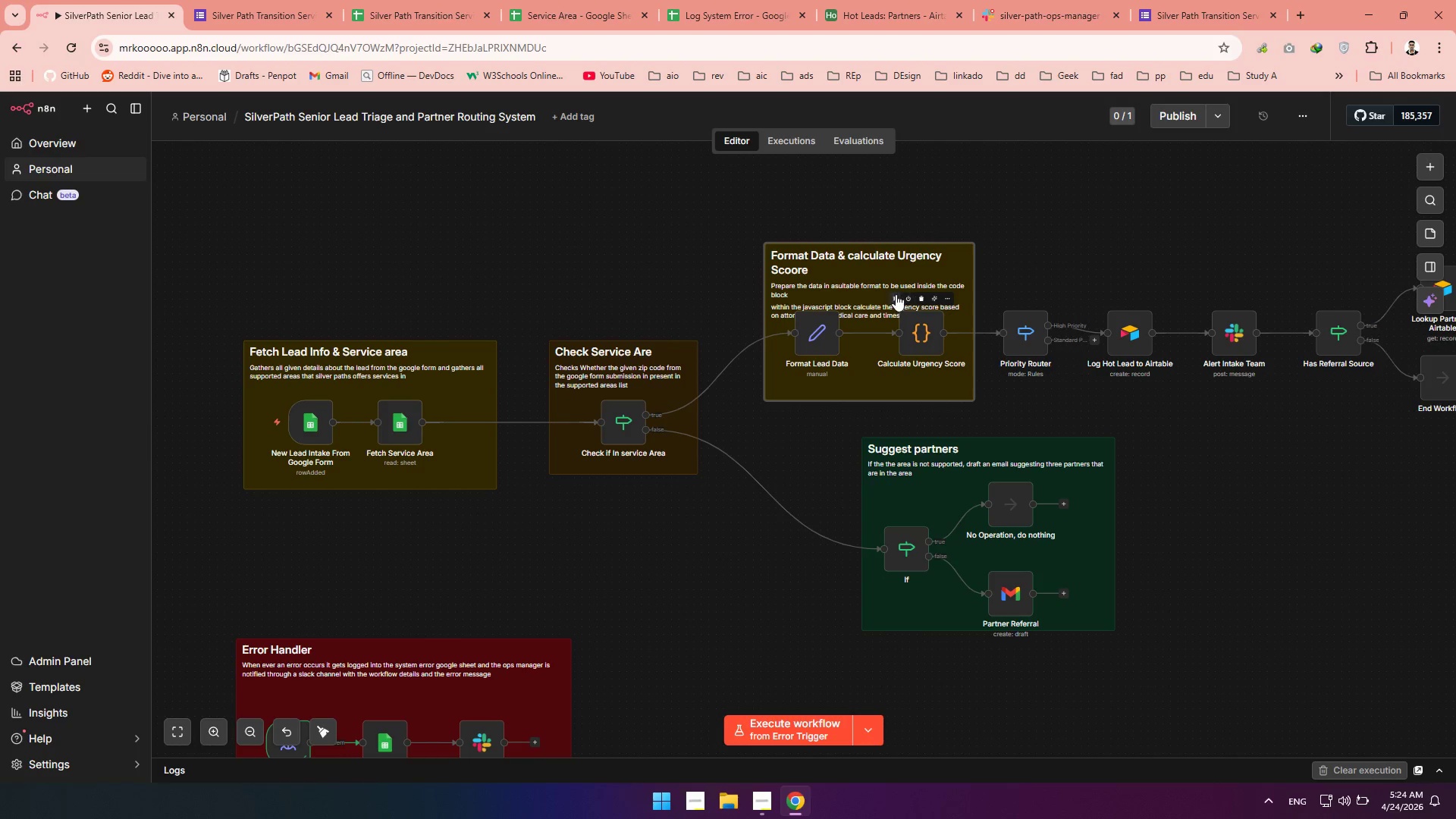 
left_click_drag(start_coordinate=[893, 294], to_coordinate=[893, 271])
 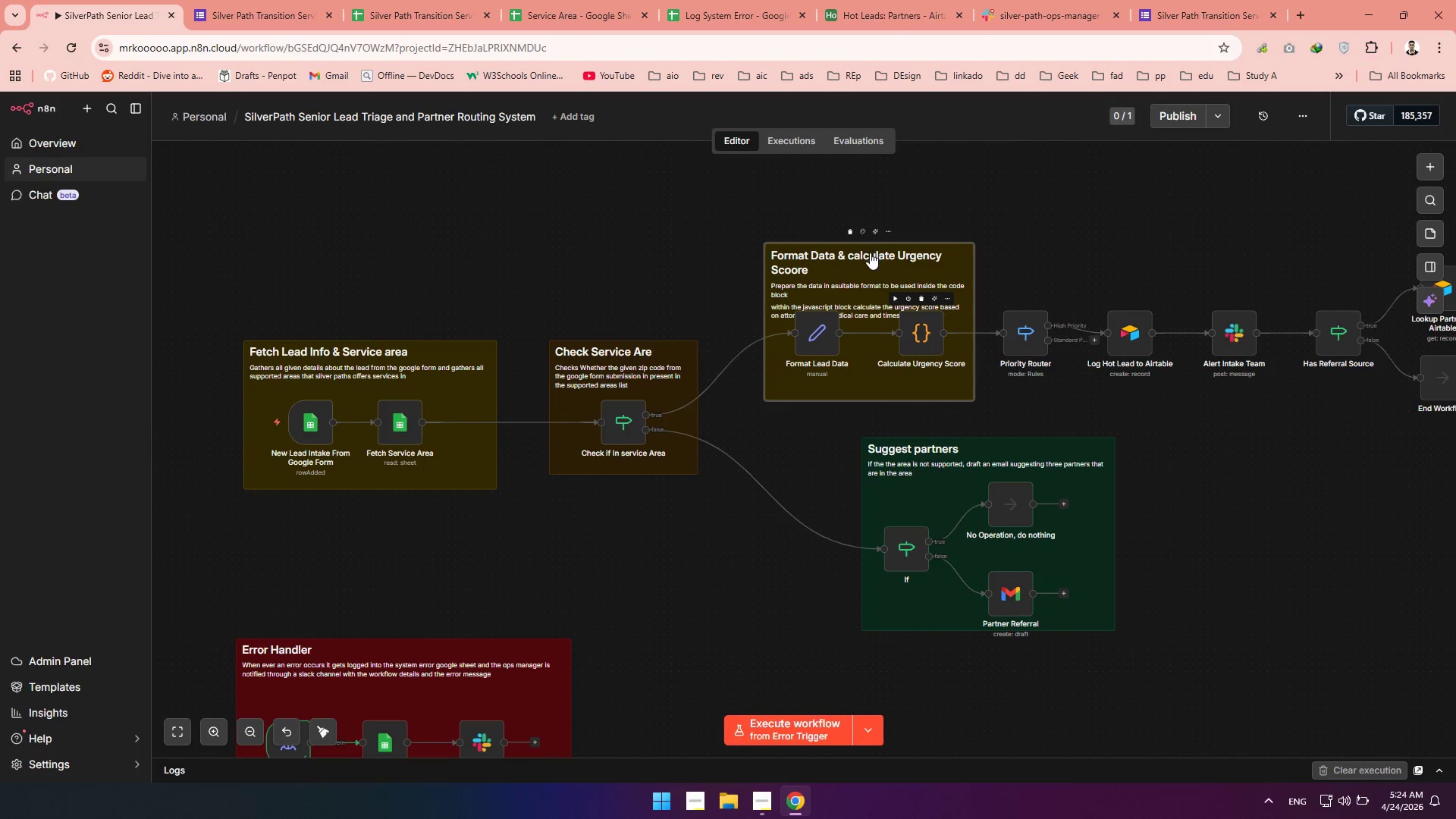 
left_click_drag(start_coordinate=[868, 256], to_coordinate=[868, 237])
 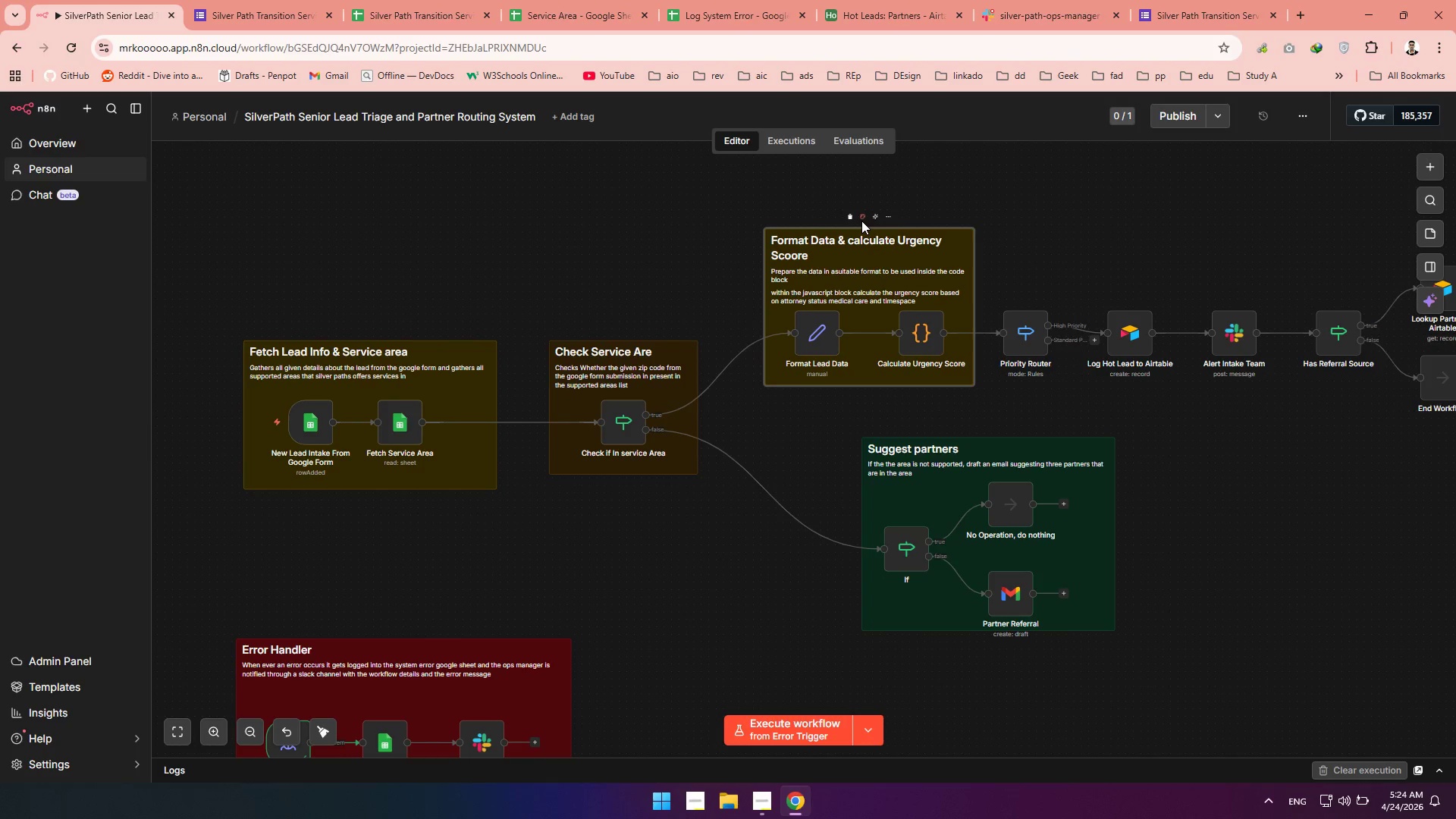 
left_click([861, 221])
 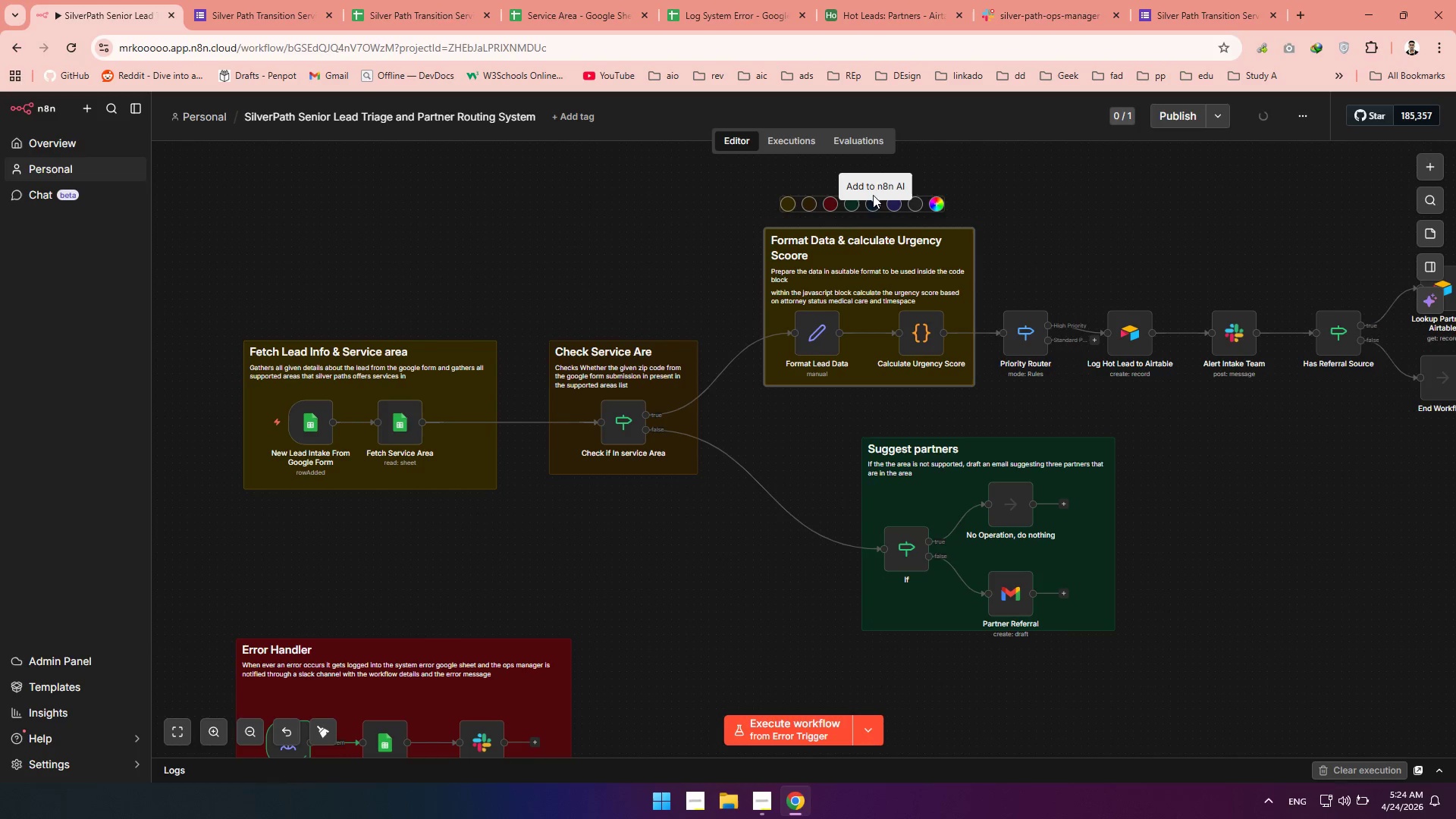 
left_click([873, 209])
 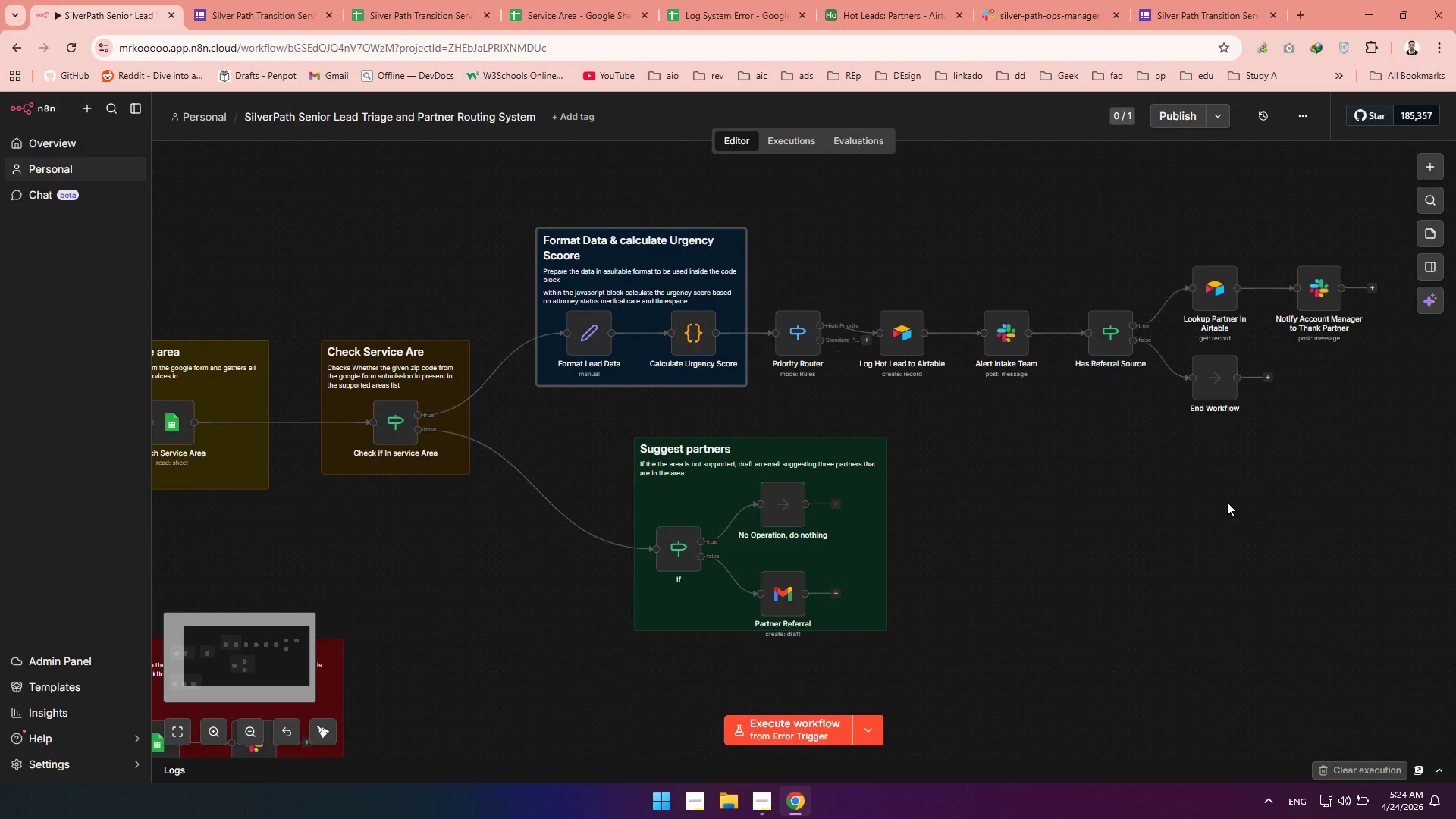 
wait(6.09)
 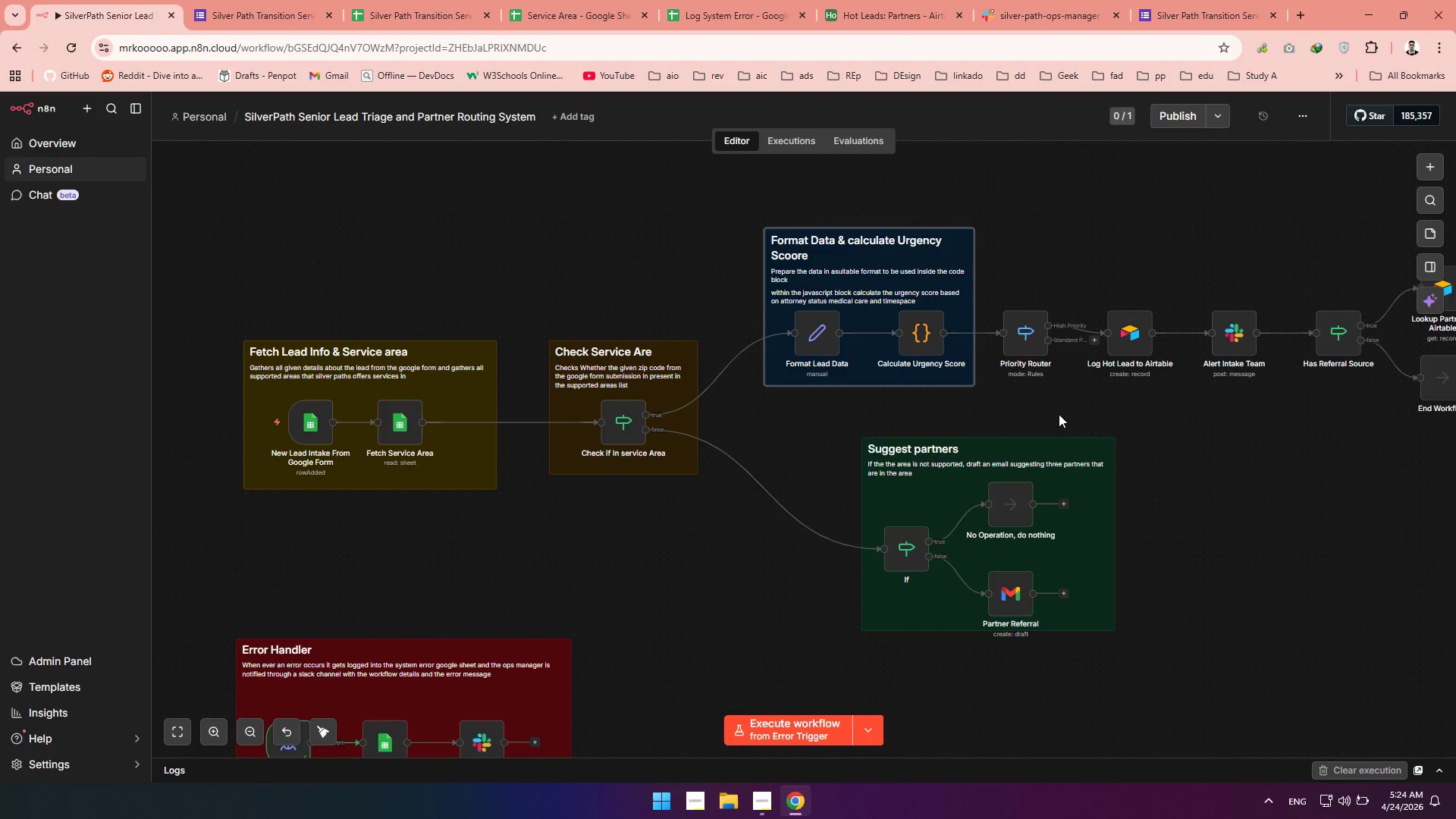 
left_click_drag(start_coordinate=[729, 249], to_coordinate=[1389, 394])
 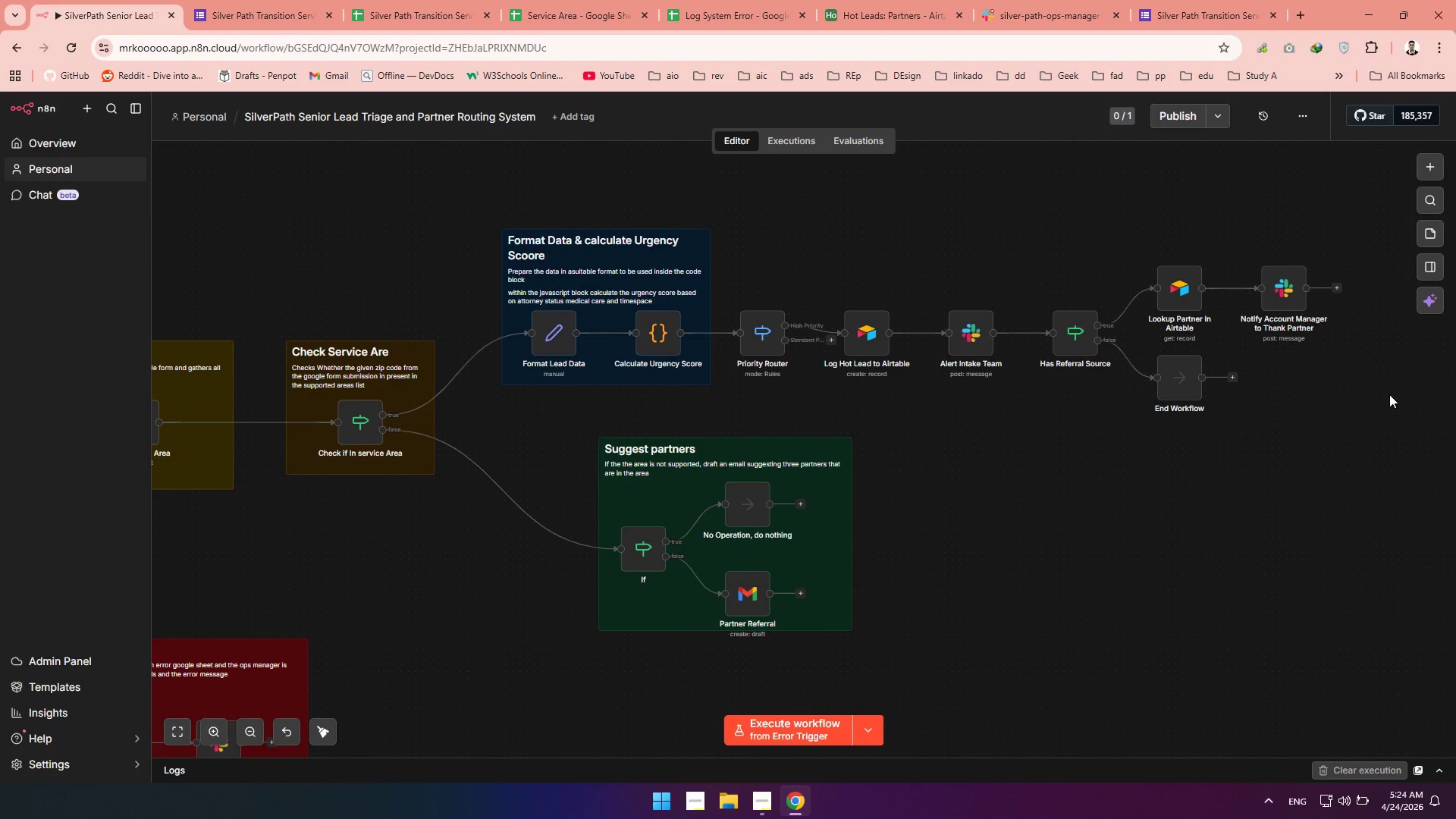 
left_click([1389, 394])
 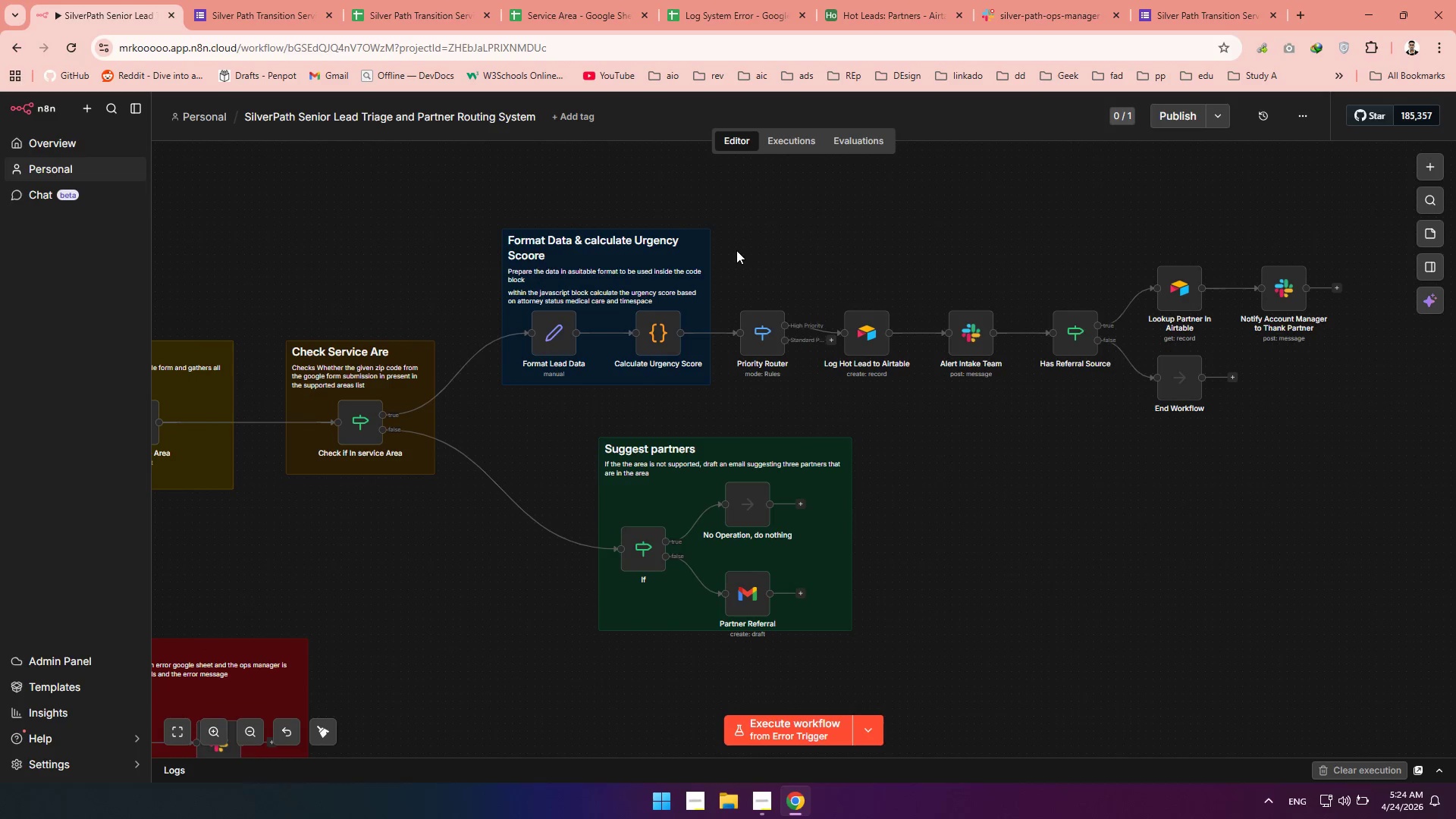 
left_click_drag(start_coordinate=[731, 250], to_coordinate=[1424, 425])
 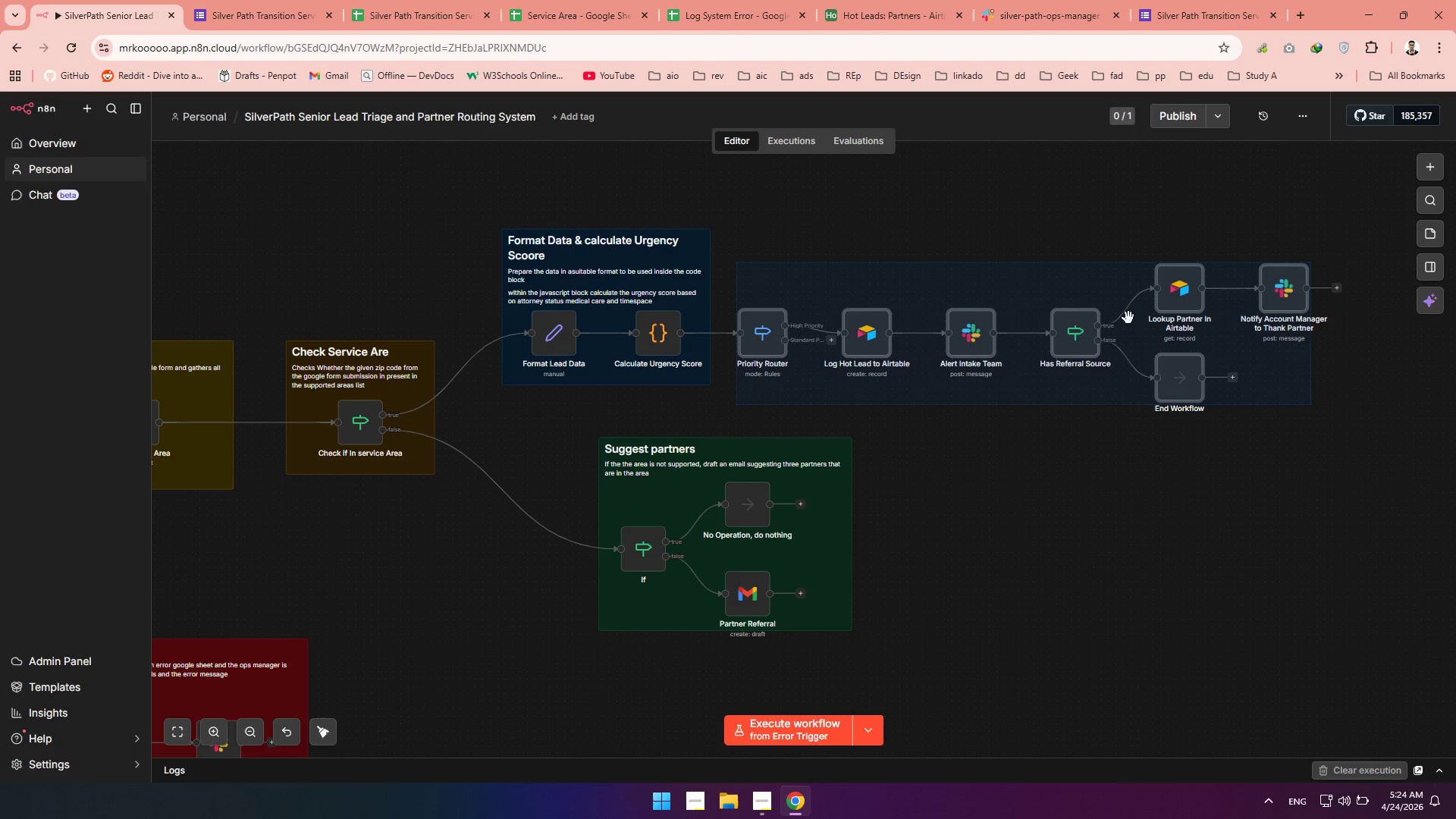 
left_click_drag(start_coordinate=[1128, 318], to_coordinate=[1222, 318])
 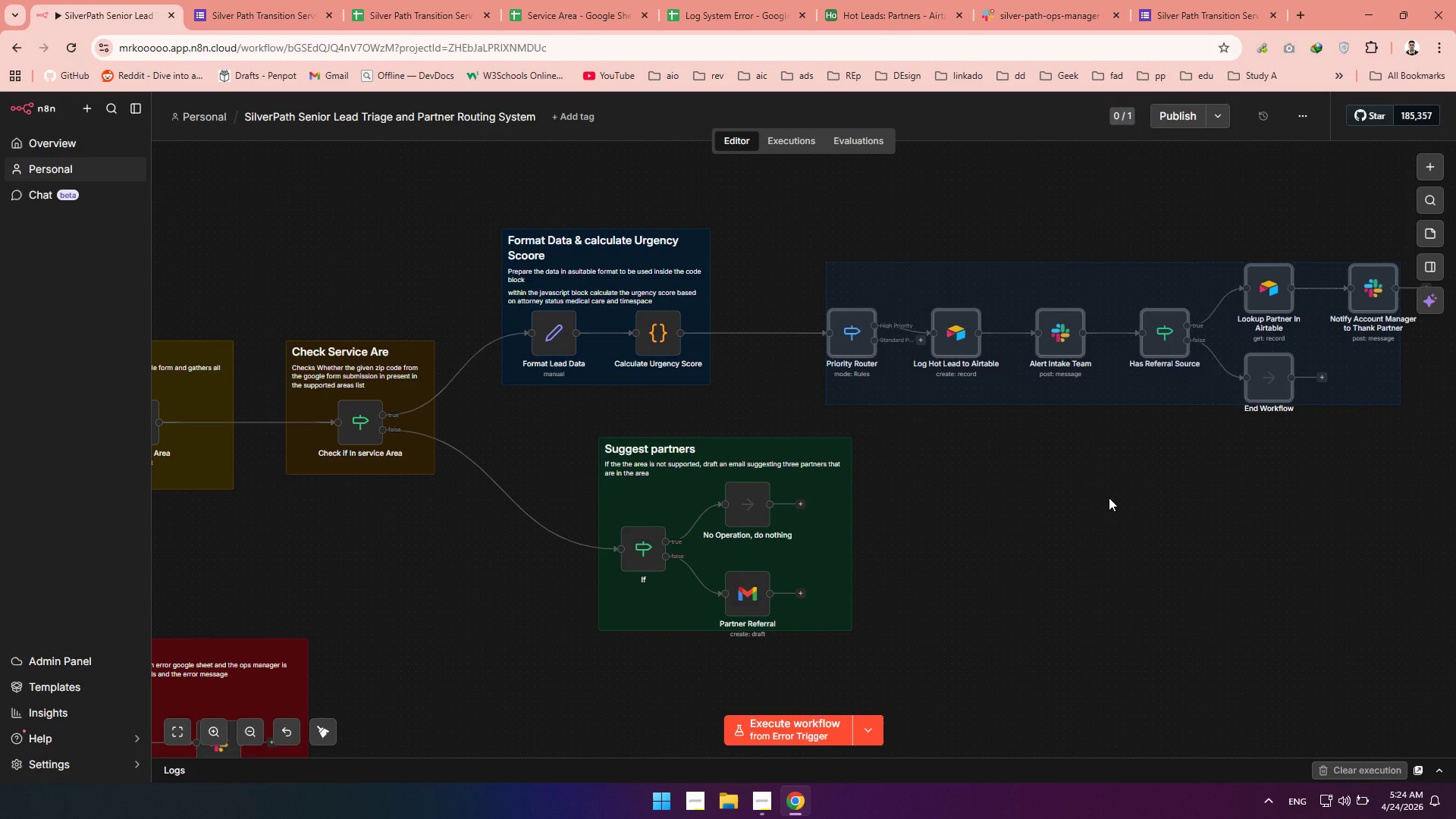 
left_click([1109, 497])
 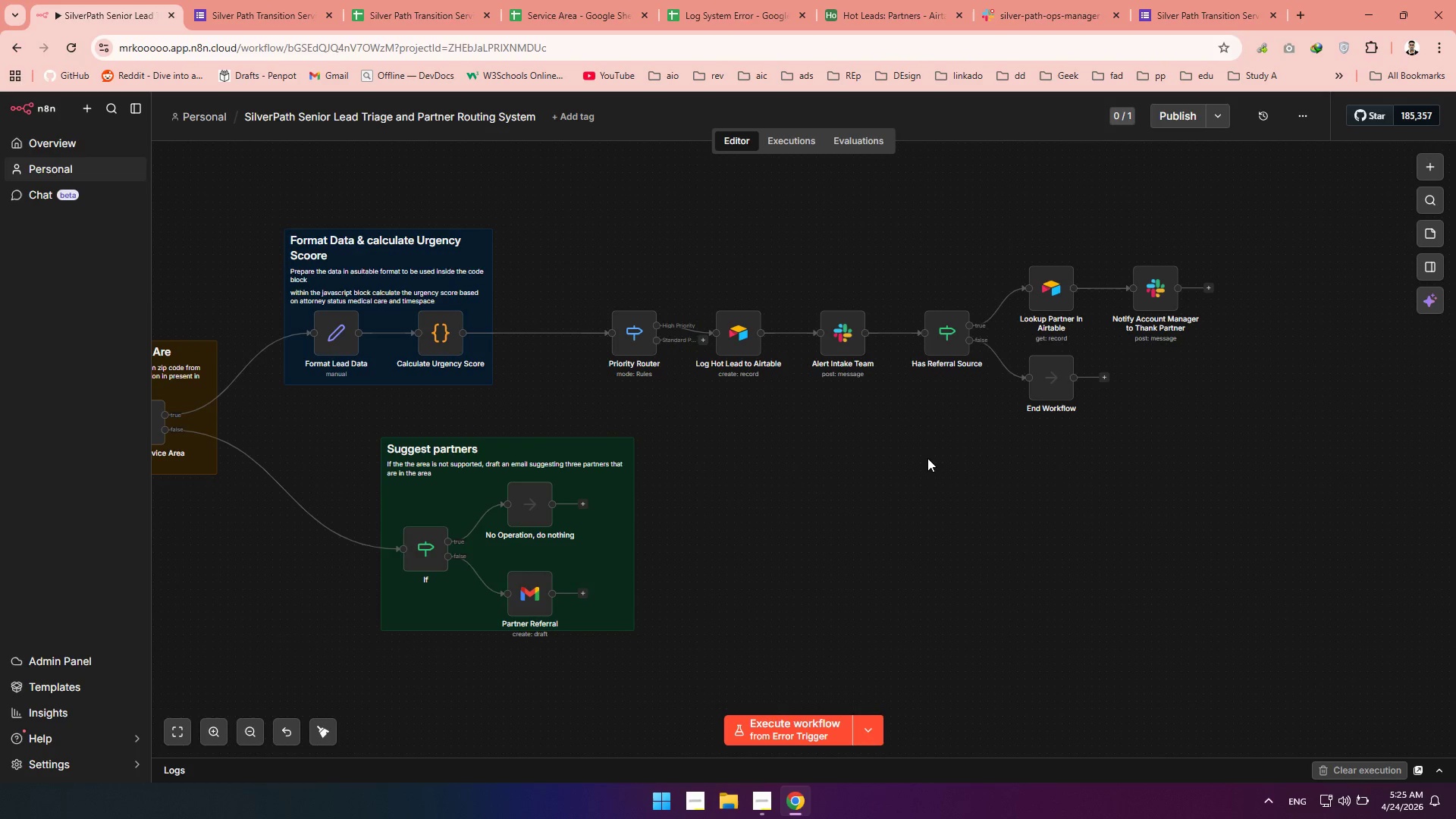 
wait(11.2)
 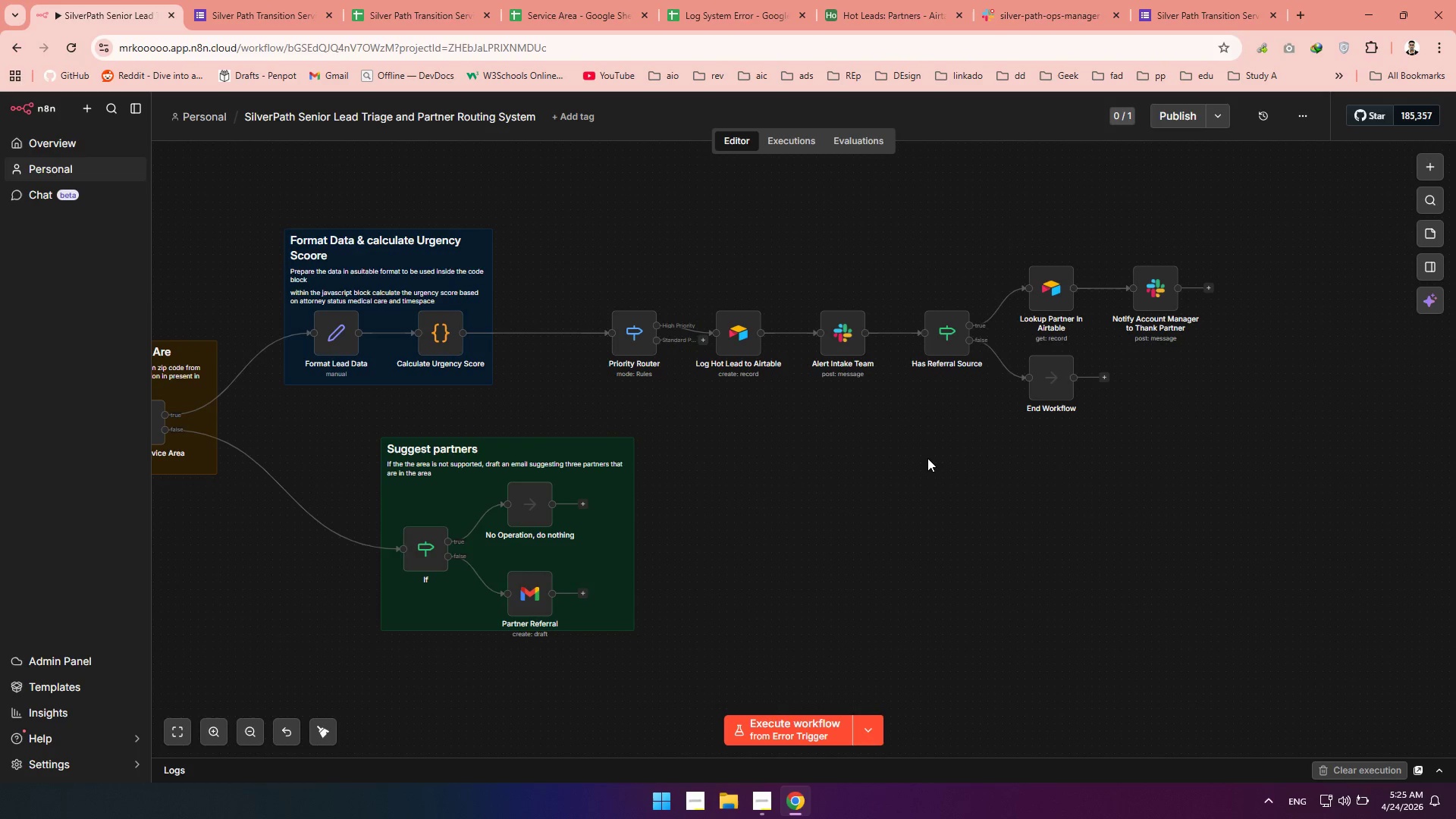 
left_click_drag(start_coordinate=[700, 341], to_coordinate=[686, 381])
 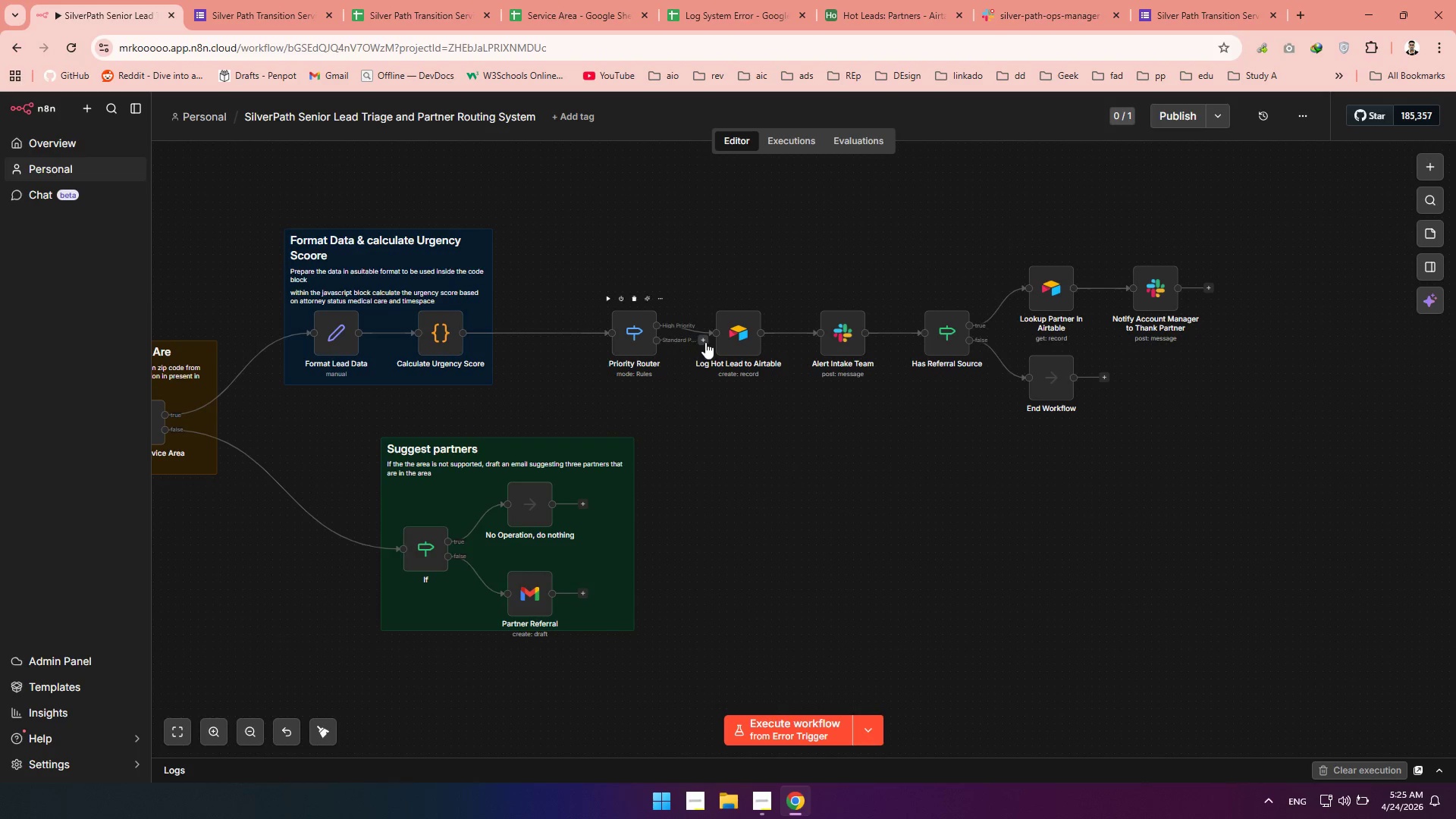 
left_click([705, 342])
 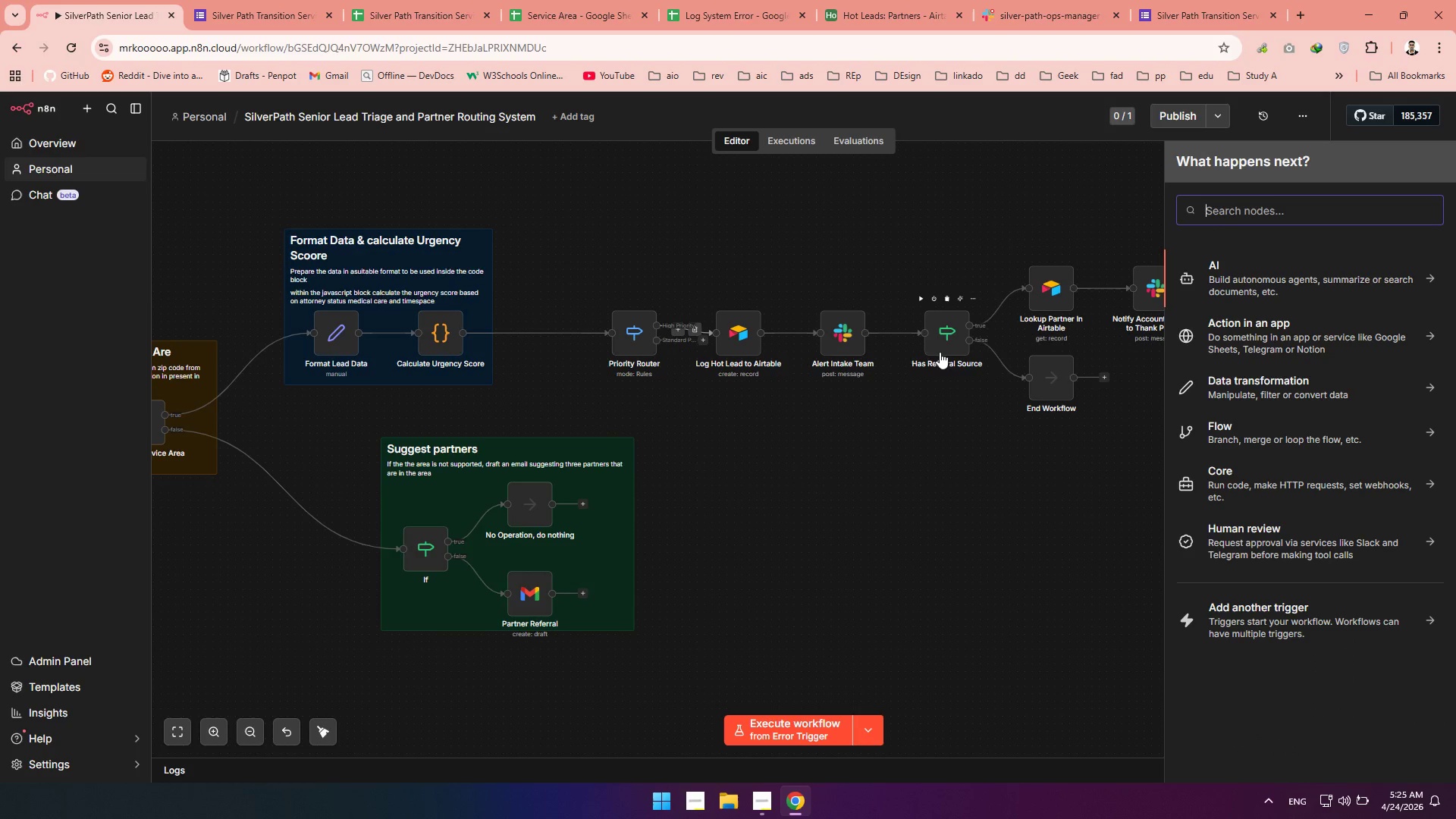 
type(noop)
 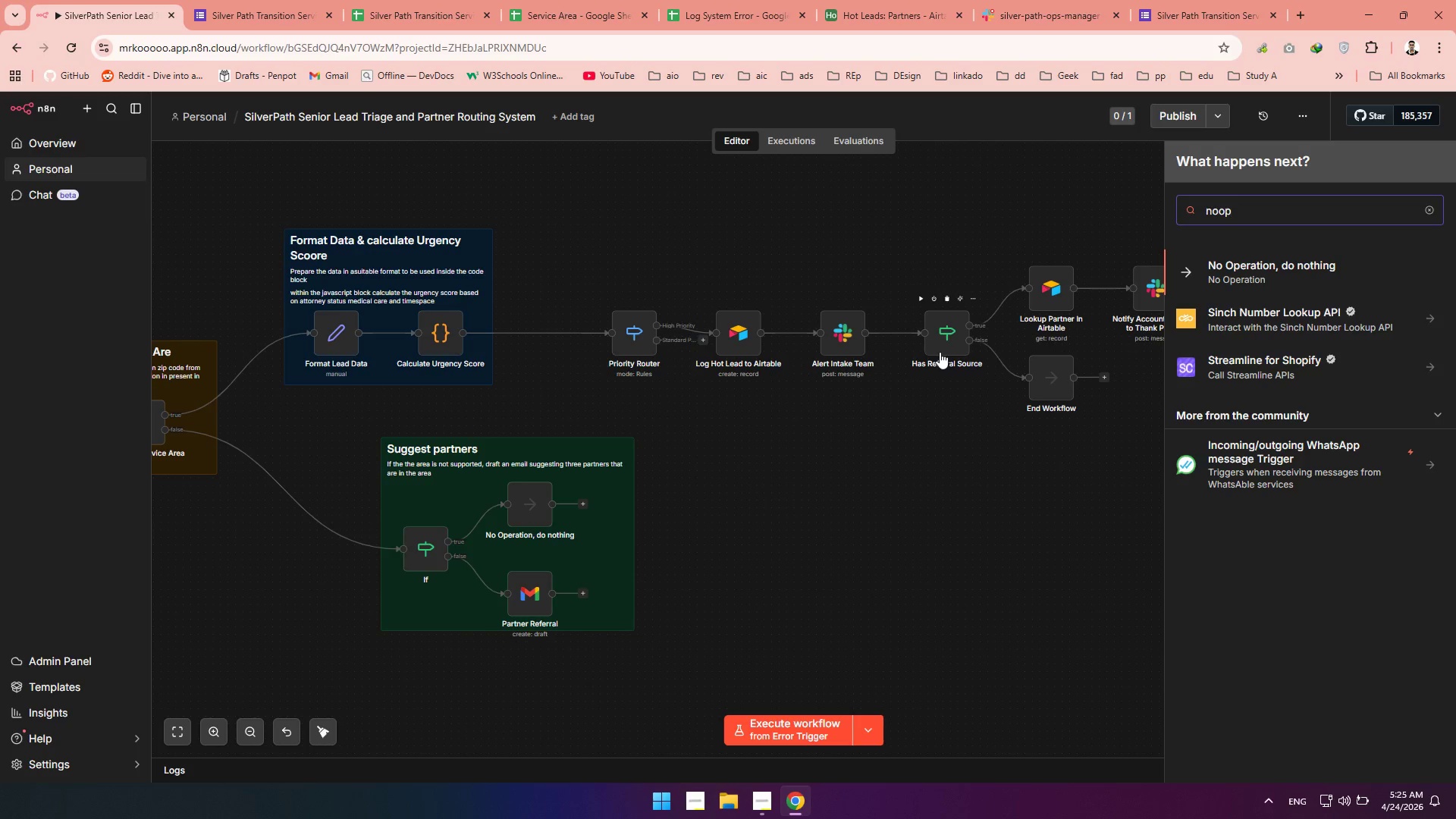 
left_click([1219, 273])
 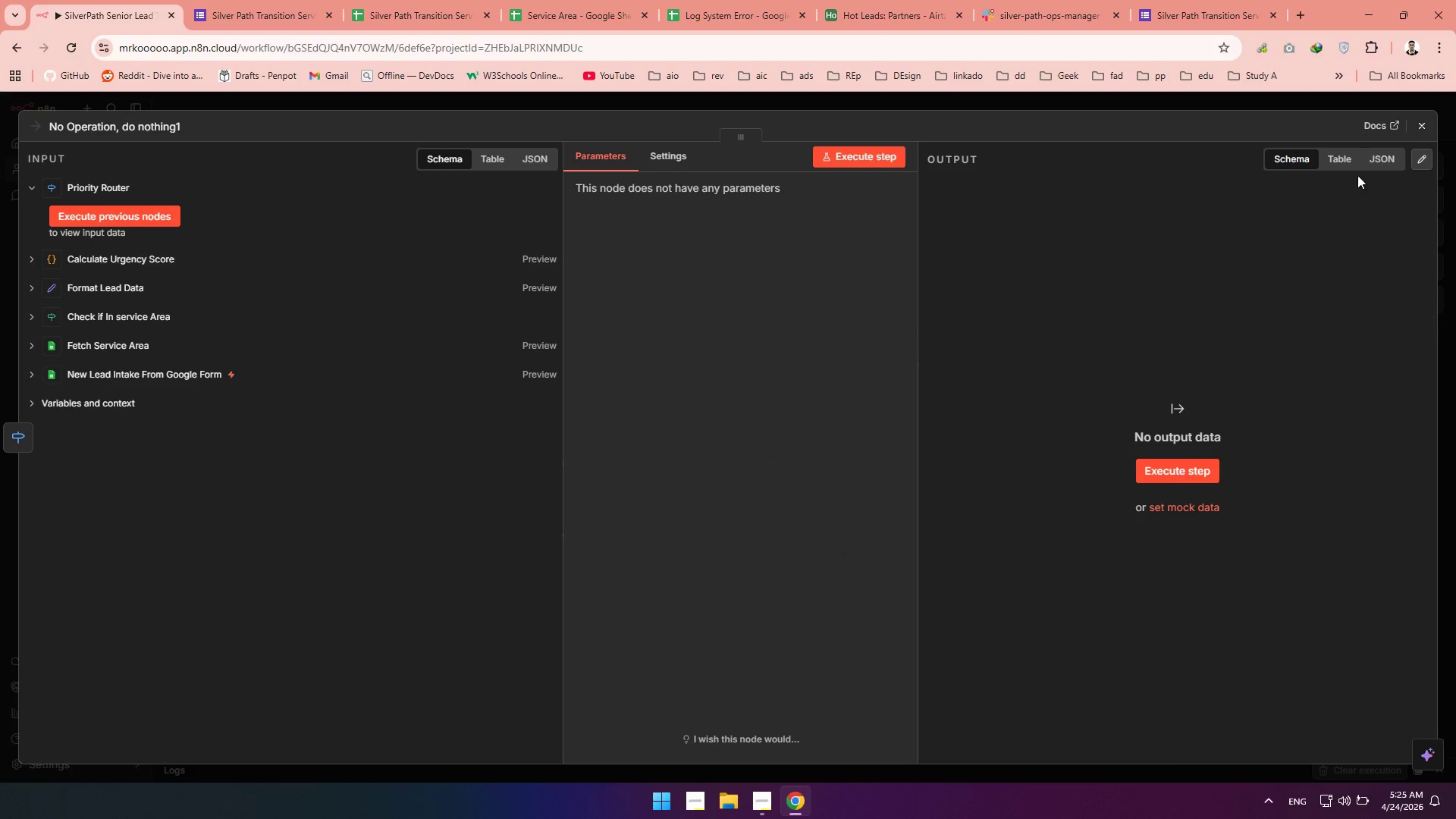 
left_click([1422, 132])
 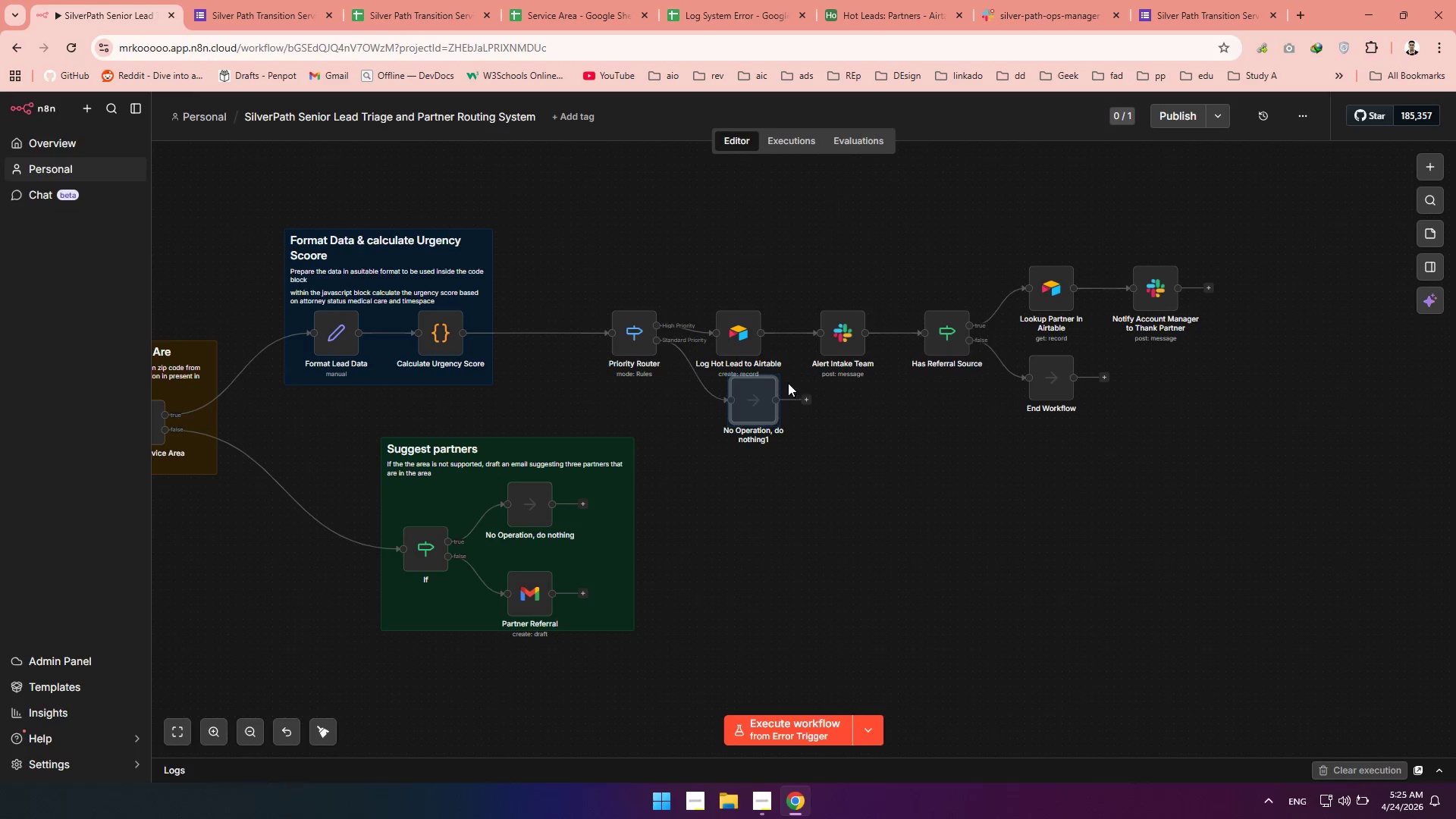 
left_click_drag(start_coordinate=[751, 394], to_coordinate=[743, 398])
 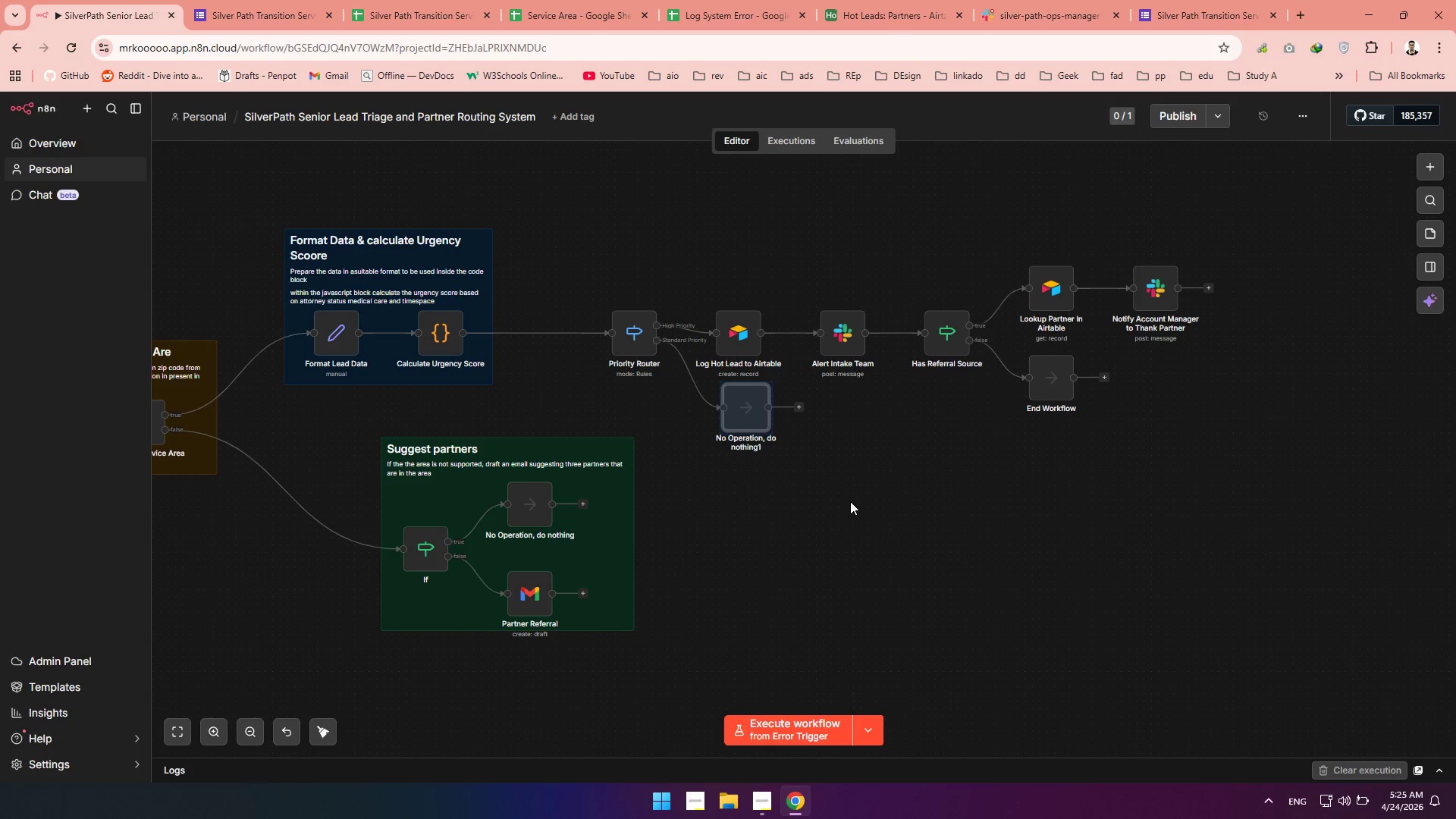 
left_click([850, 501])
 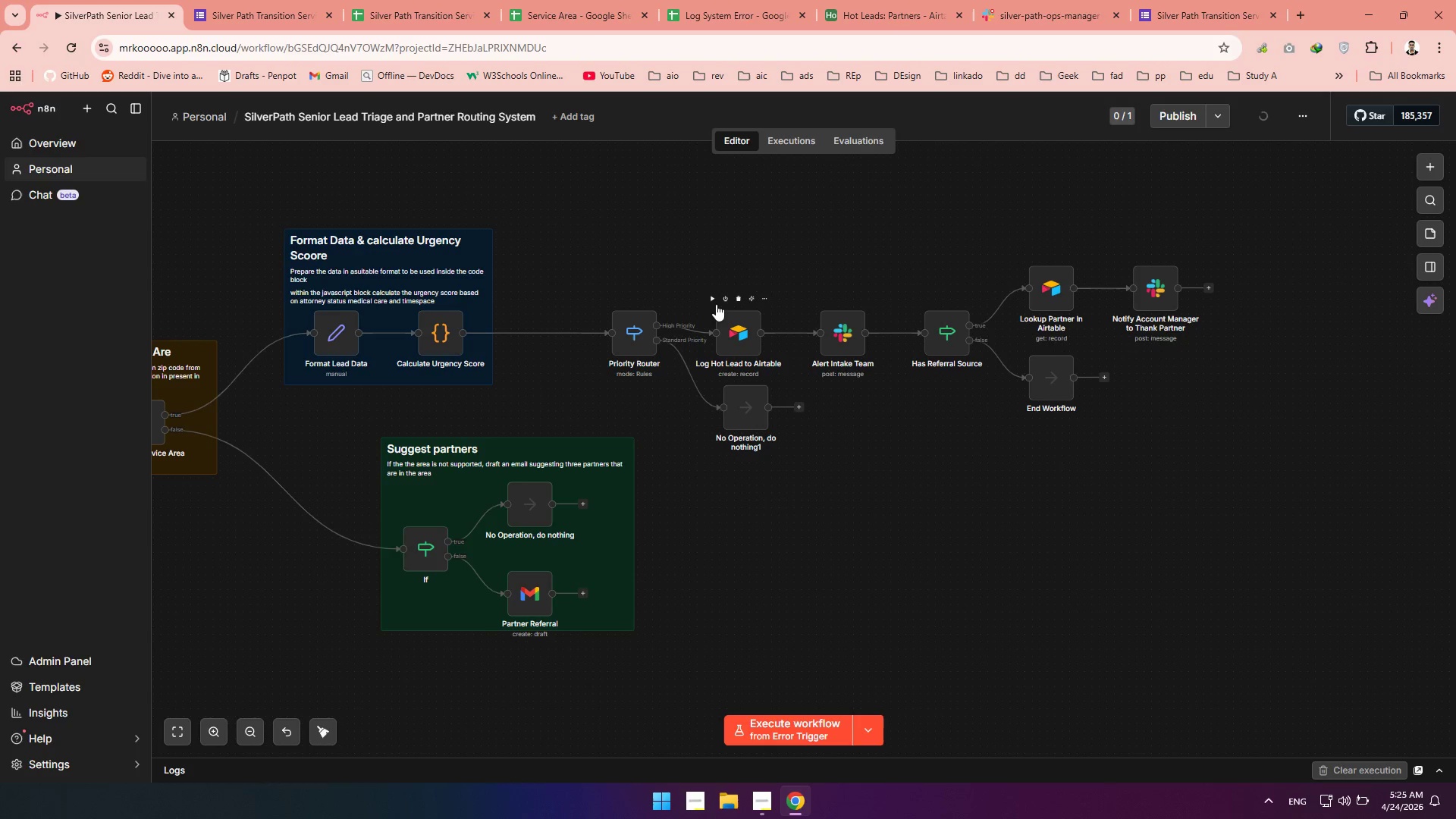 
left_click_drag(start_coordinate=[682, 283], to_coordinate=[1304, 328])
 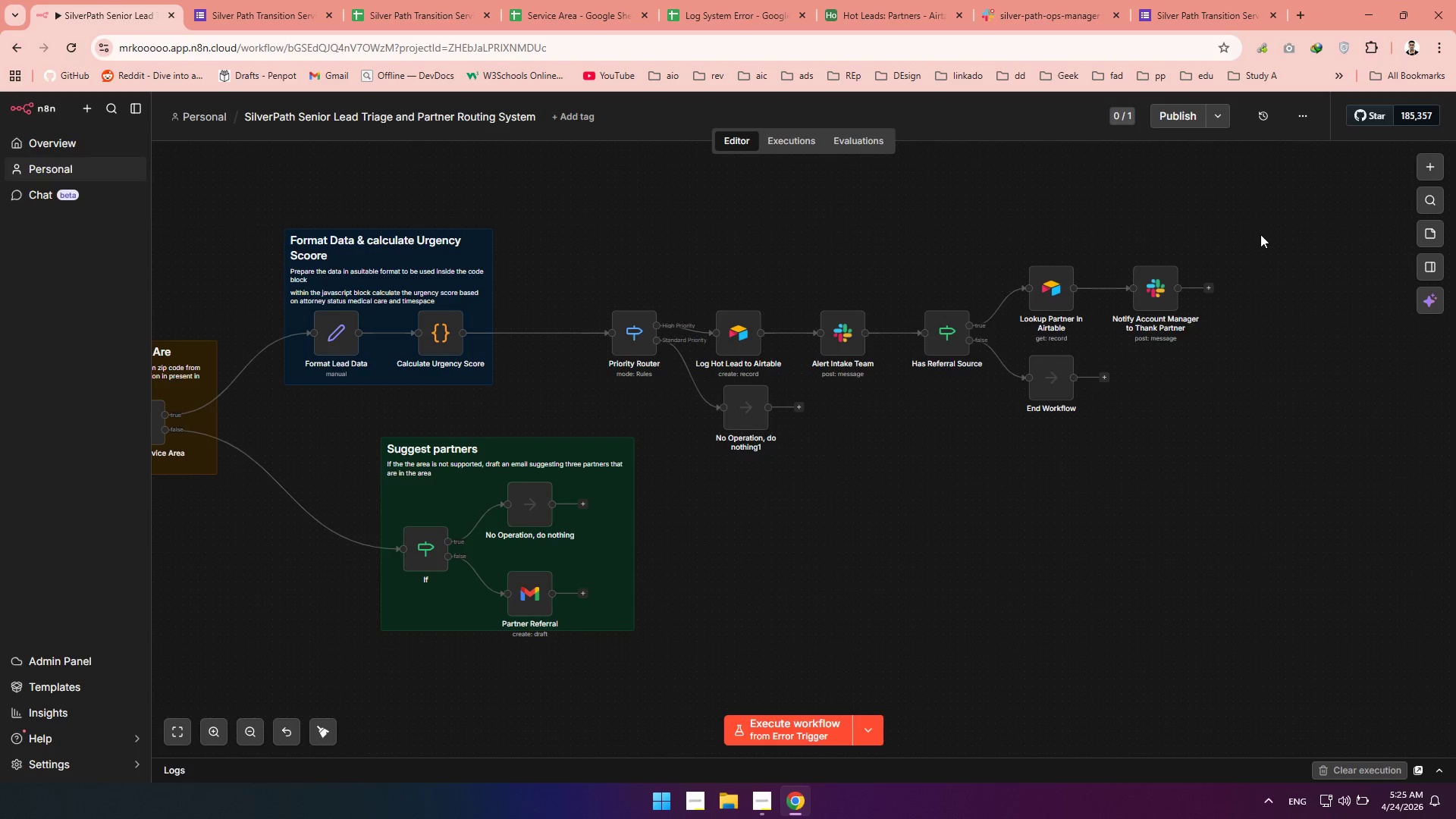 
left_click_drag(start_coordinate=[1260, 234], to_coordinate=[711, 409])
 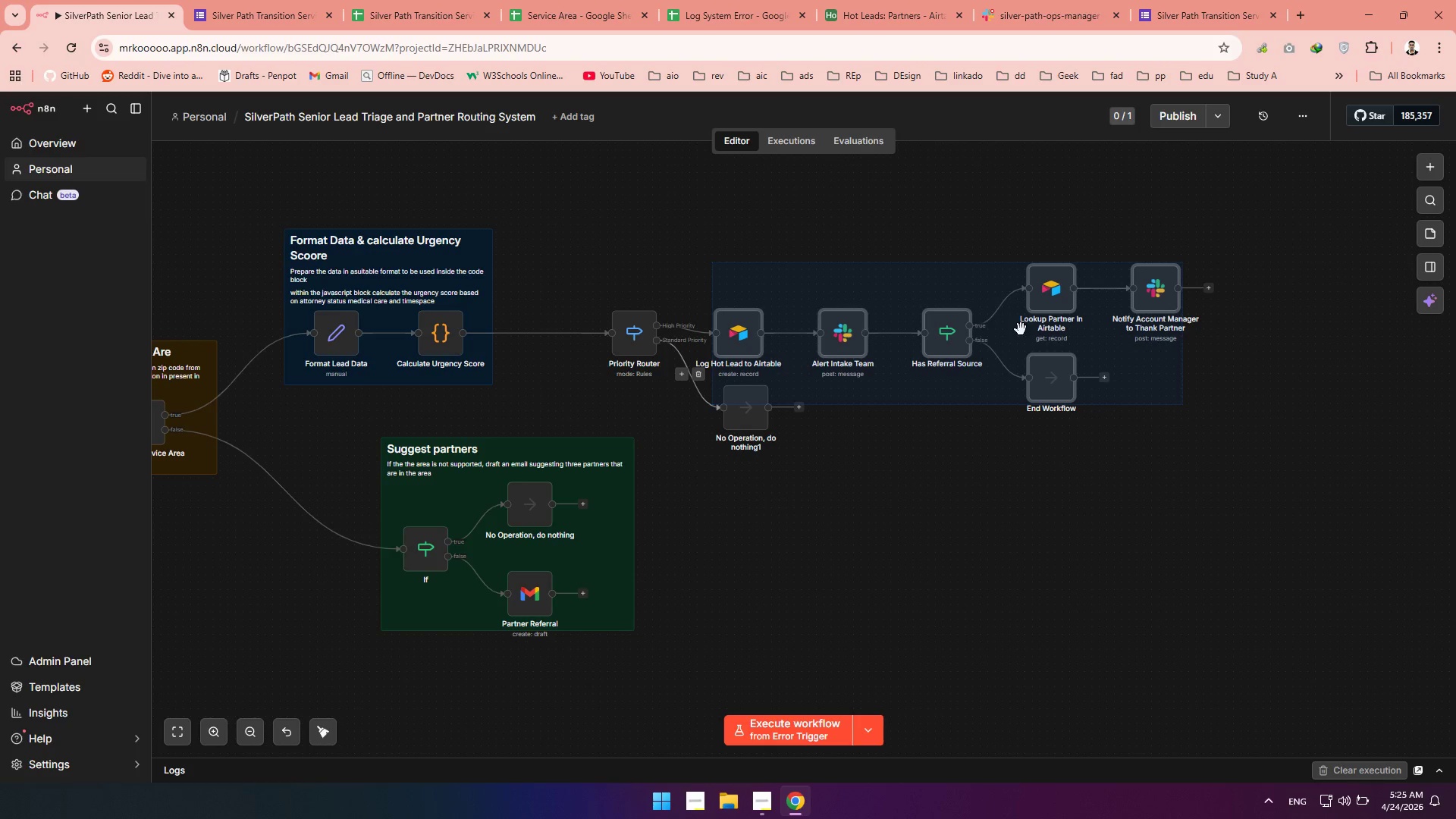 
left_click_drag(start_coordinate=[1021, 329], to_coordinate=[1026, 224])
 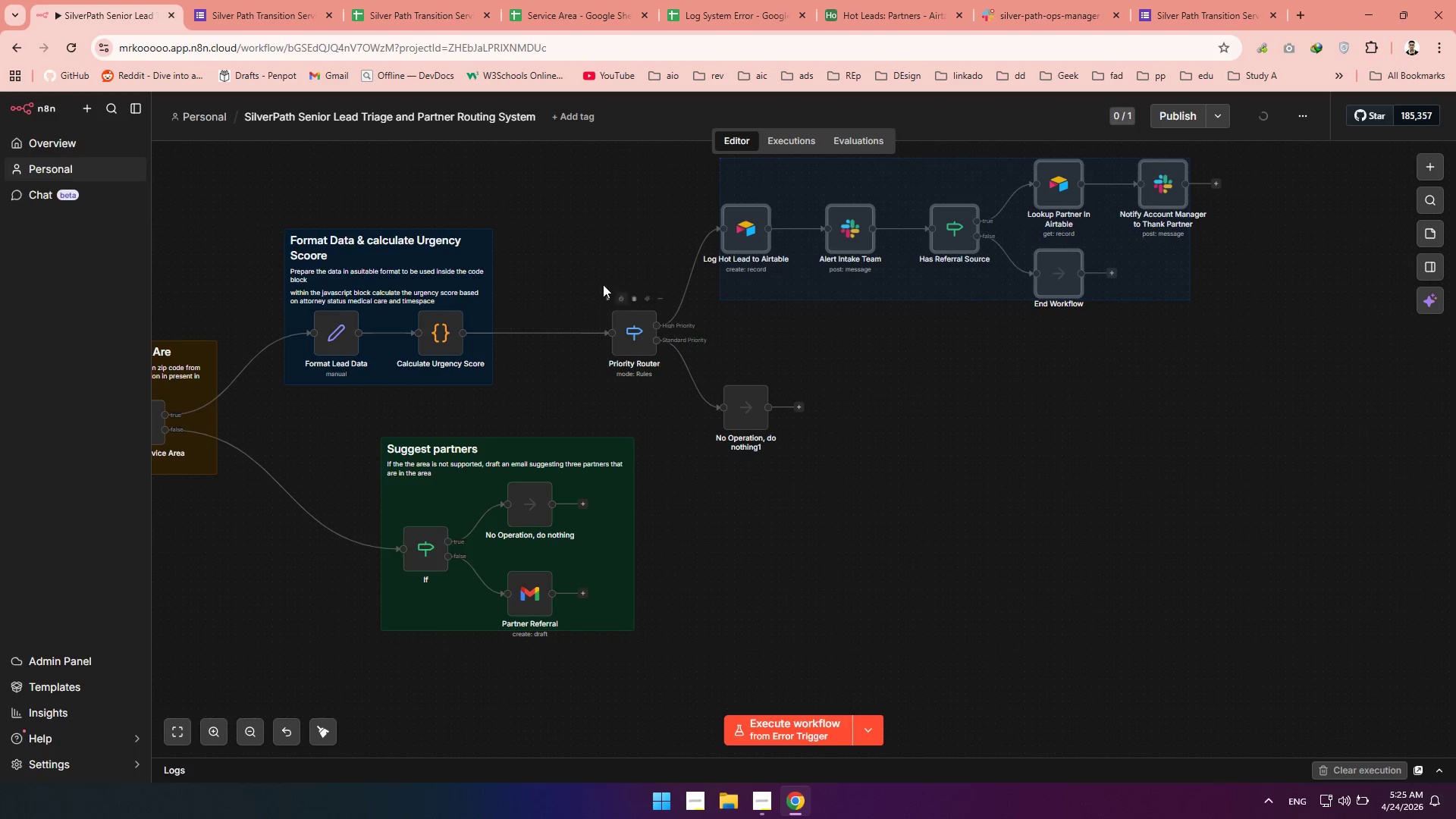 
left_click_drag(start_coordinate=[628, 332], to_coordinate=[602, 331])
 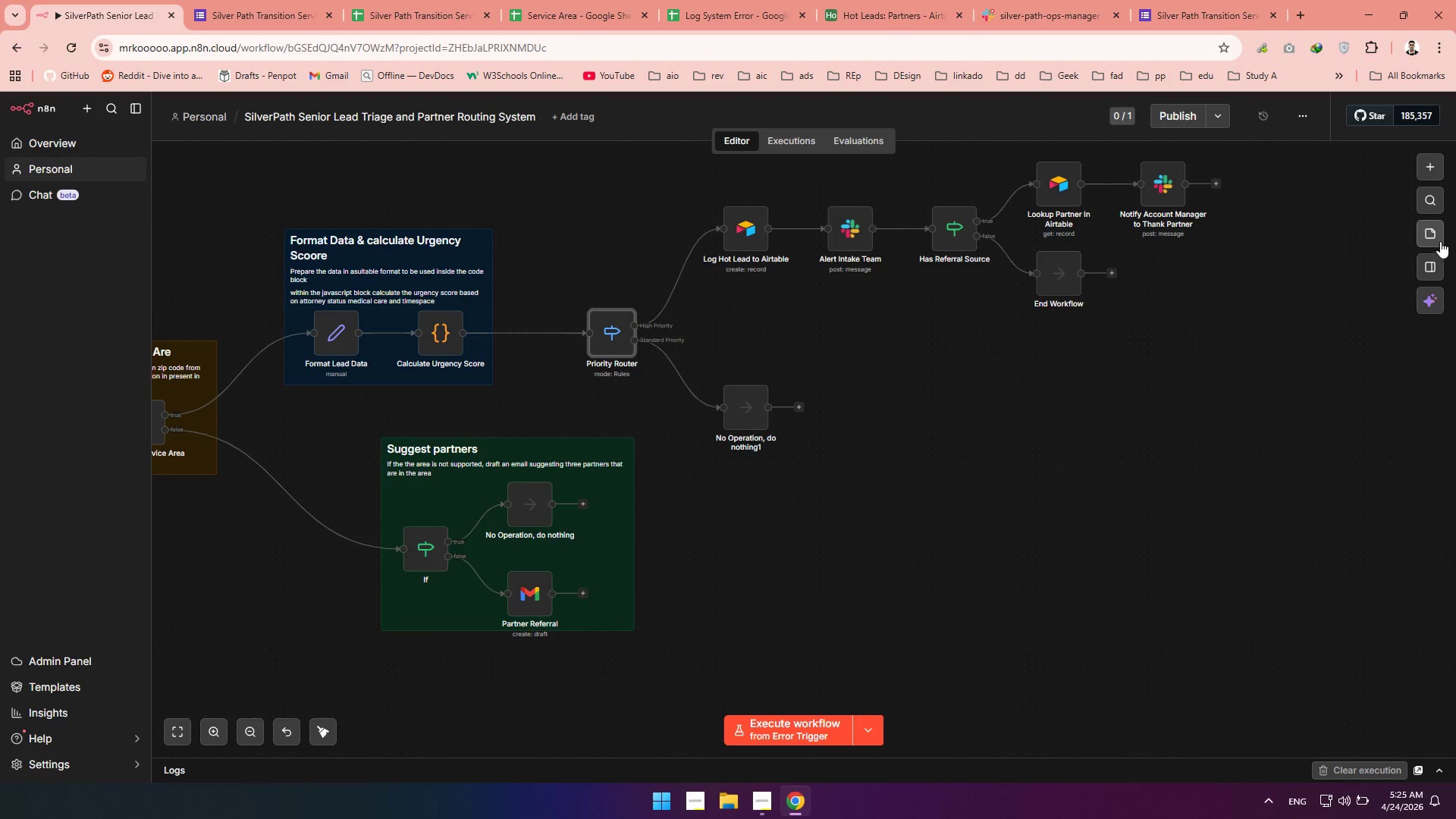 
left_click([1439, 239])
 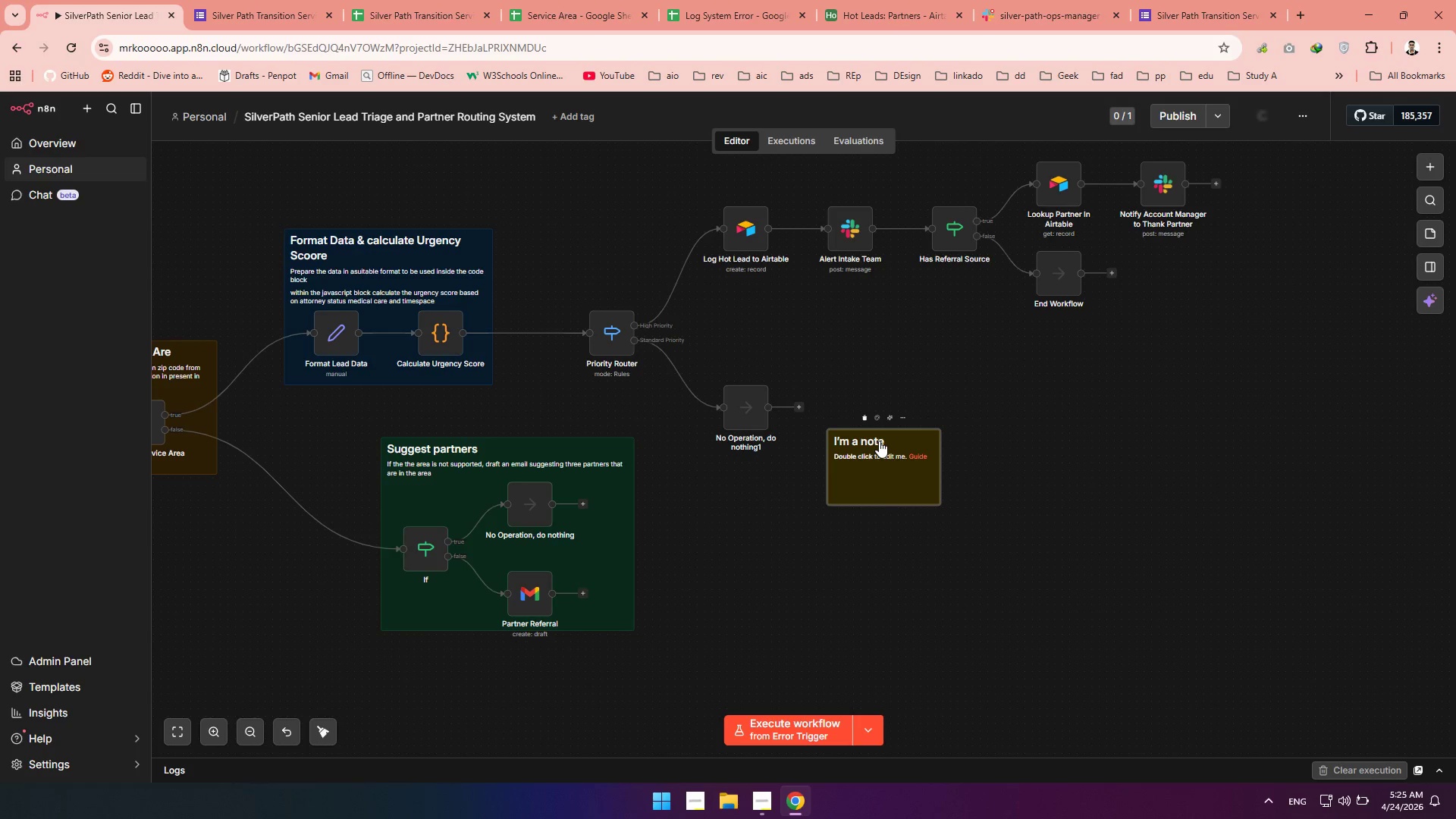 
double_click([879, 441])
 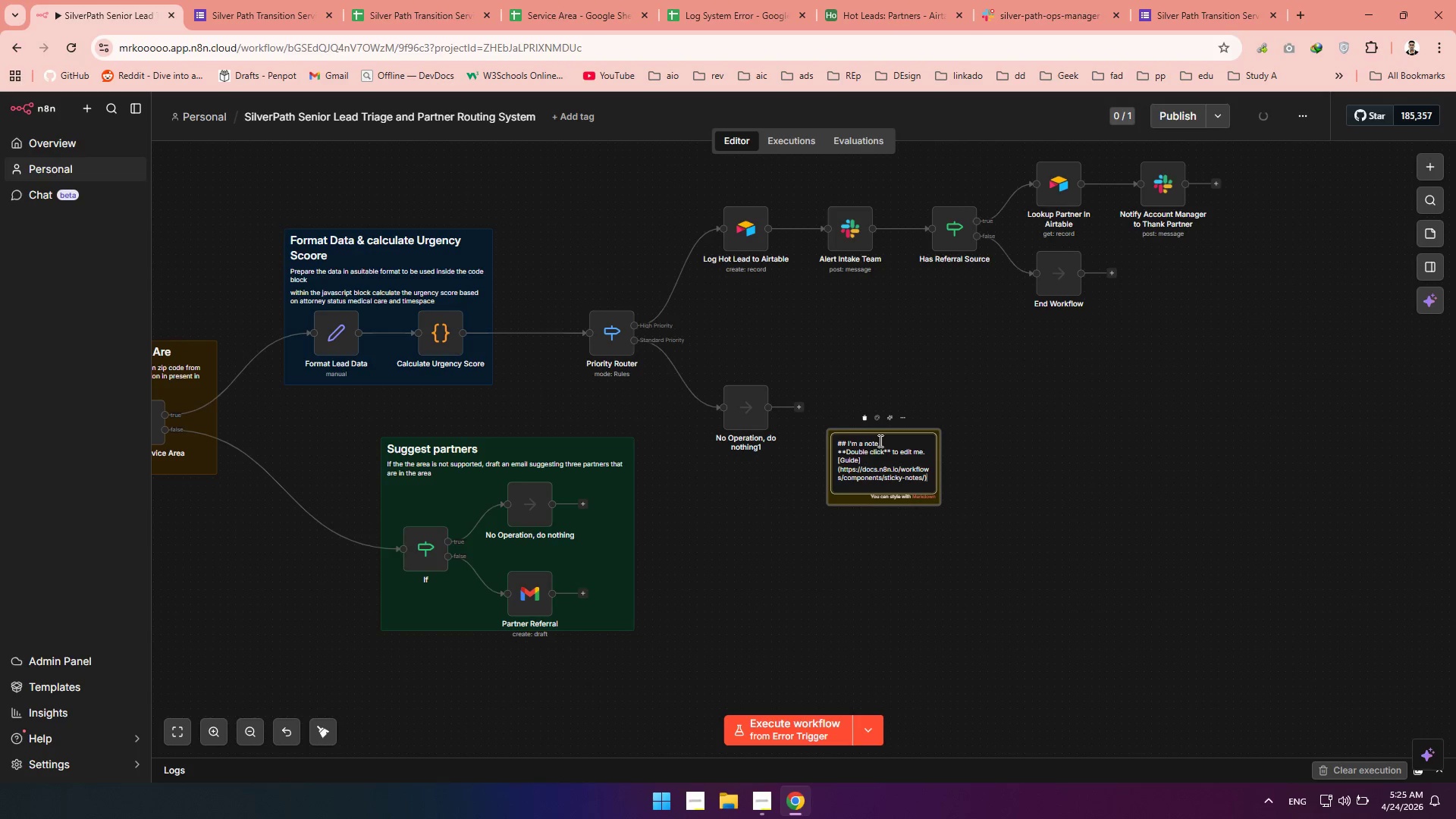 
left_click_drag(start_coordinate=[889, 441], to_coordinate=[848, 444])
 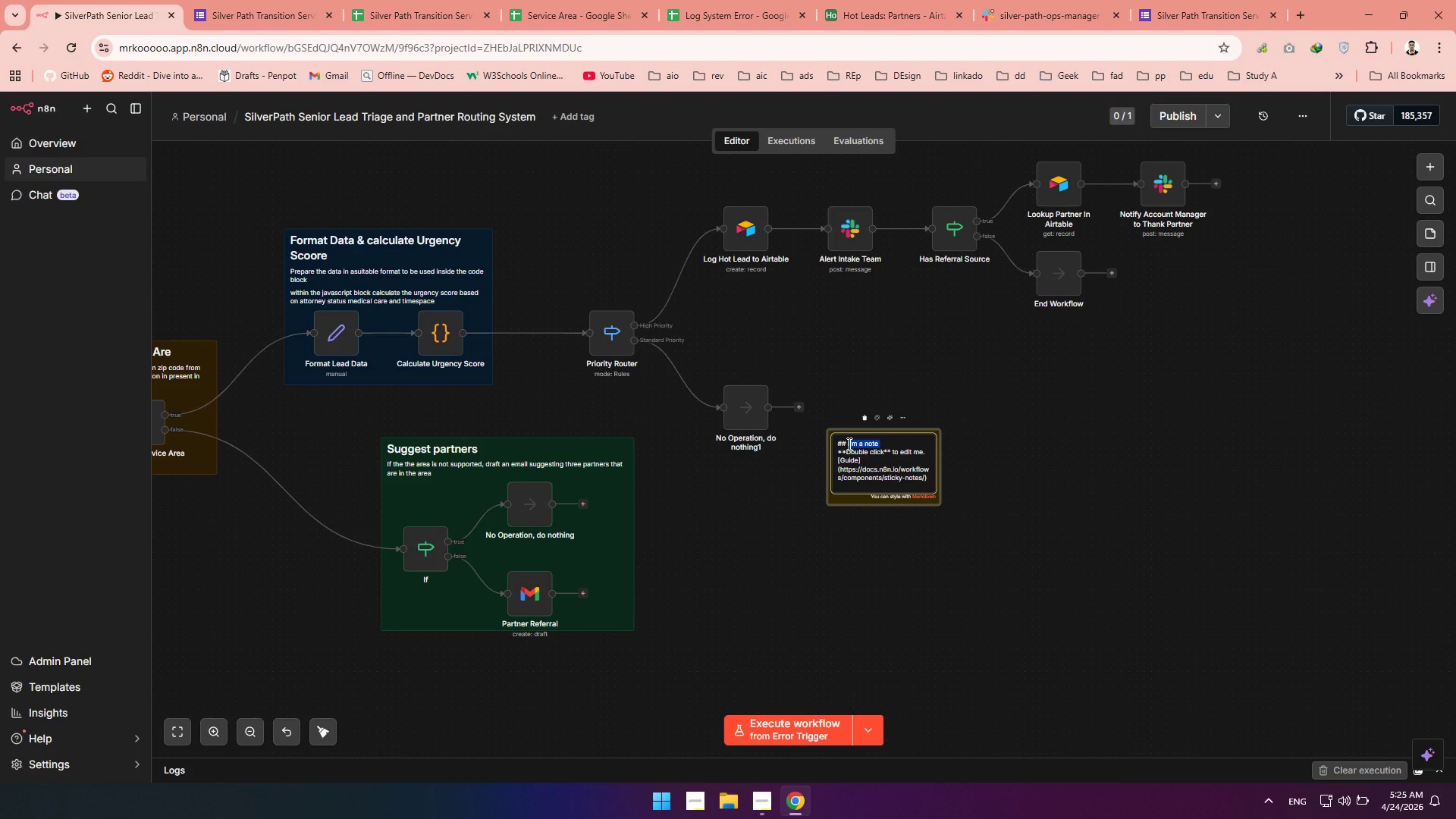 
type(Route bu)
key(Backspace)
type(y Priority )
 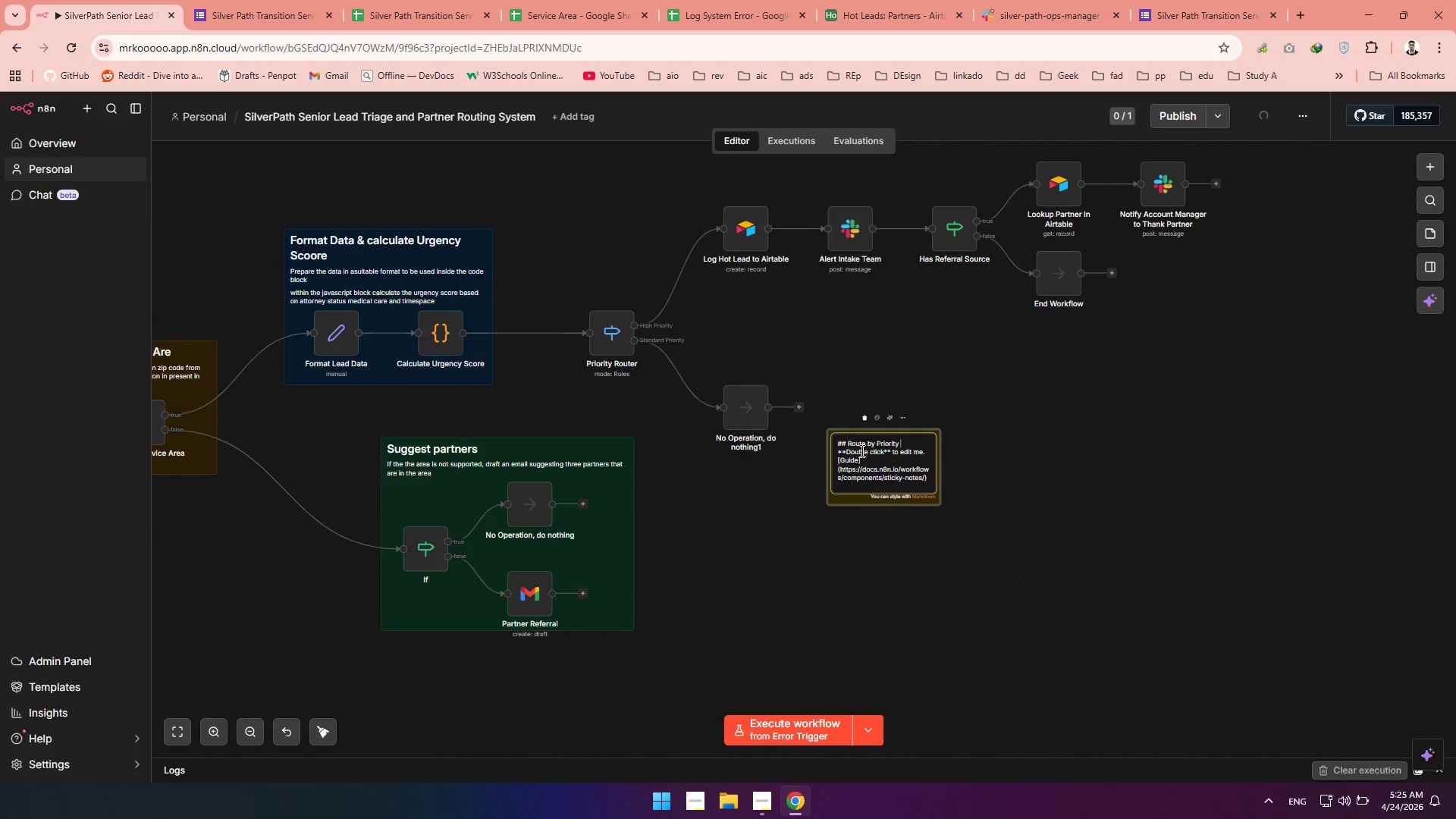 
left_click_drag(start_coordinate=[934, 481], to_coordinate=[833, 451])
 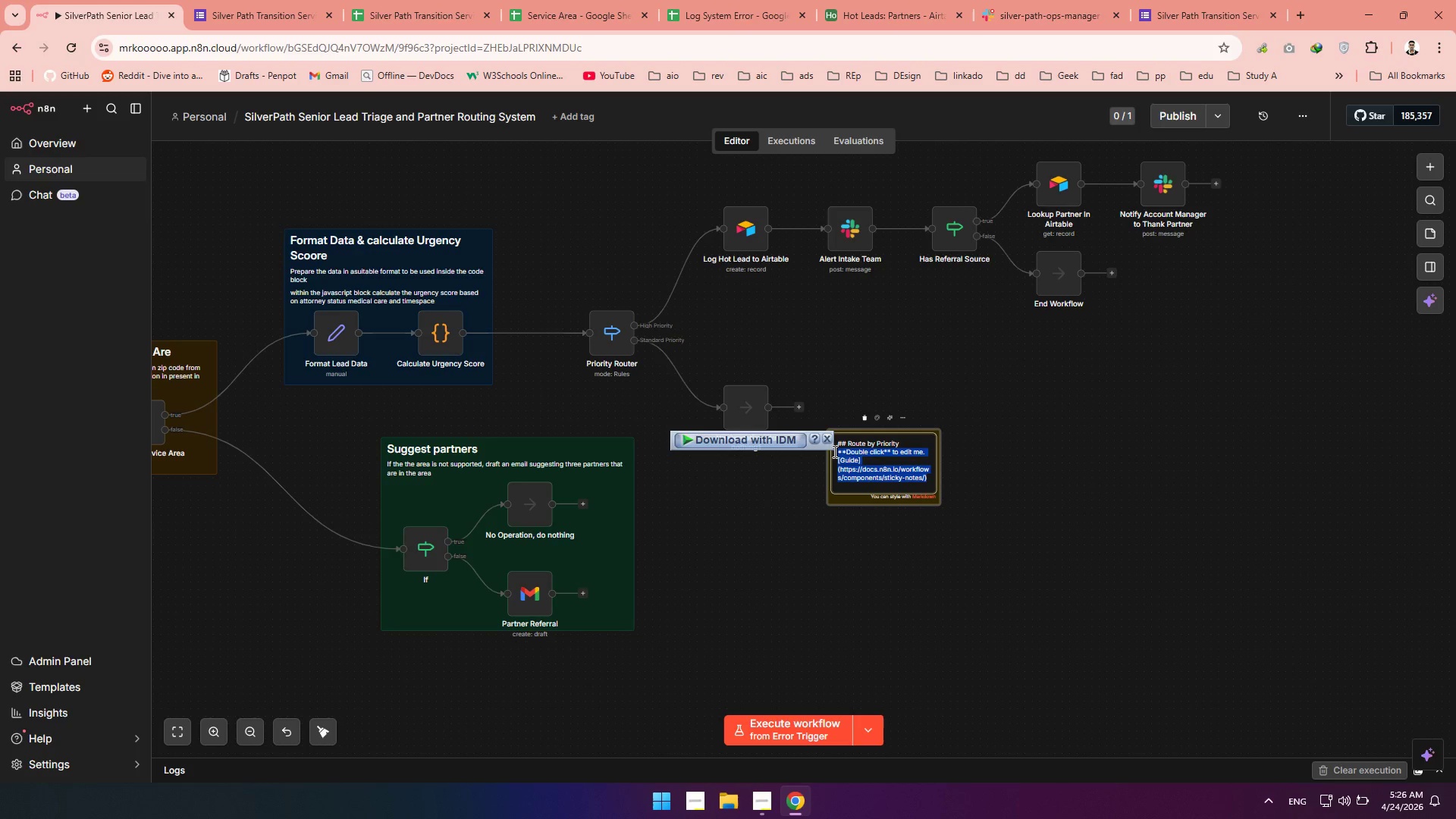 
type(If urgency score is above or q)
key(Backspace)
type(equal to 70 rote to a priot)
key(Backspace)
type(rity path and if not take a standar path which is no operation)
key(Backspace)
key(Backspace)
key(Backspace)
key(Backspace)
key(Backspace)
type(is no operation)
 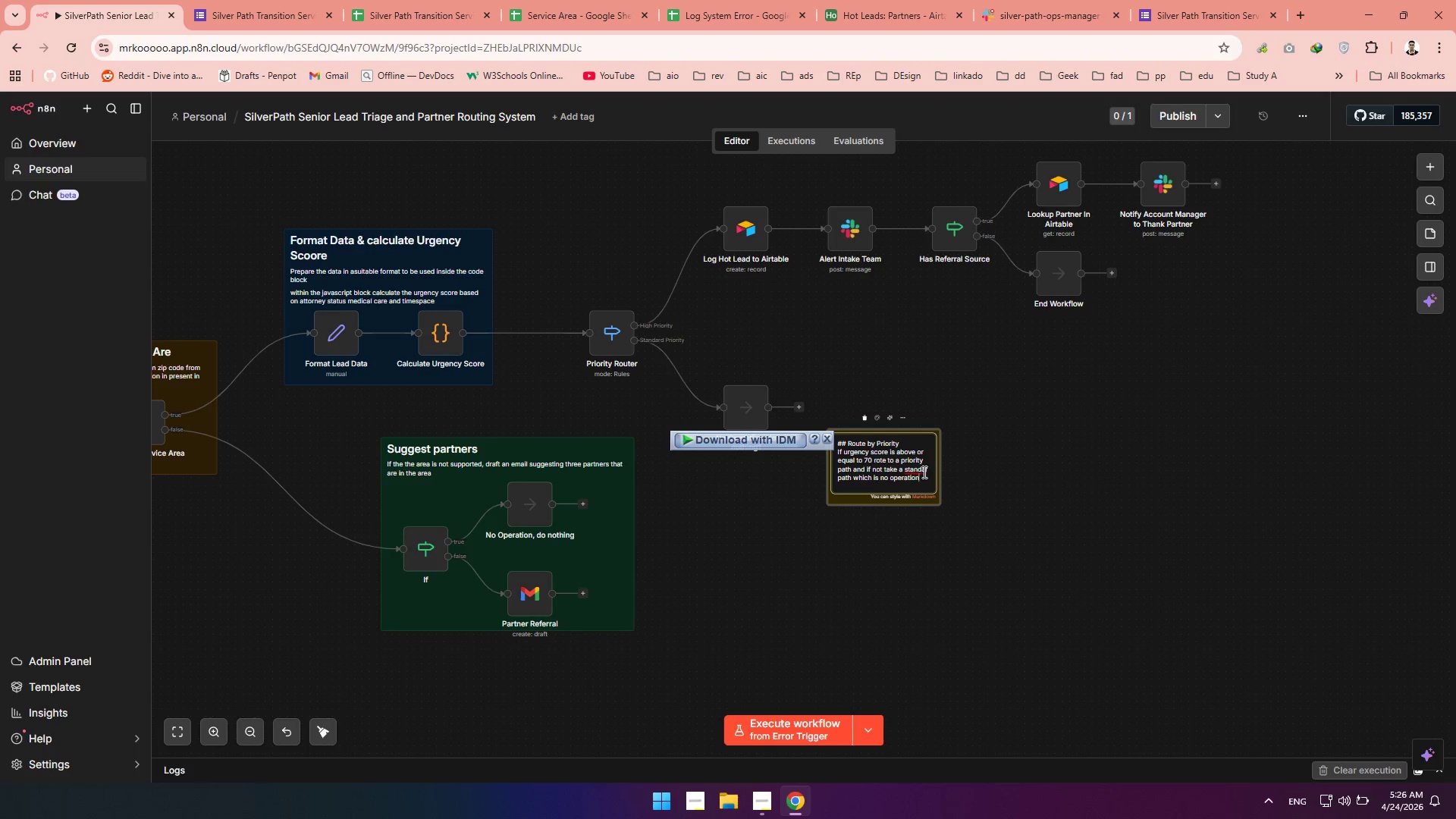 
double_click([915, 469])
 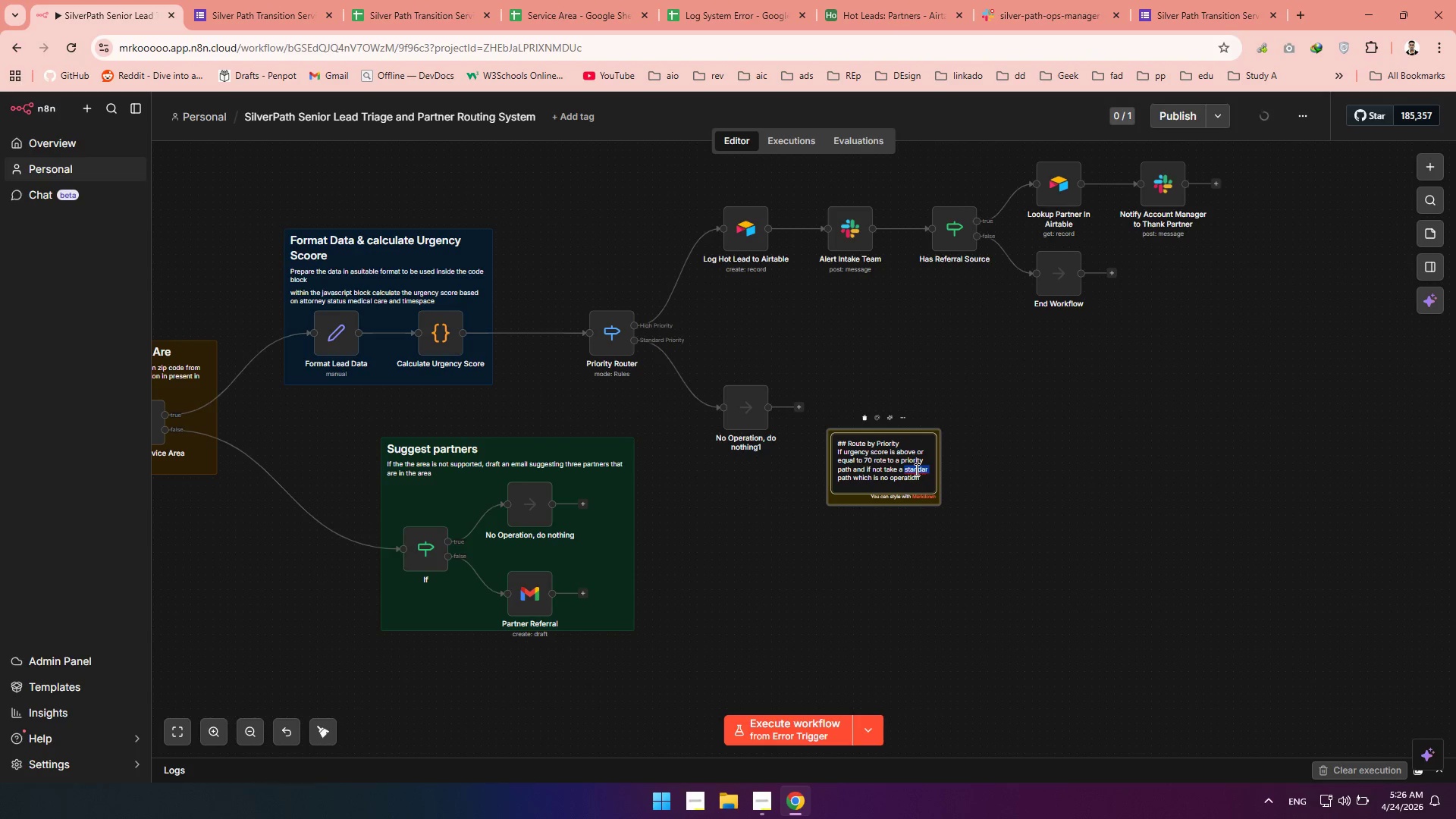 
type(standard)
 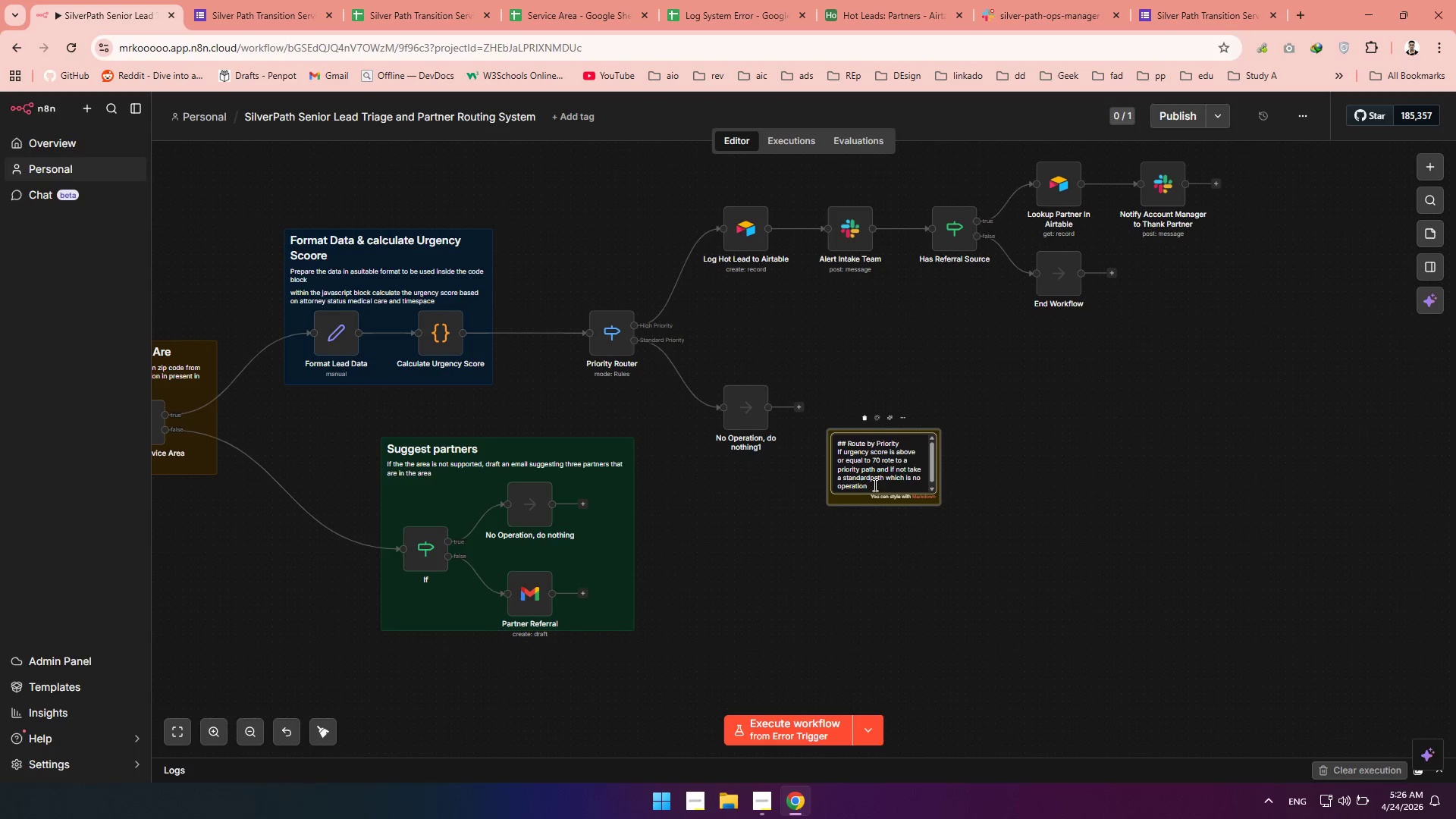 
key(Space)
 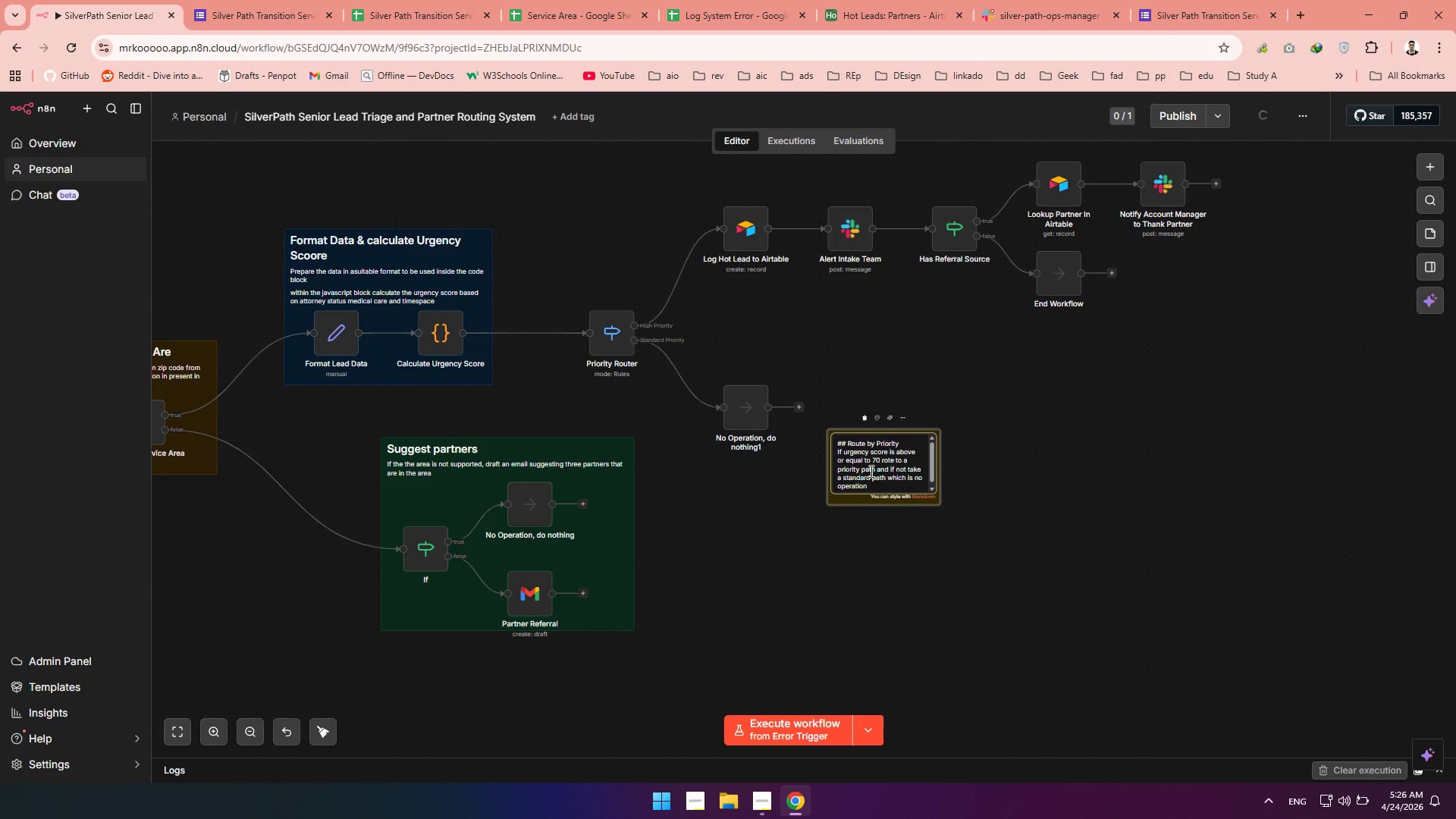 
left_click([890, 554])
 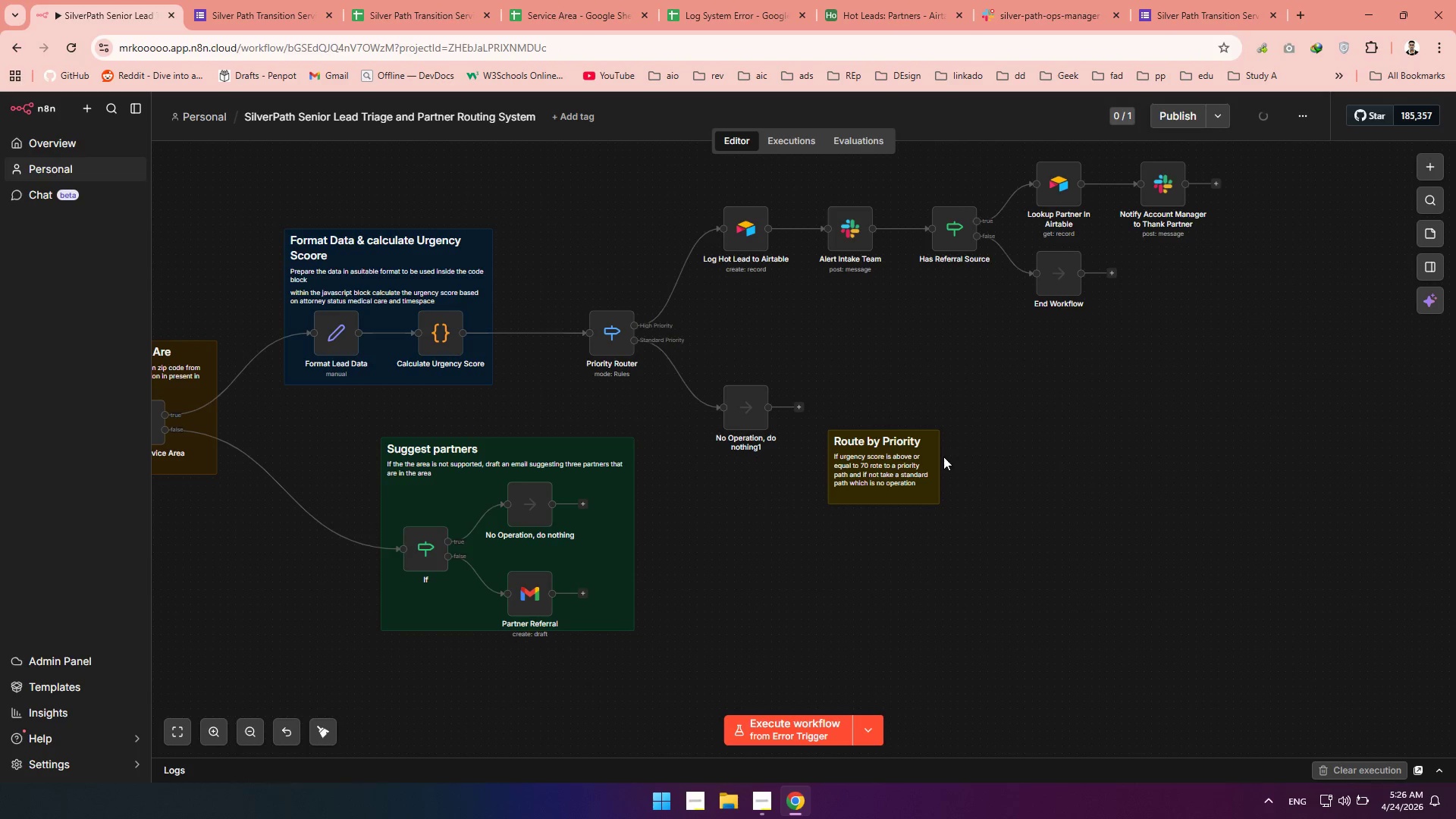 
left_click_drag(start_coordinate=[914, 460], to_coordinate=[610, 263])
 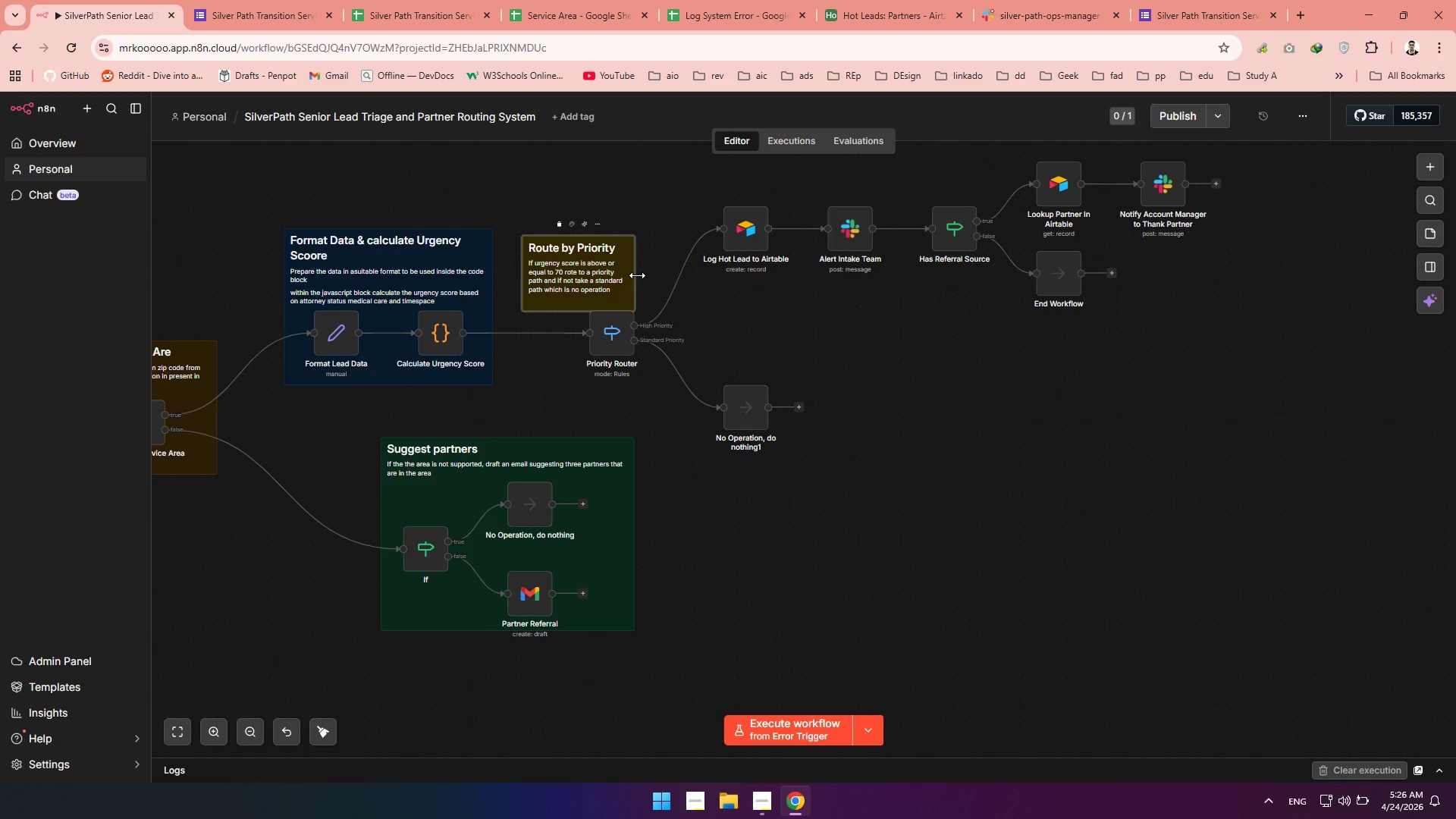 
left_click_drag(start_coordinate=[637, 275], to_coordinate=[649, 275])
 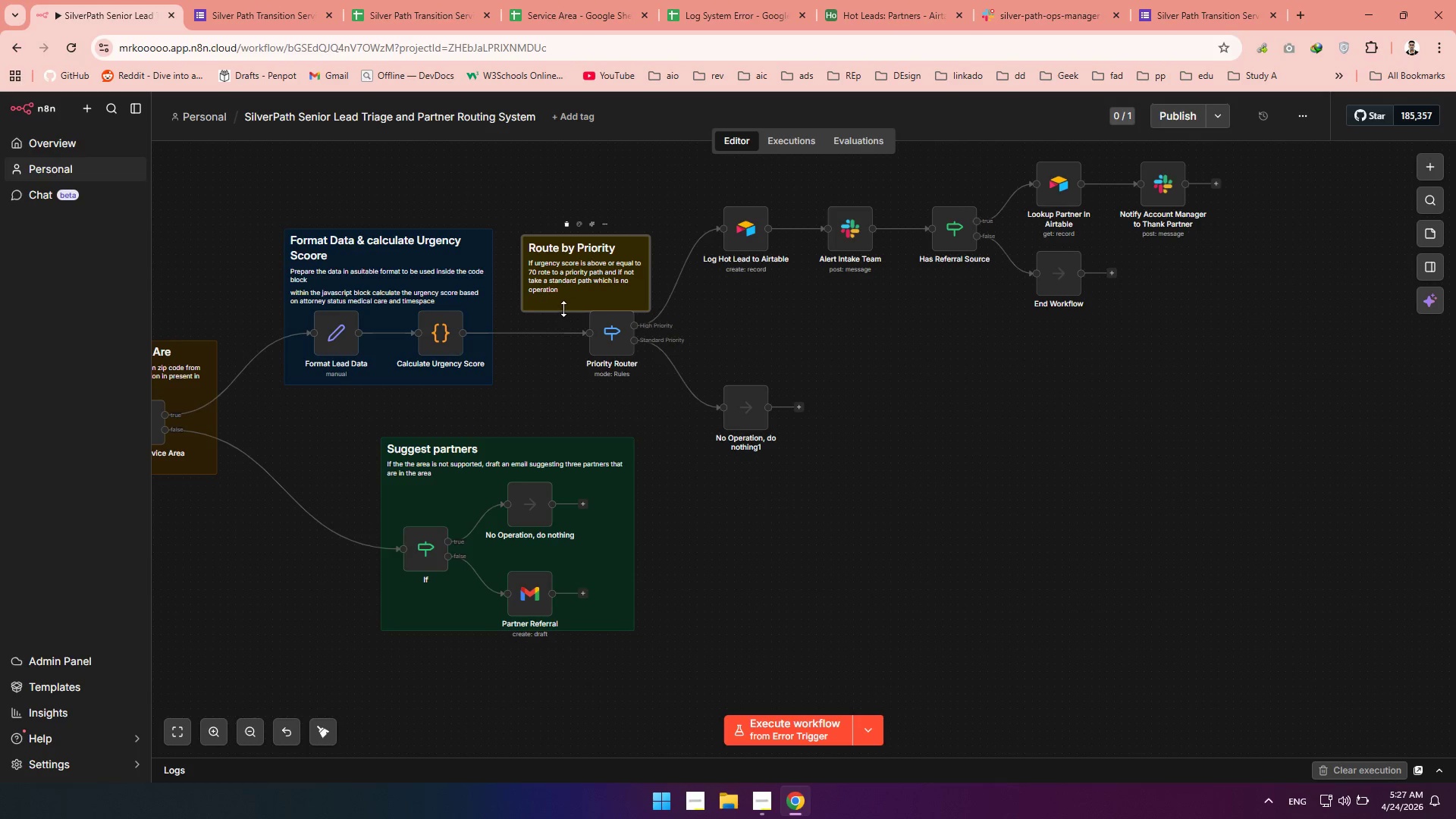 
left_click_drag(start_coordinate=[563, 309], to_coordinate=[557, 374])
 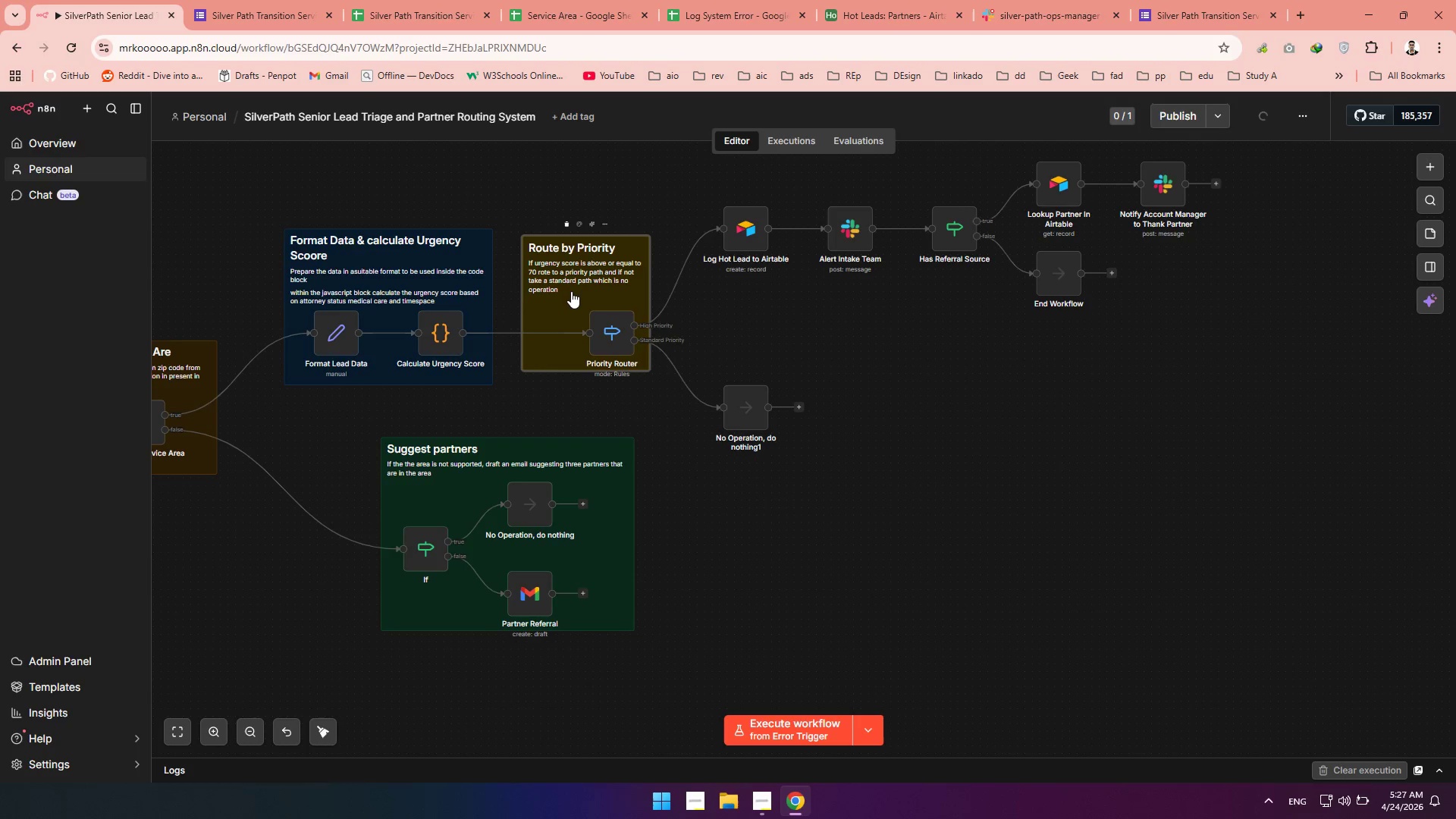 
left_click_drag(start_coordinate=[571, 291], to_coordinate=[597, 302])
 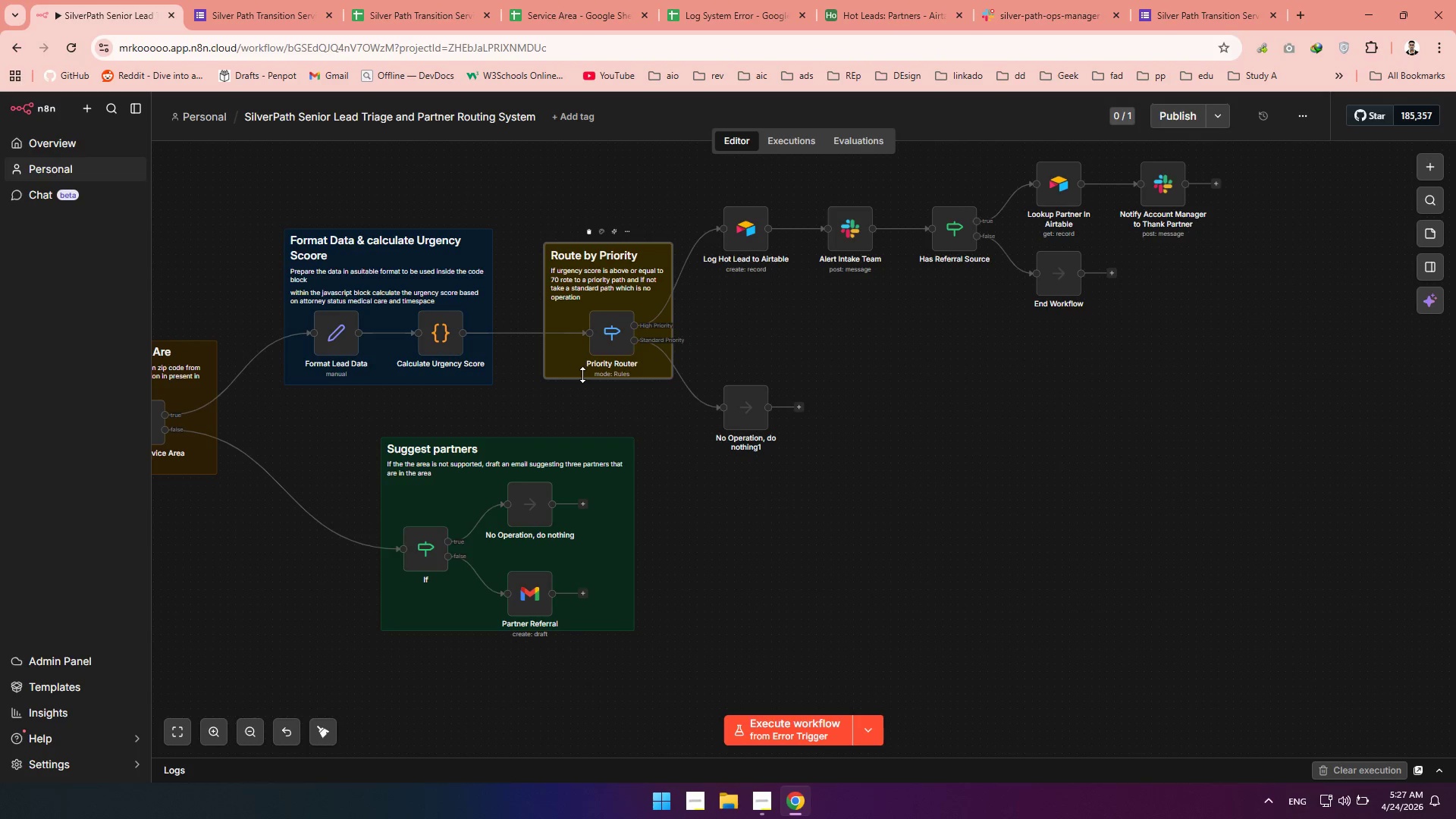 
left_click_drag(start_coordinate=[582, 375], to_coordinate=[580, 381])
 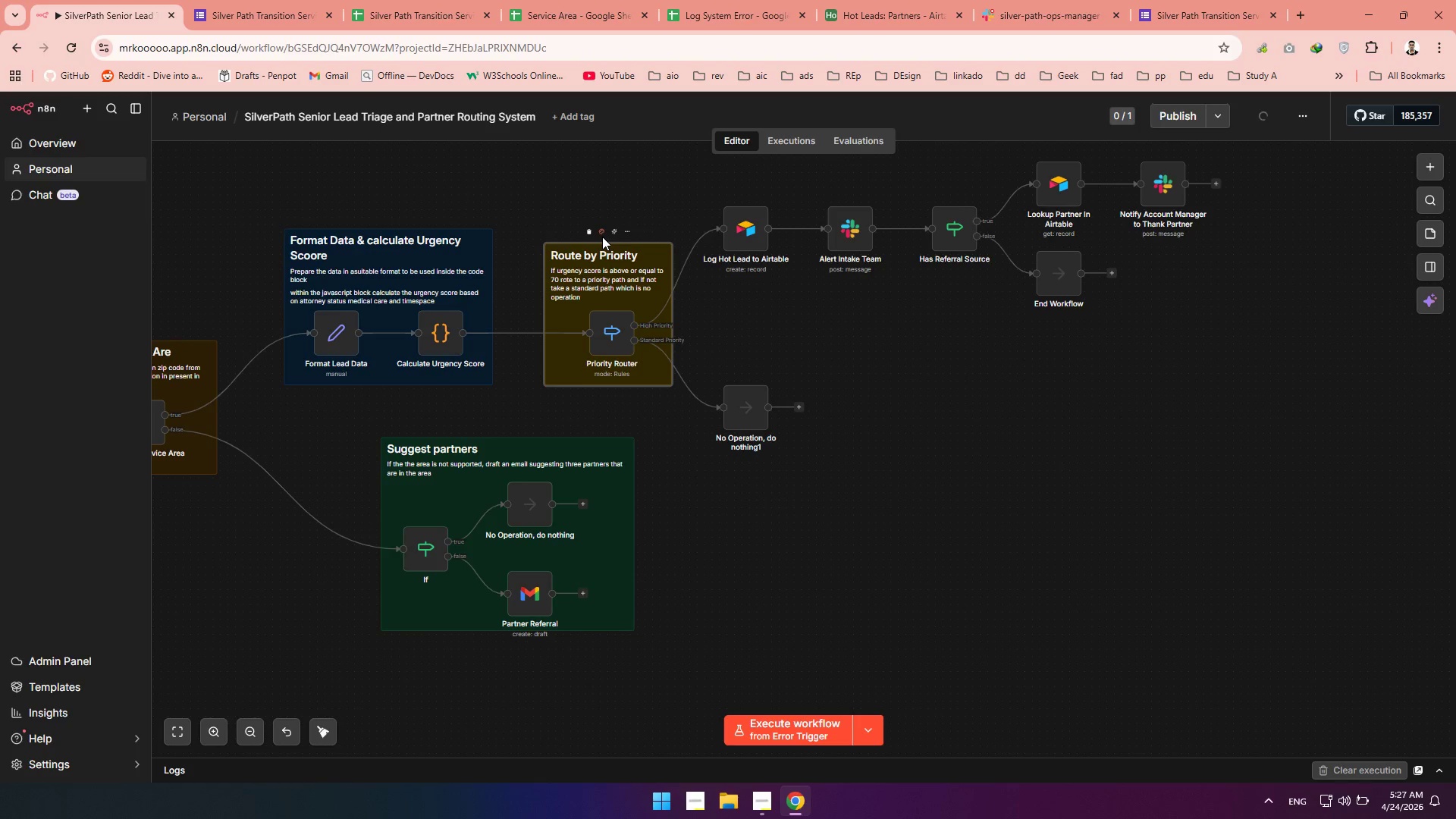 
left_click([602, 237])
 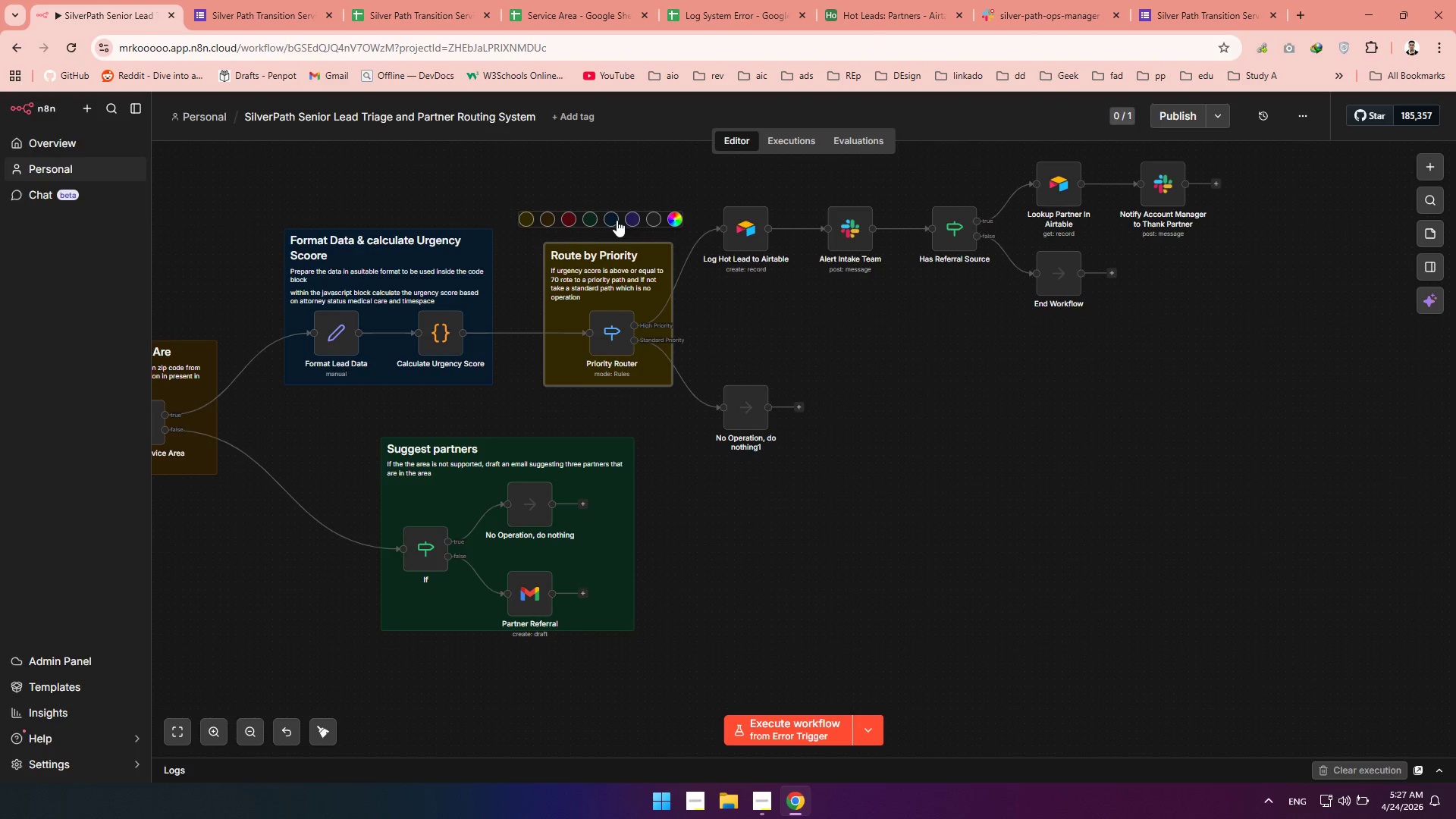 
left_click([617, 220])
 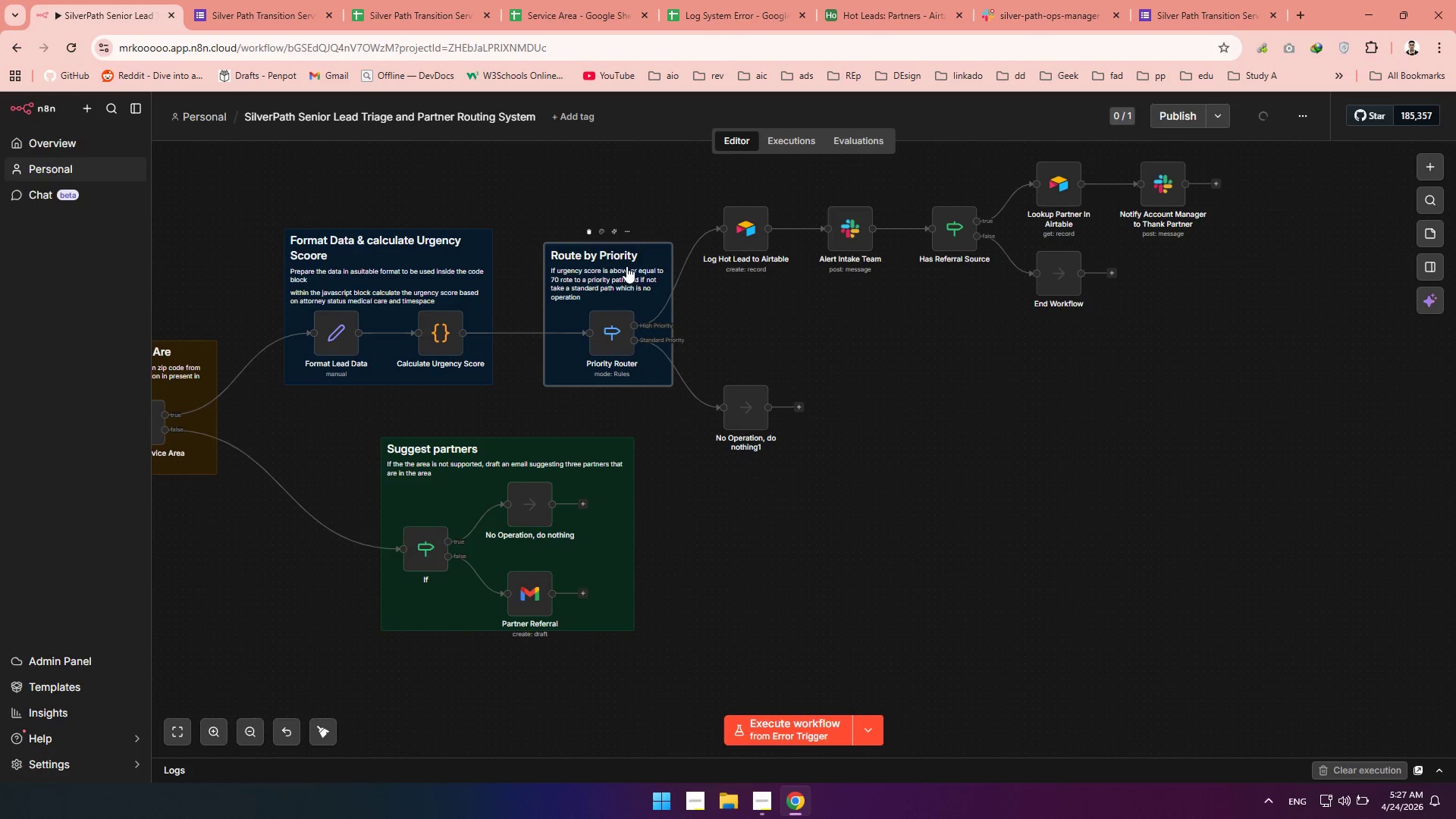 
left_click([598, 228])
 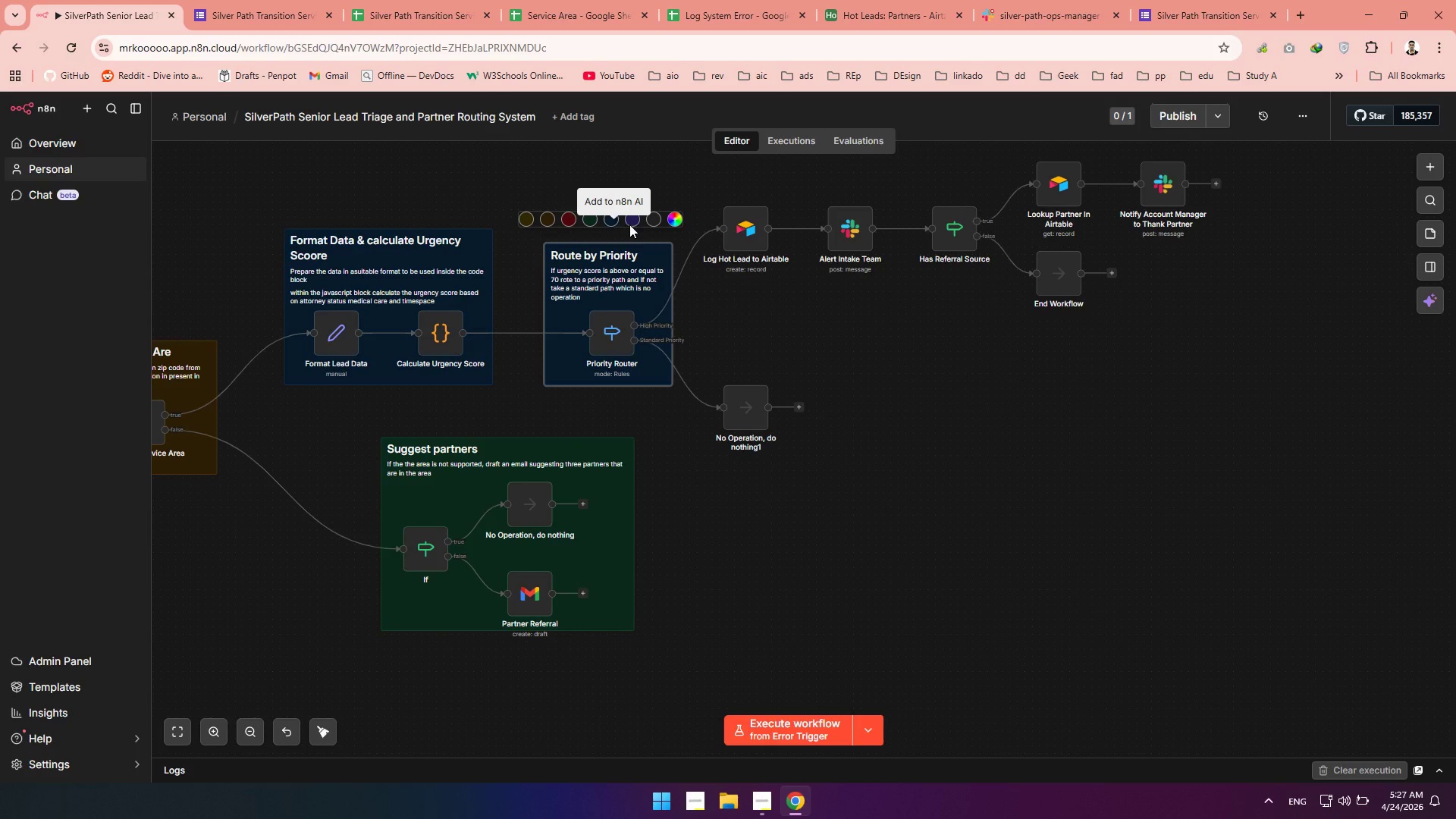 
left_click([633, 224])
 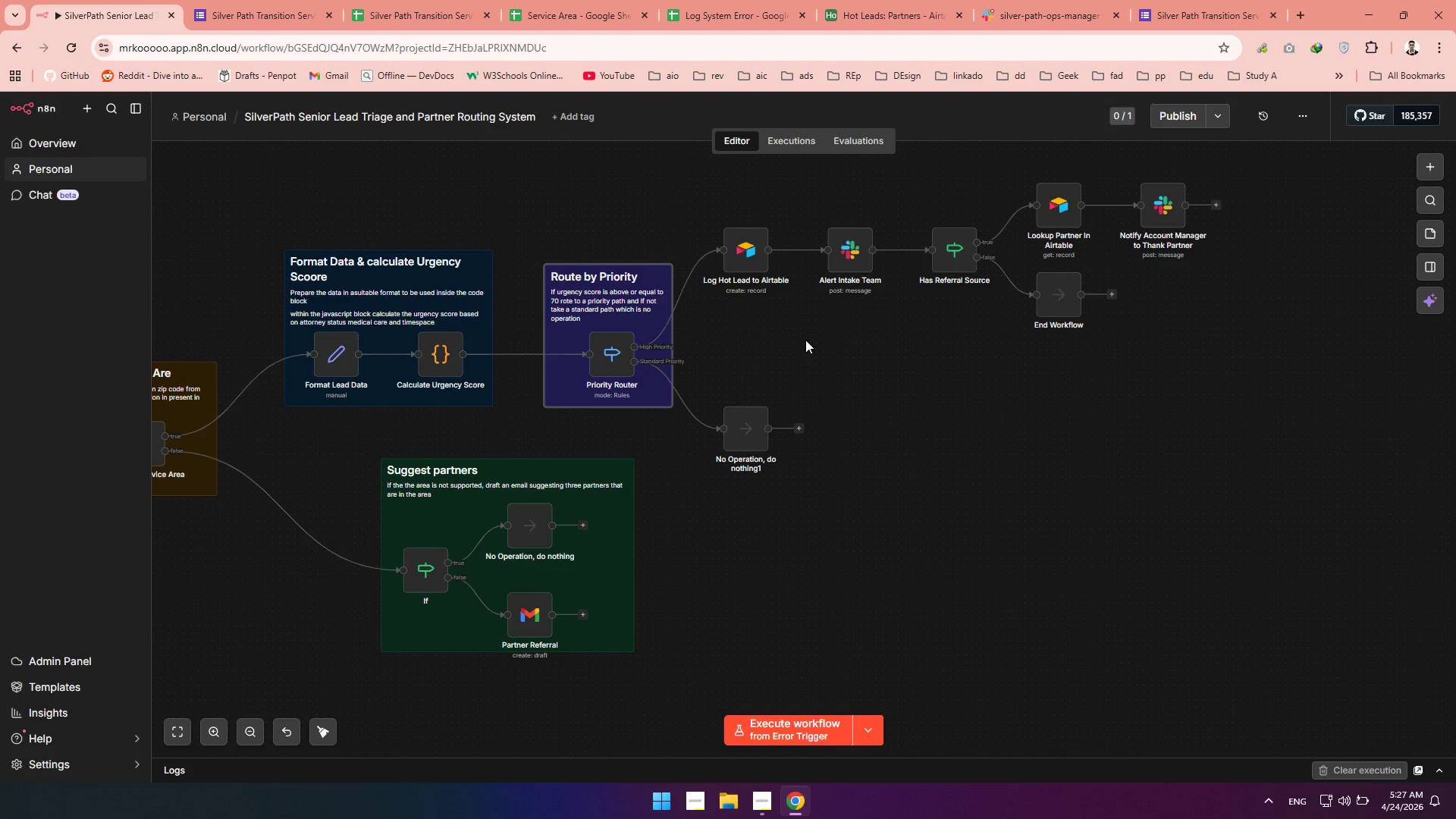 
wait(6.74)
 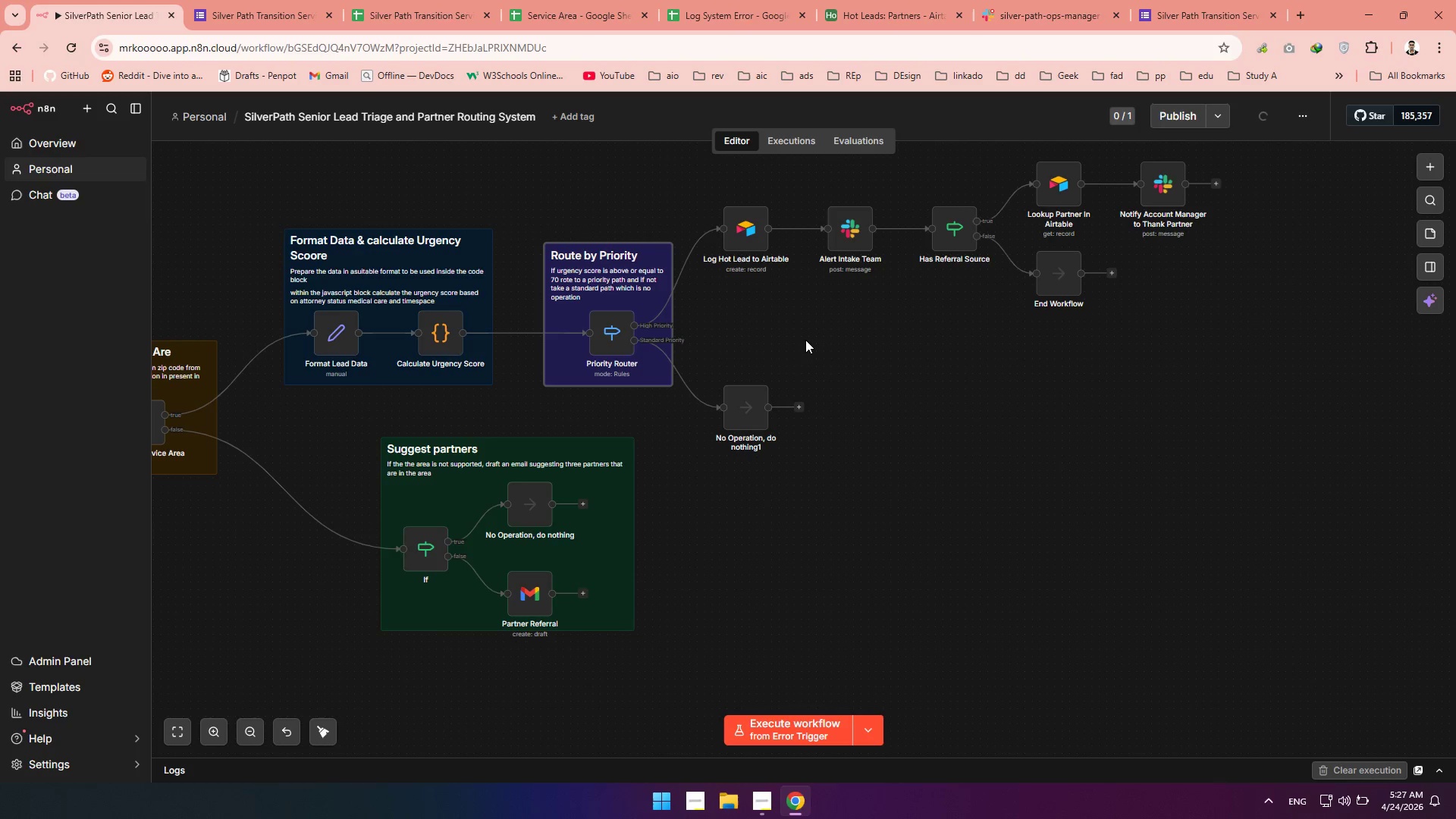 
left_click([1438, 239])
 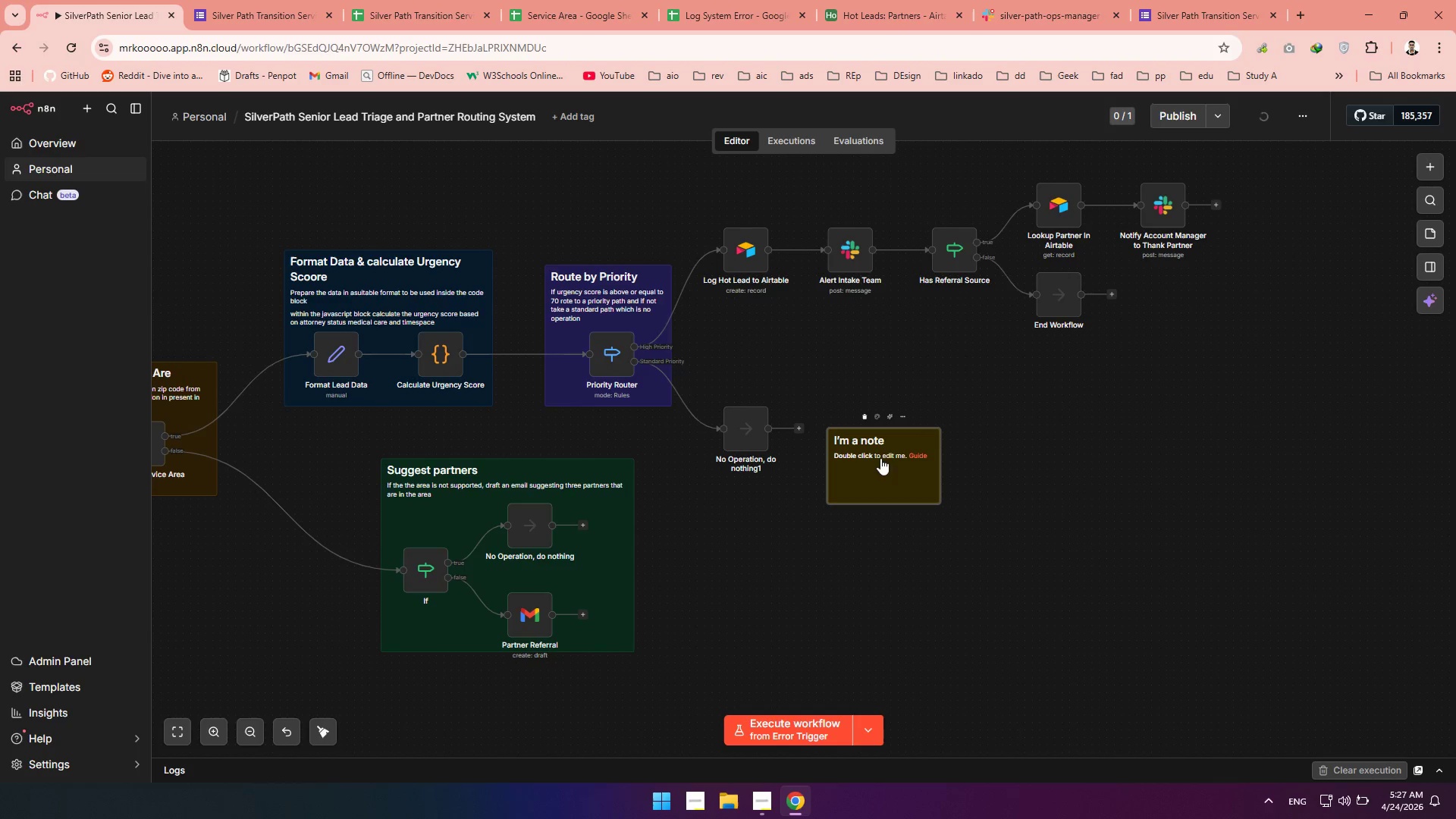 
double_click([875, 435])
 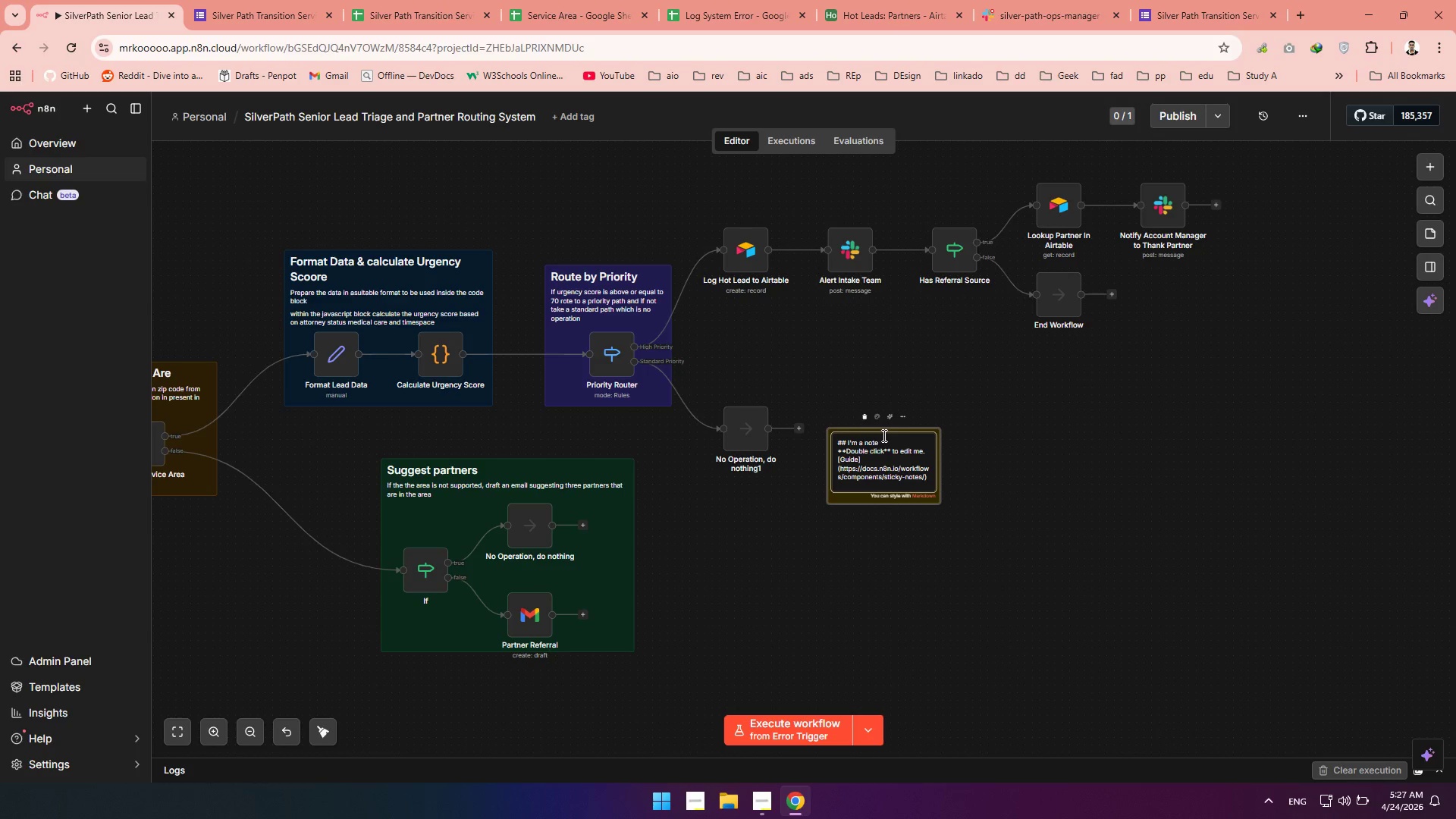 
left_click_drag(start_coordinate=[883, 444], to_coordinate=[847, 446])
 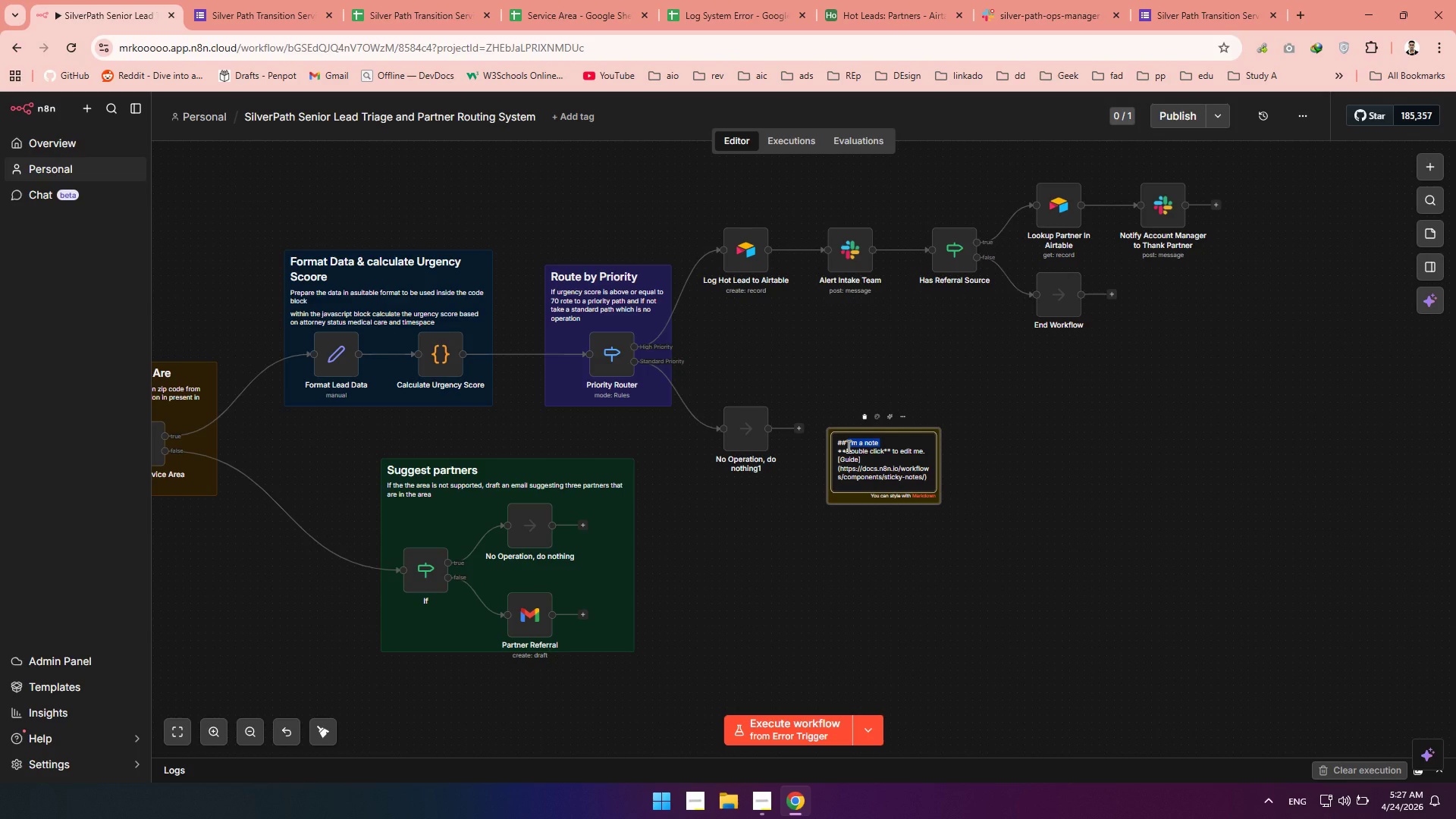 
type( Handle Priority Lead)
 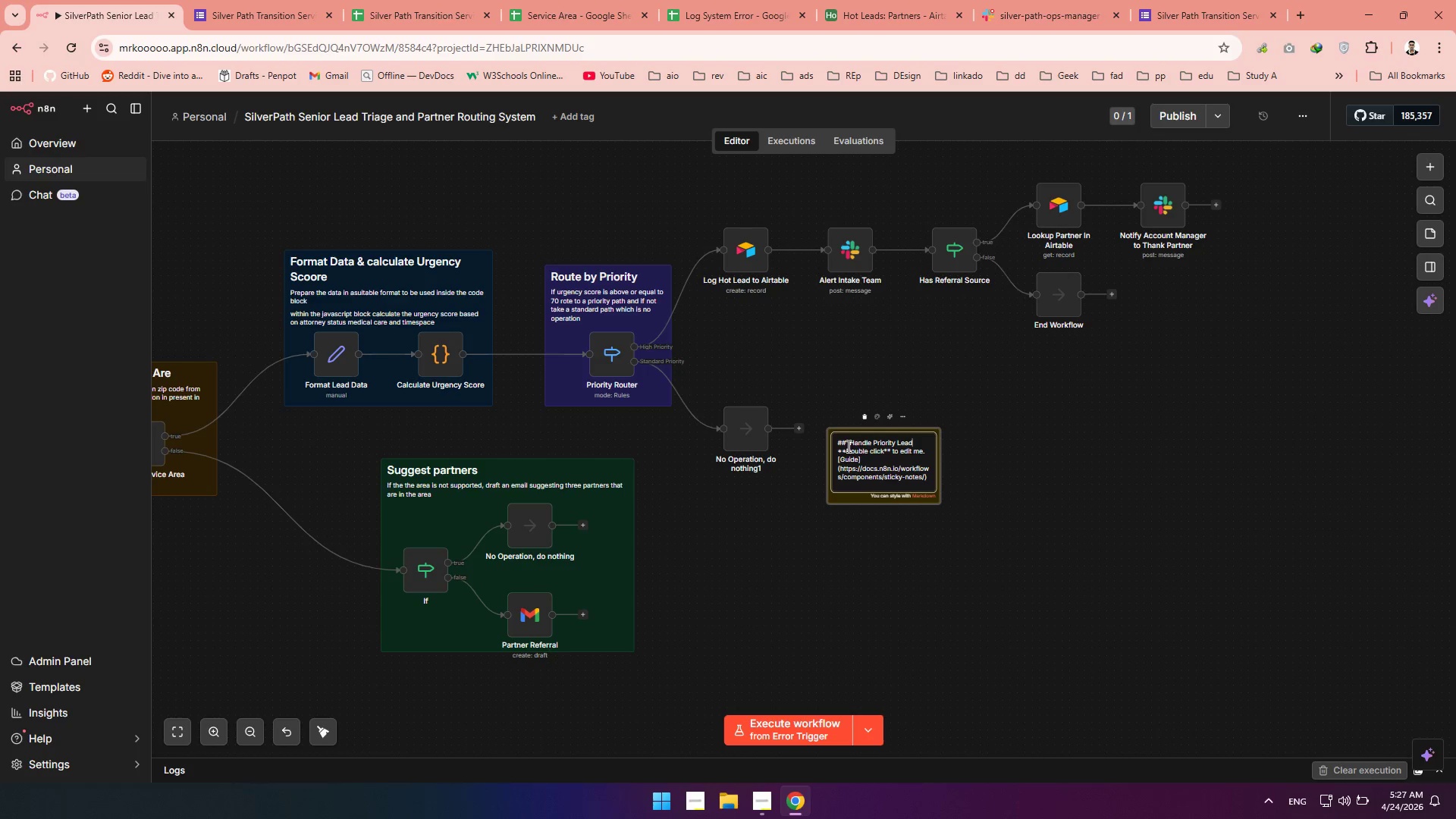 
left_click_drag(start_coordinate=[928, 481], to_coordinate=[835, 453])
 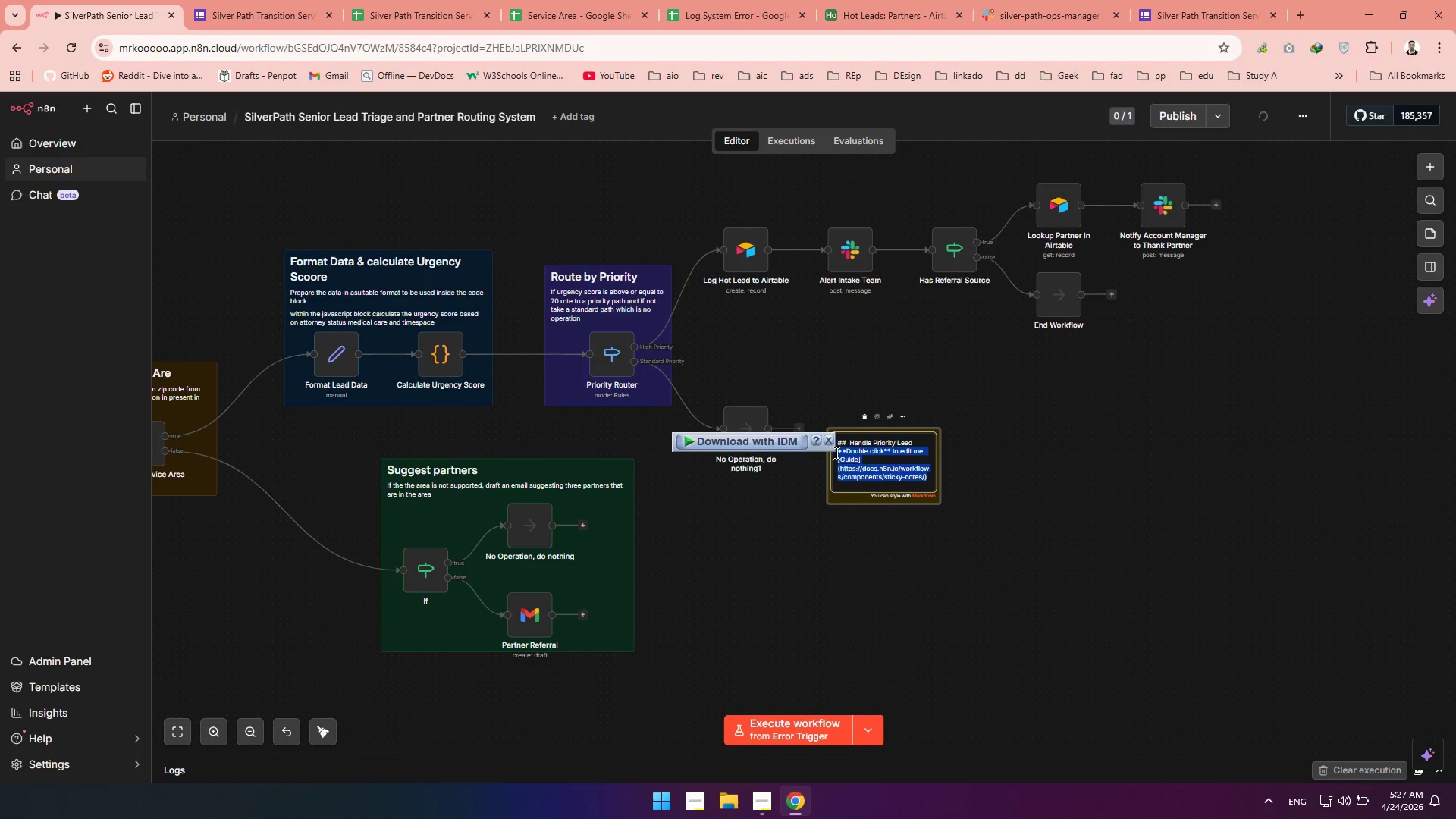 
type(Once a Lead is c)
key(Backspace)
type(I)
key(Backspace)
type(identifir)
key(Backspace)
type(ed to be apriority lead )
key(Backspace)
type(, log then in to the Hot Lead Airtale )
 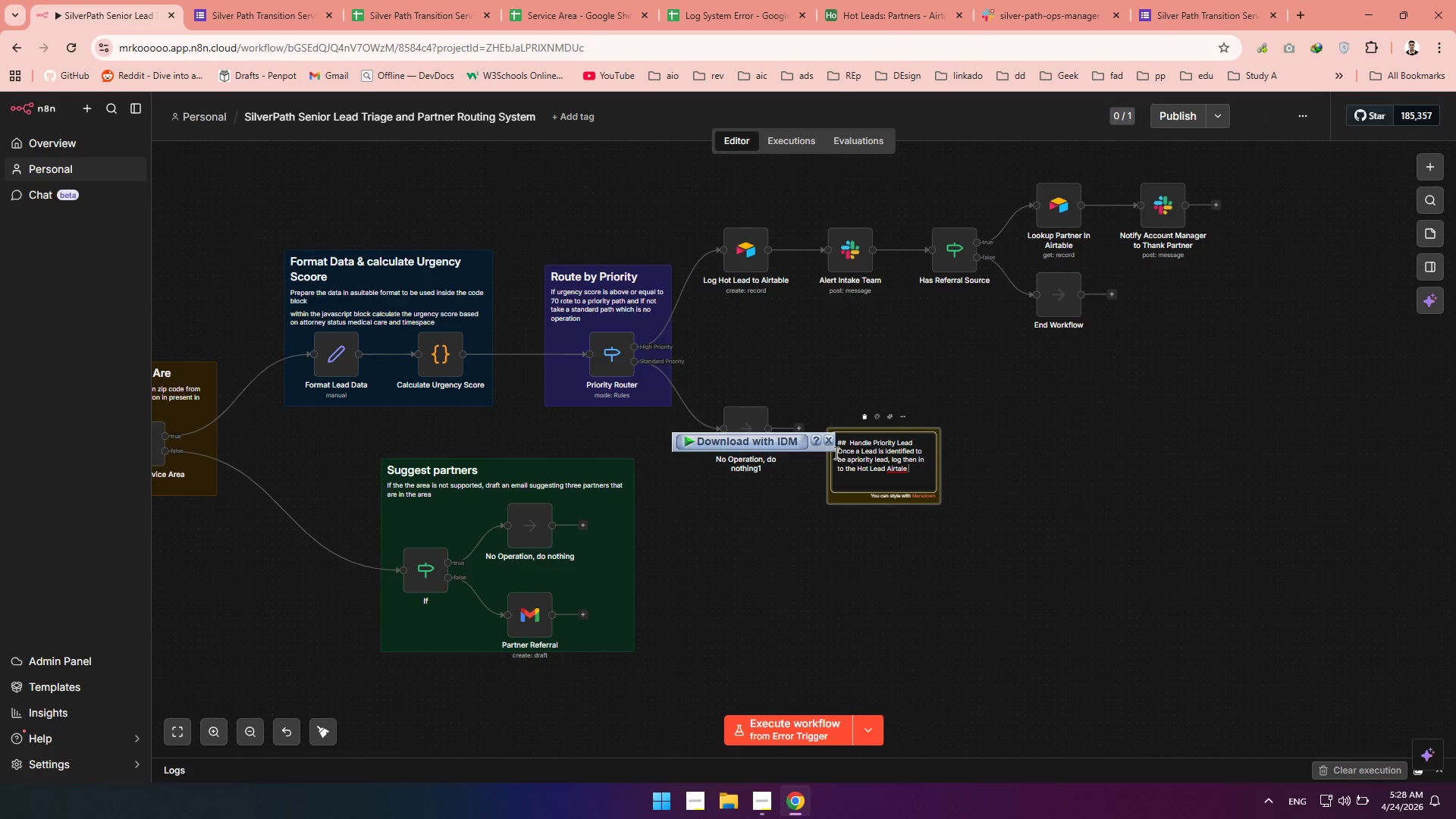 
key(Backspace)
key(Backspace)
key(Backspace)
type(ble Base And )
 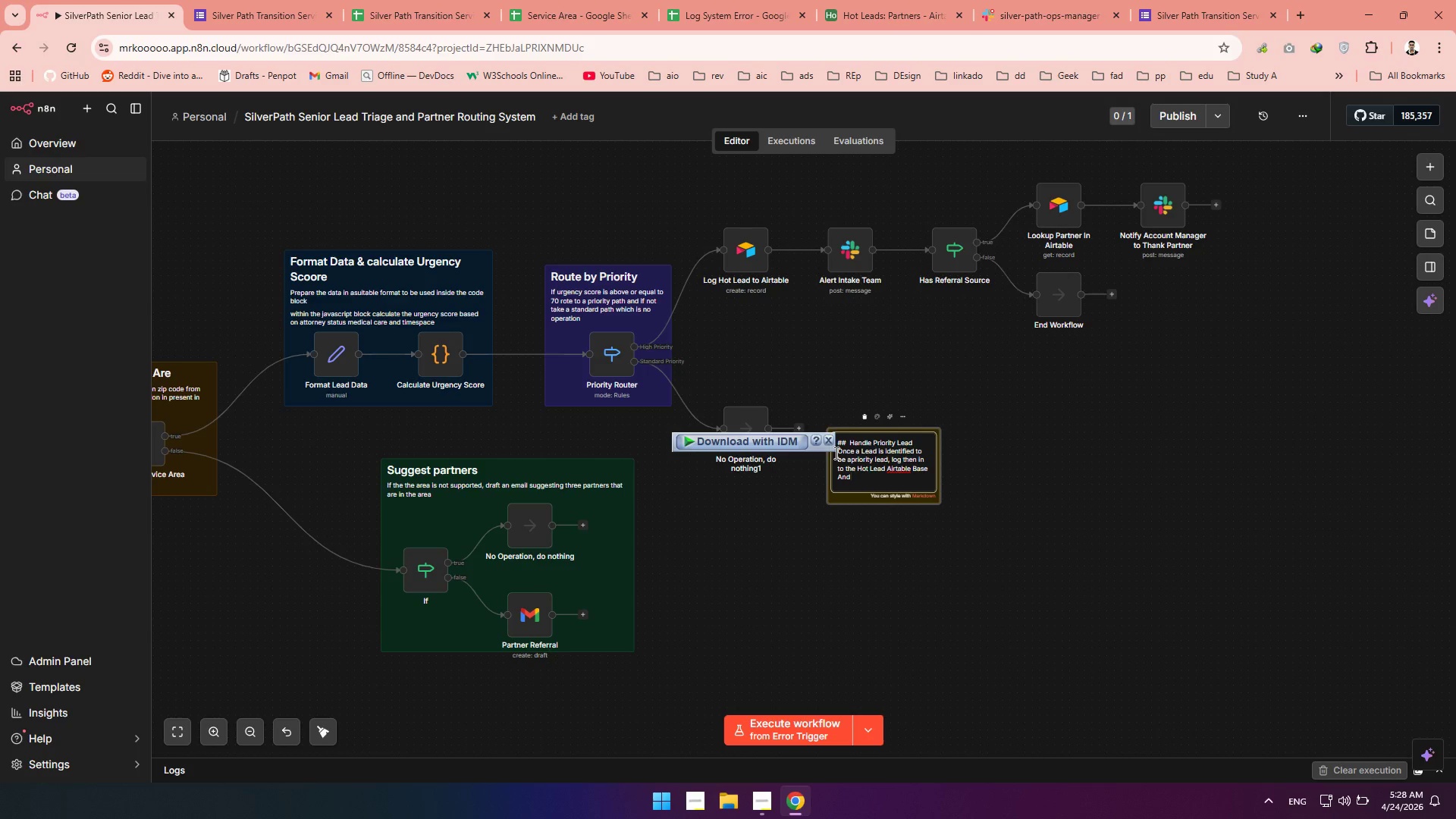 
type(A)
key(Backspace)
key(Backspace)
key(Backspace)
key(Backspace)
key(Backspace)
key(Backspace)
type(and alert the intake team through slack)
 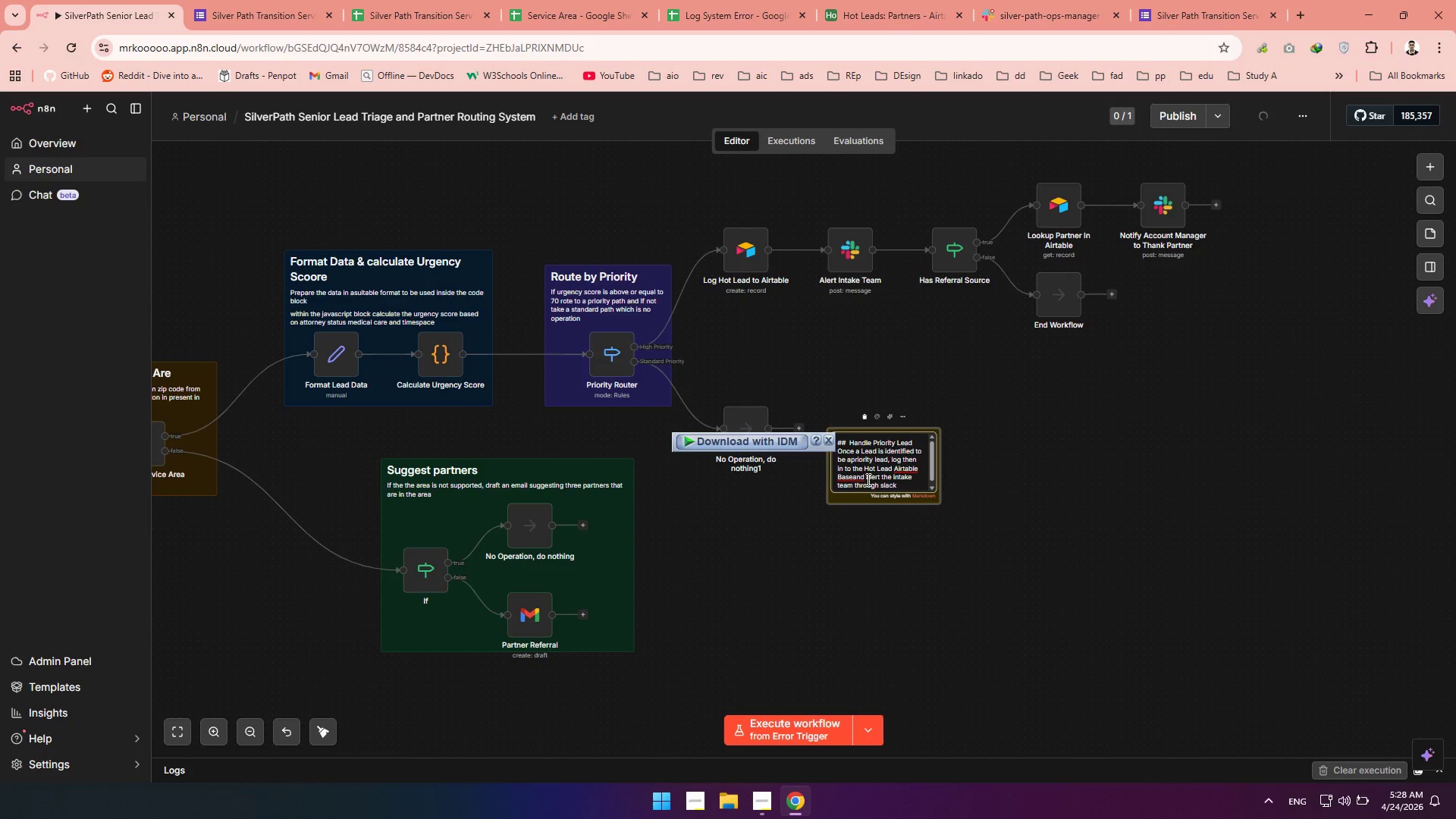 
left_click([853, 479])
 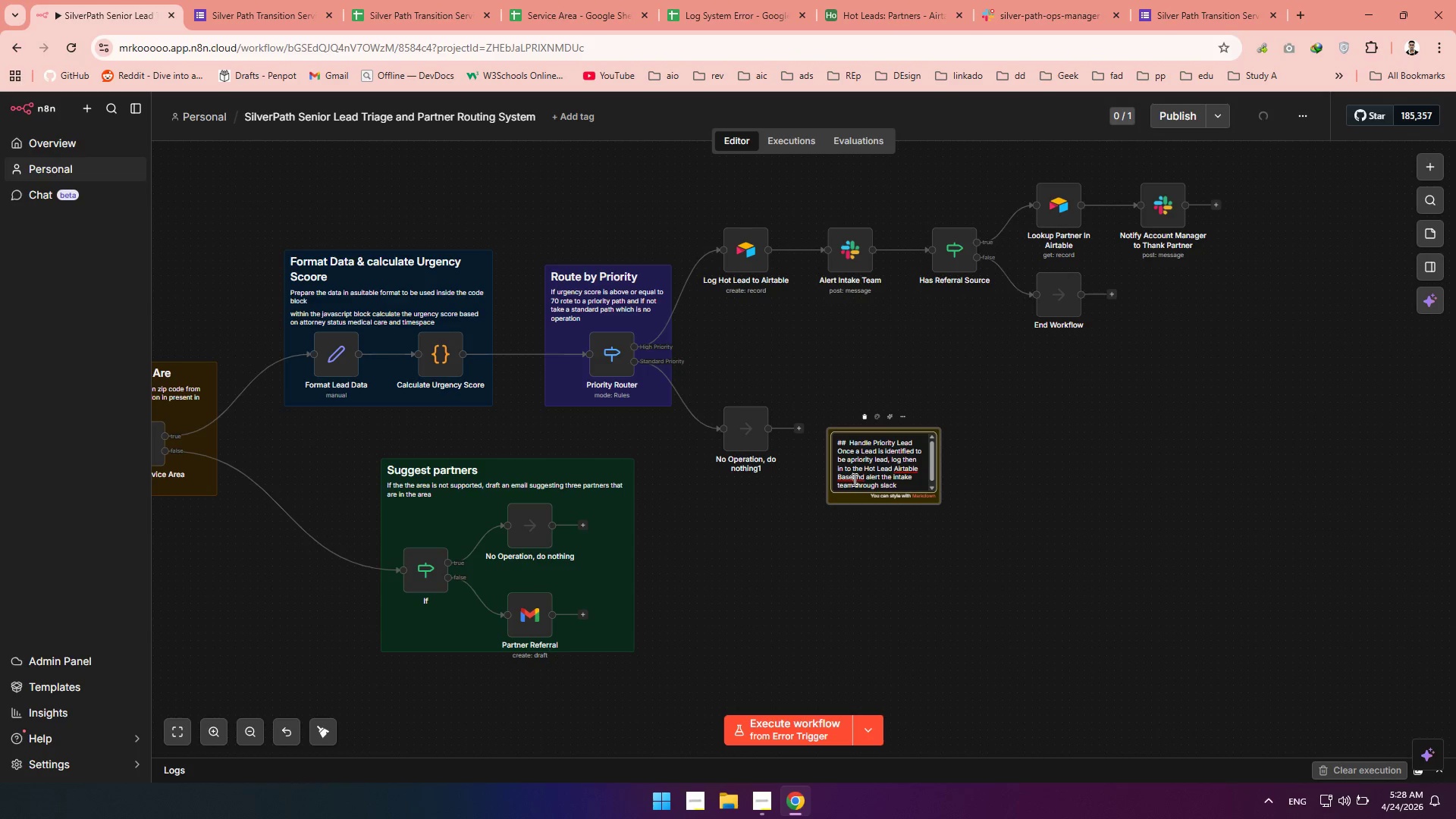 
key(Space)
 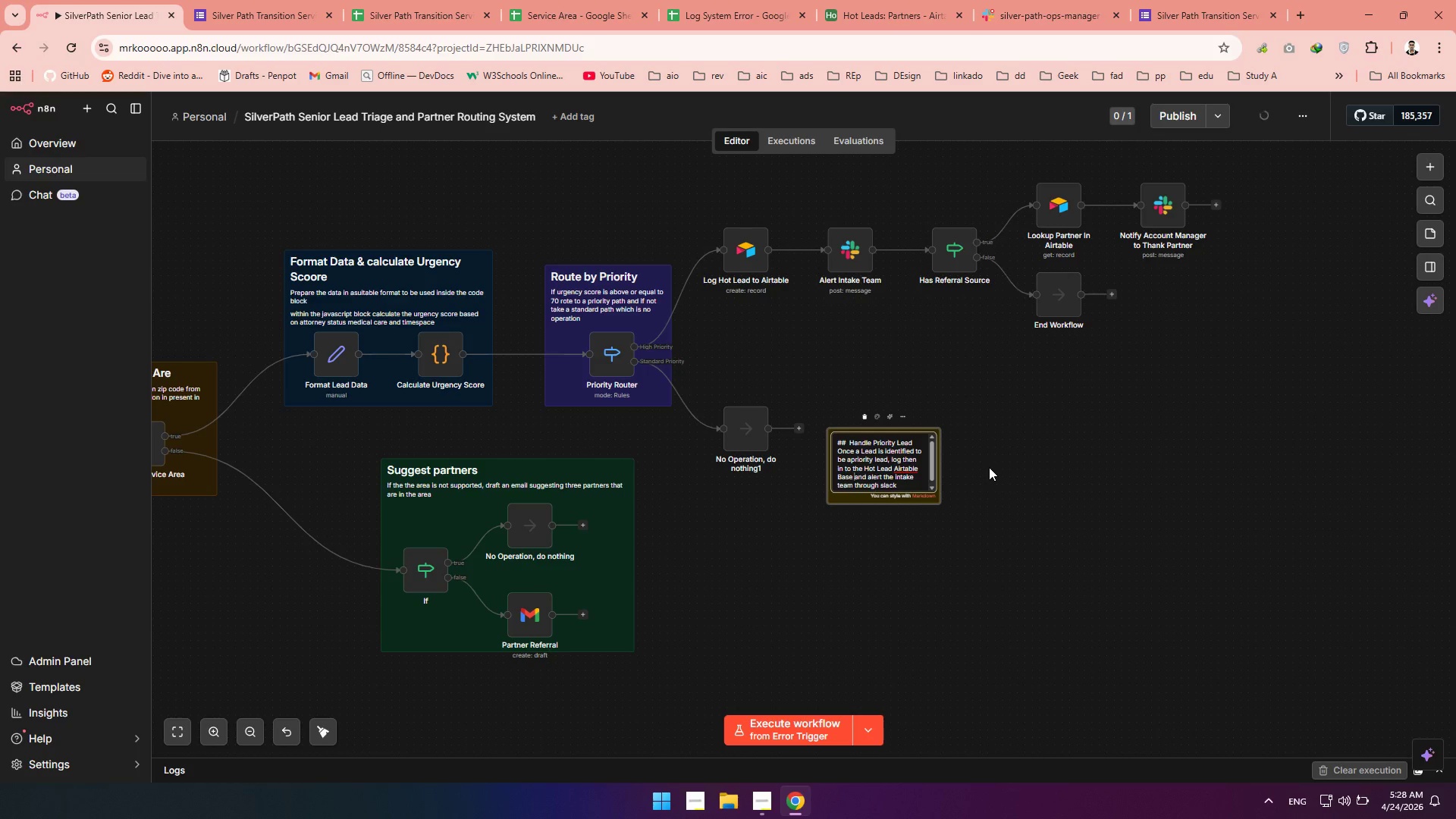 
left_click([989, 467])
 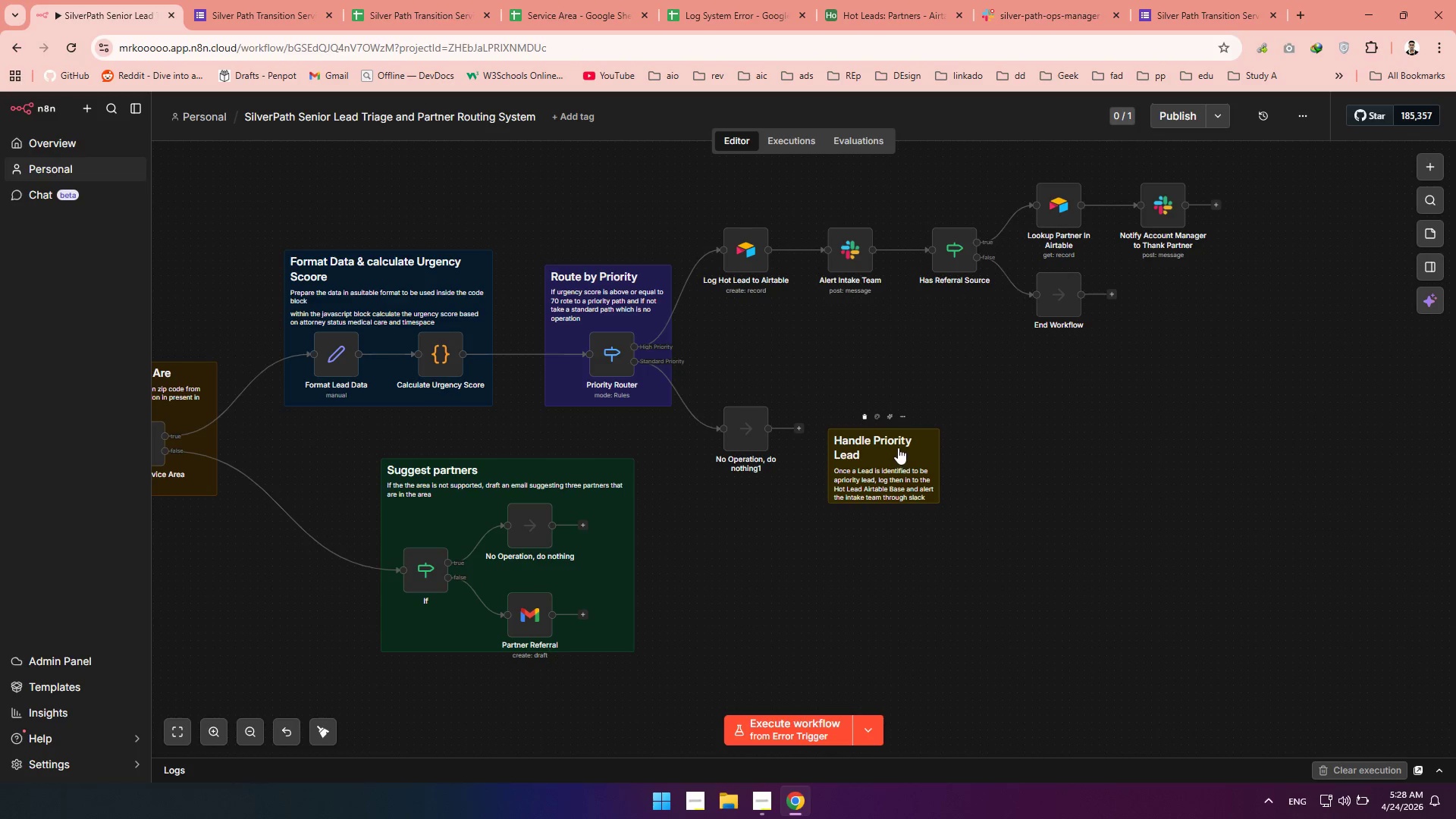 
left_click([898, 447])
 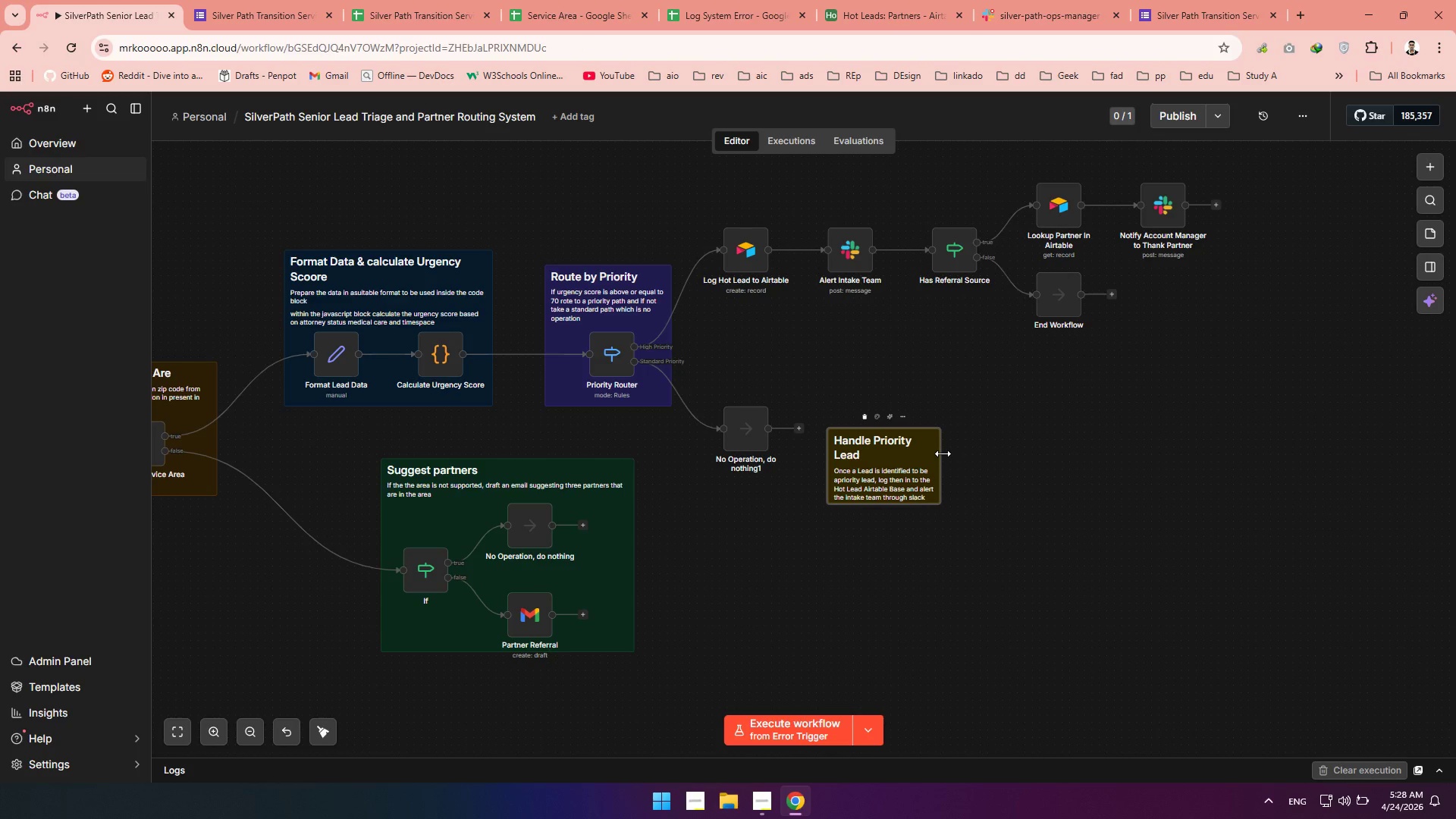 
left_click_drag(start_coordinate=[943, 453], to_coordinate=[1081, 438])
 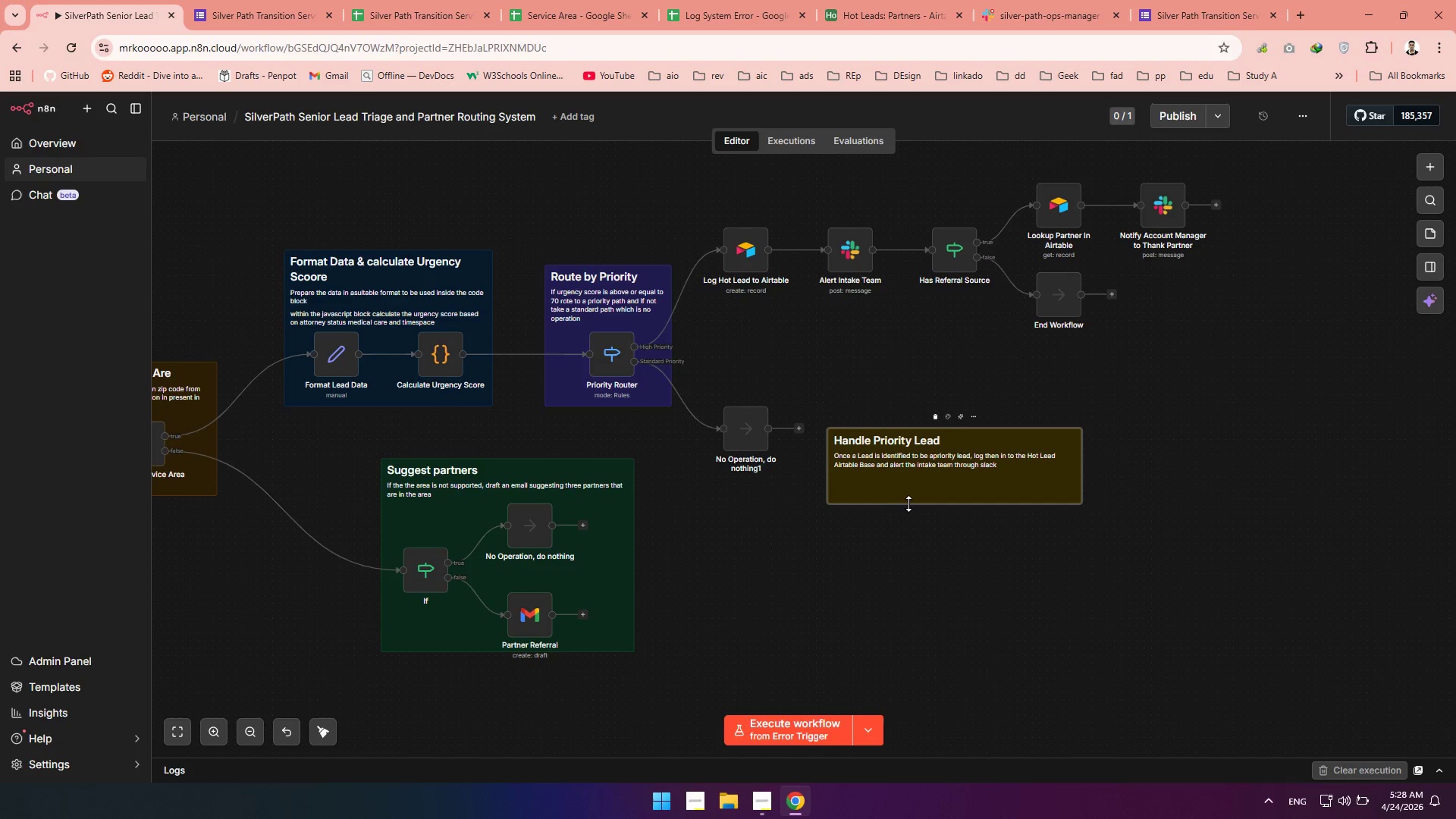 
left_click_drag(start_coordinate=[909, 504], to_coordinate=[909, 523])
 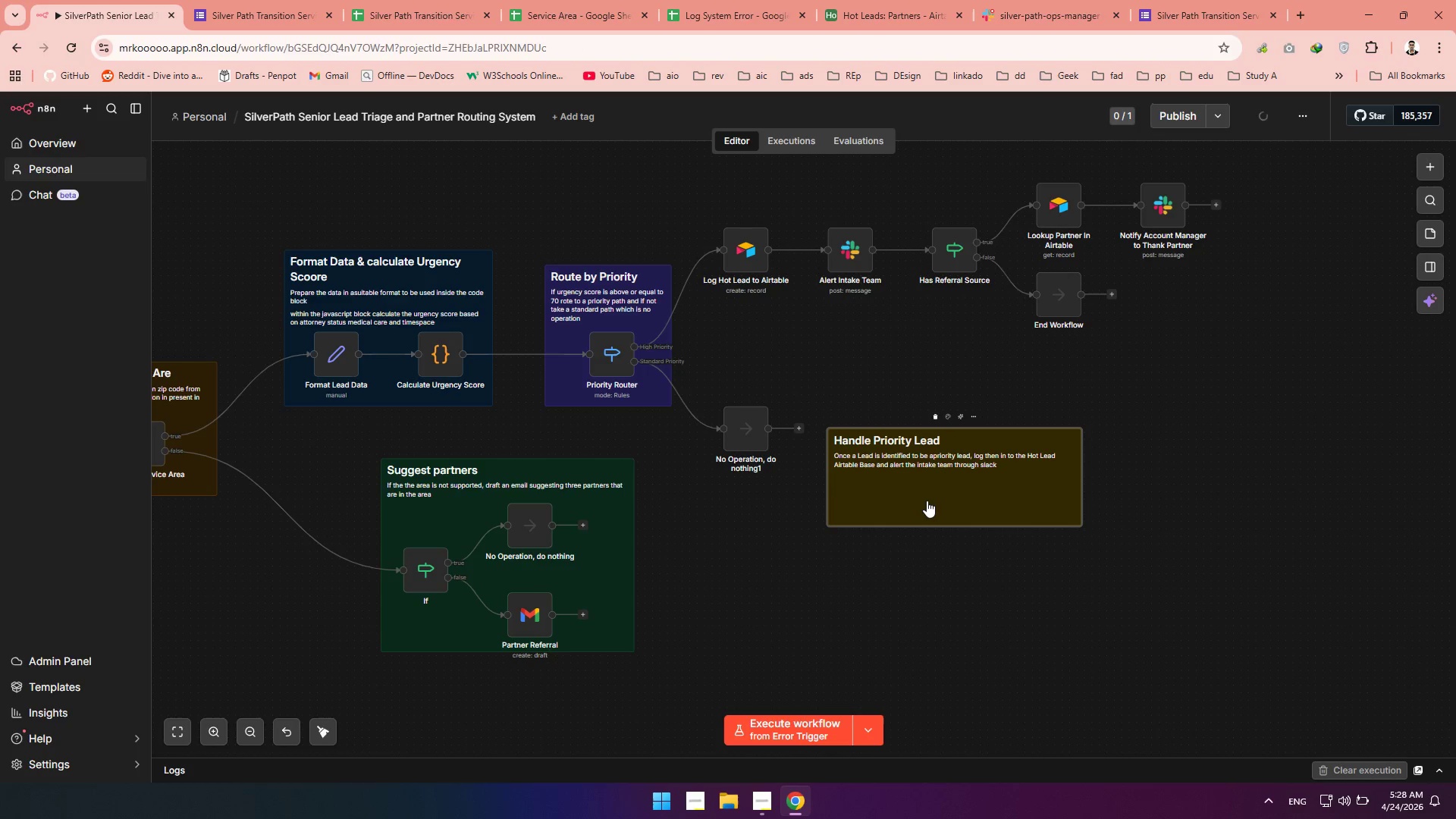 
left_click_drag(start_coordinate=[927, 500], to_coordinate=[794, 264])
 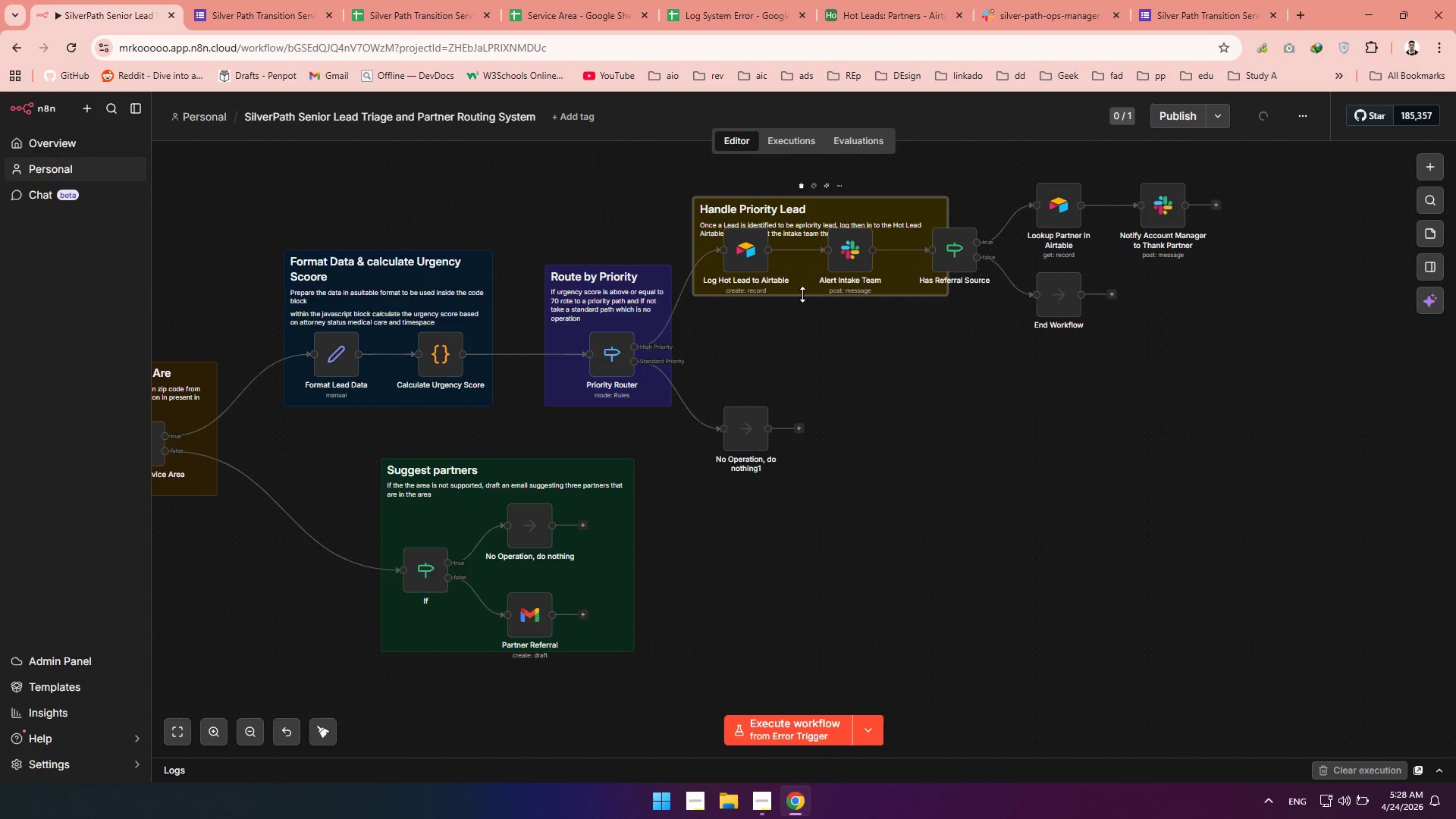 
left_click_drag(start_coordinate=[802, 294], to_coordinate=[803, 309])
 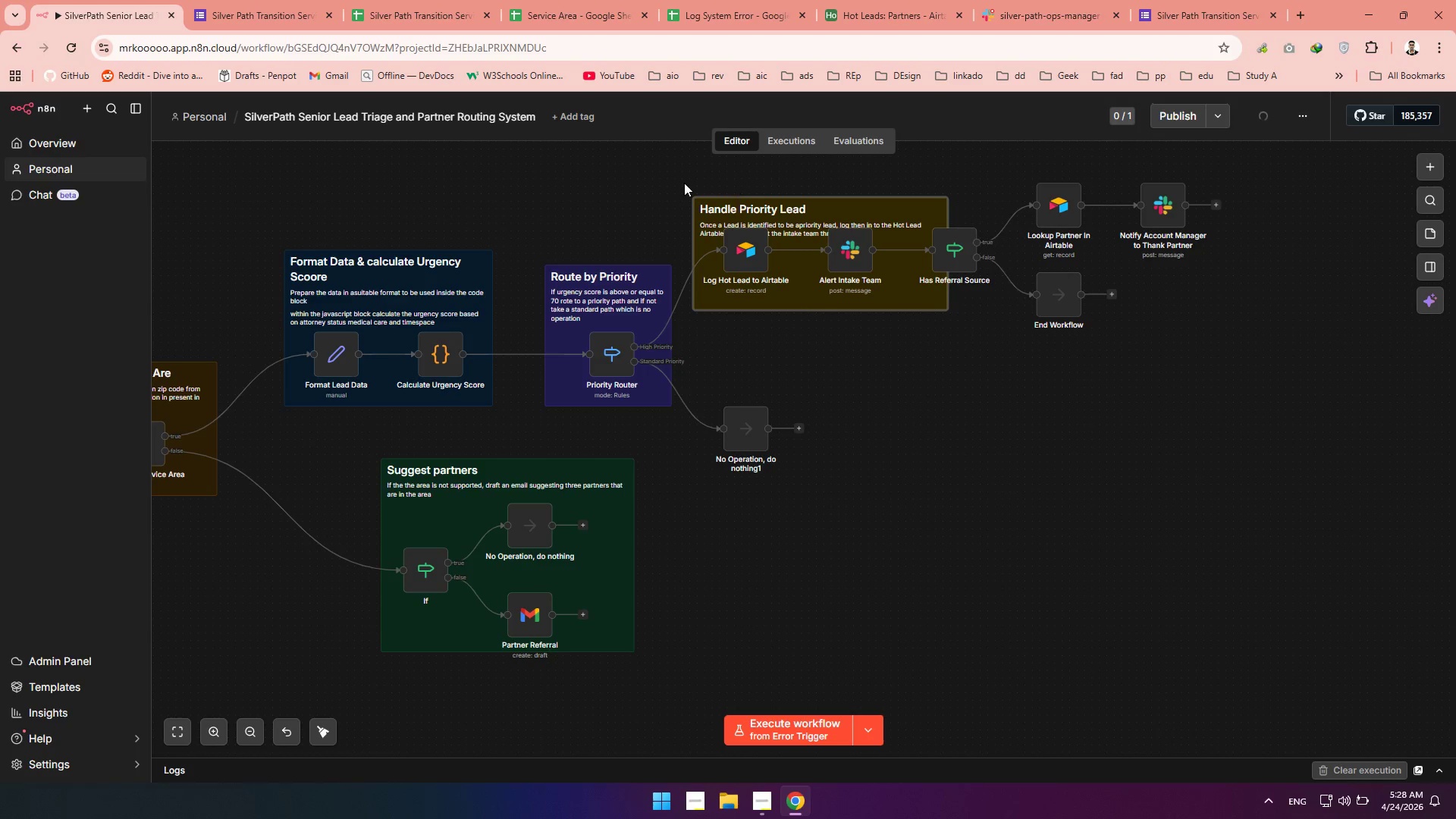 
left_click_drag(start_coordinate=[644, 171], to_coordinate=[1327, 344])
 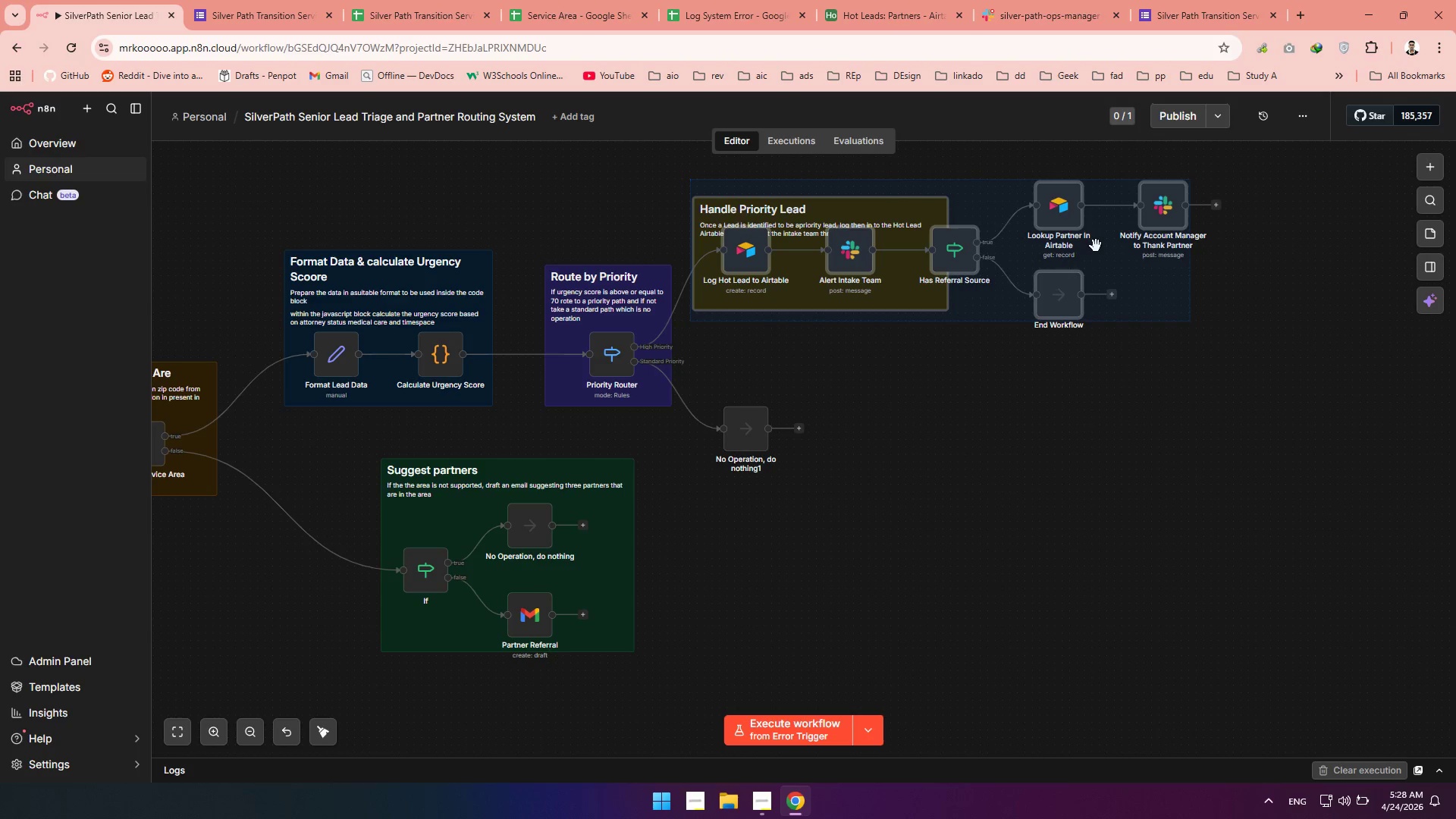 
left_click_drag(start_coordinate=[1096, 246], to_coordinate=[1187, 237])
 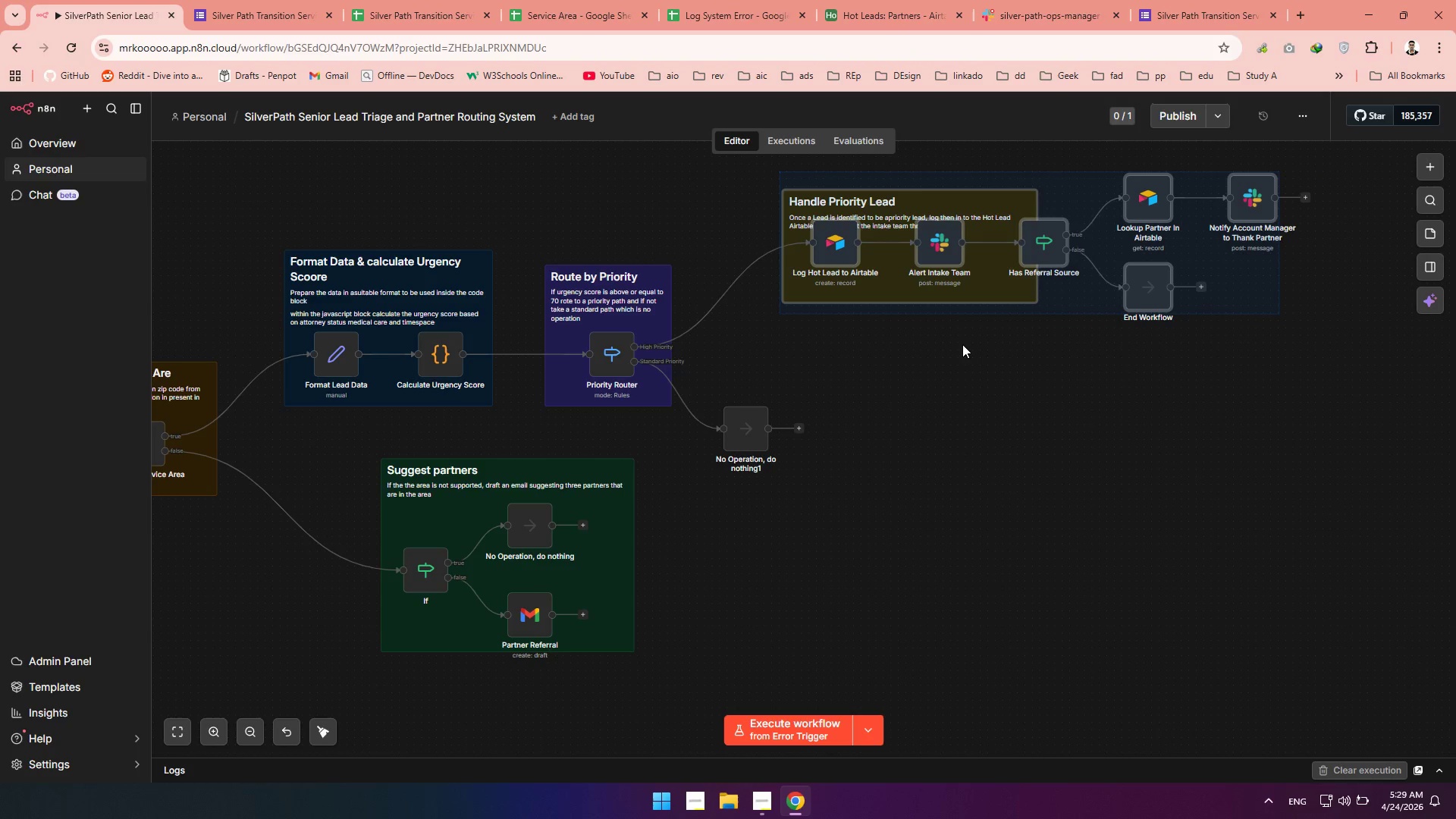 
left_click([962, 344])
 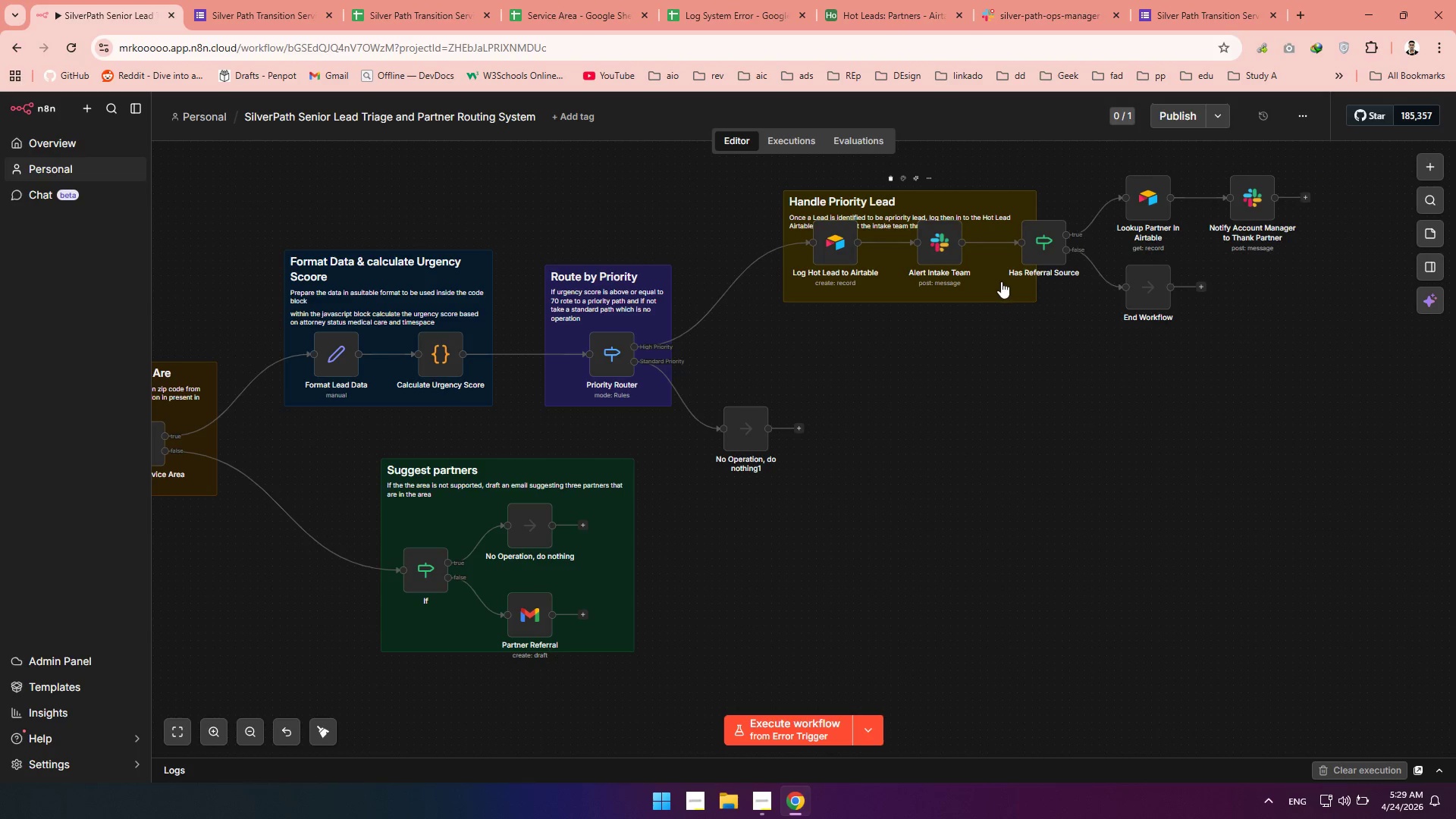 
left_click_drag(start_coordinate=[1004, 281], to_coordinate=[976, 284])
 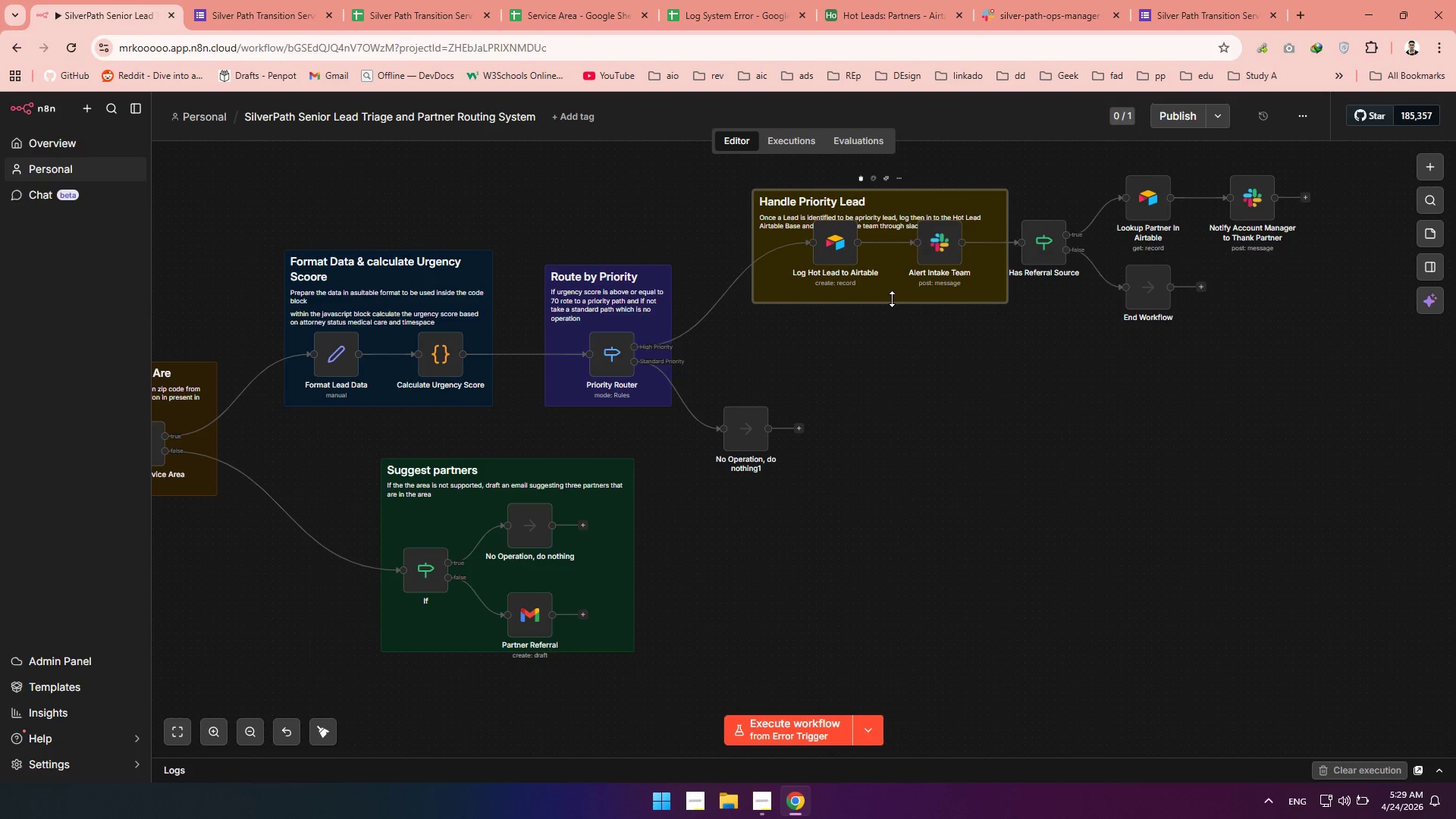 
left_click_drag(start_coordinate=[892, 299], to_coordinate=[892, 318])
 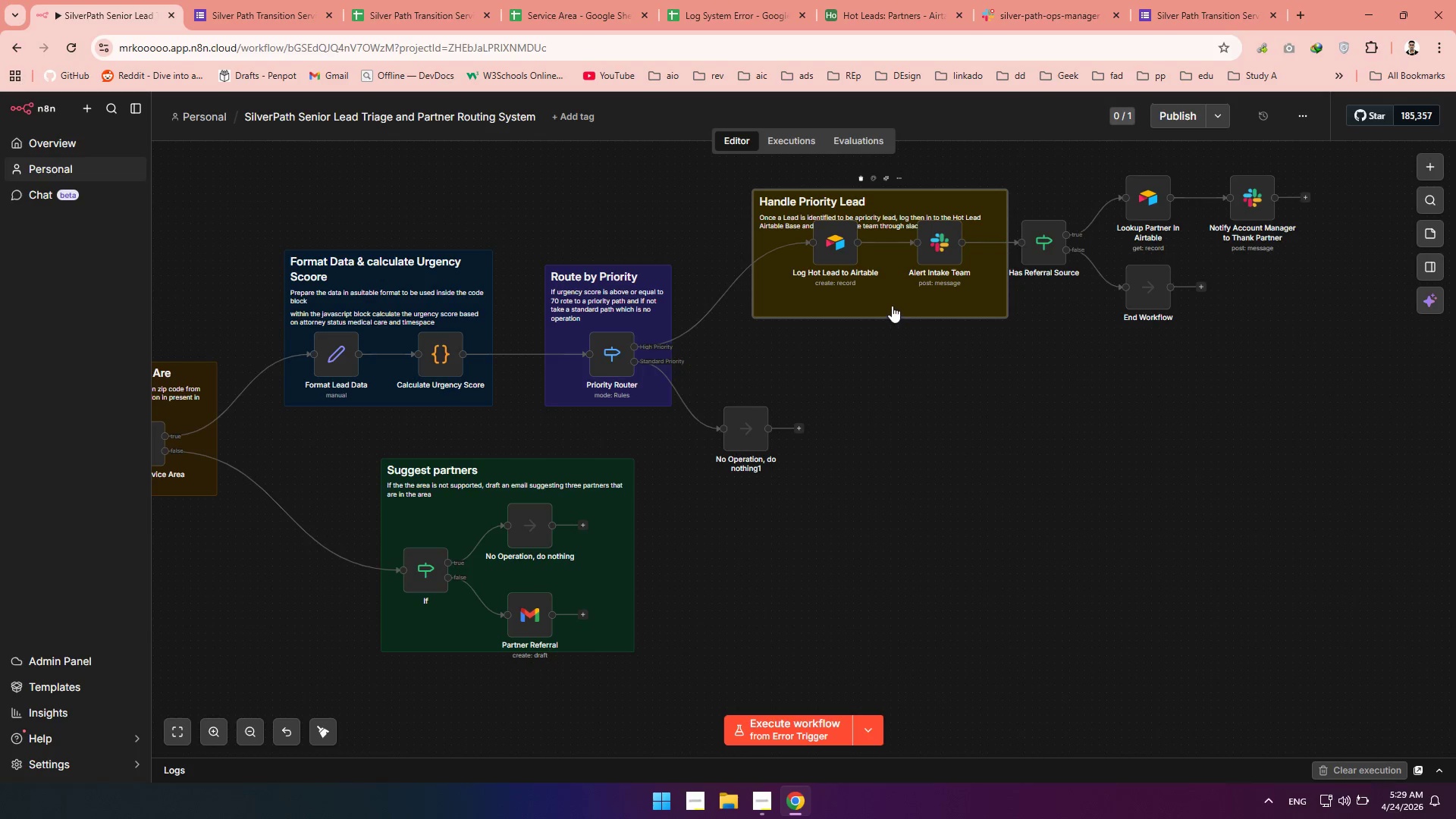 
left_click_drag(start_coordinate=[892, 306], to_coordinate=[892, 287])
 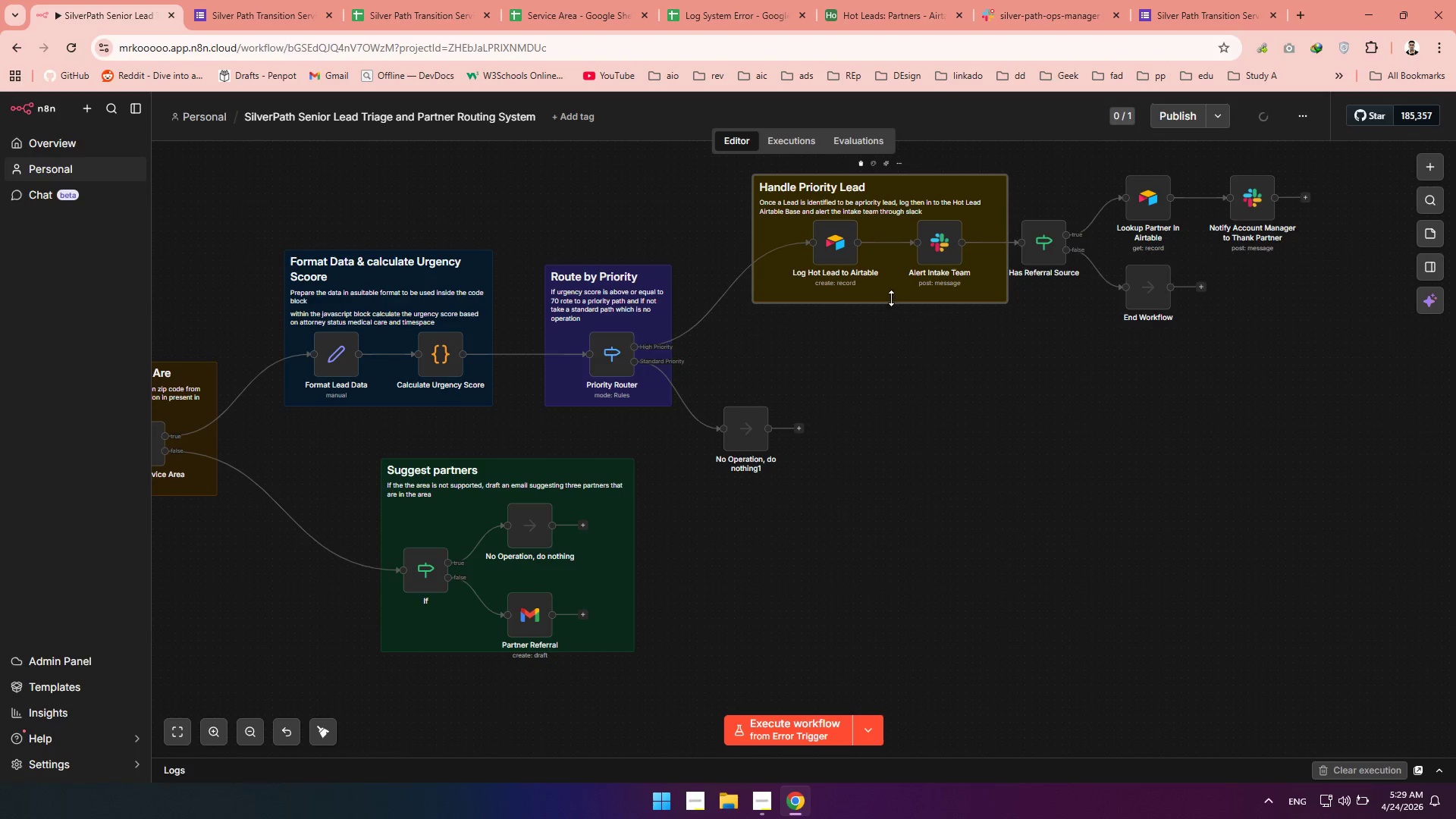 
left_click_drag(start_coordinate=[891, 298], to_coordinate=[890, 309])
 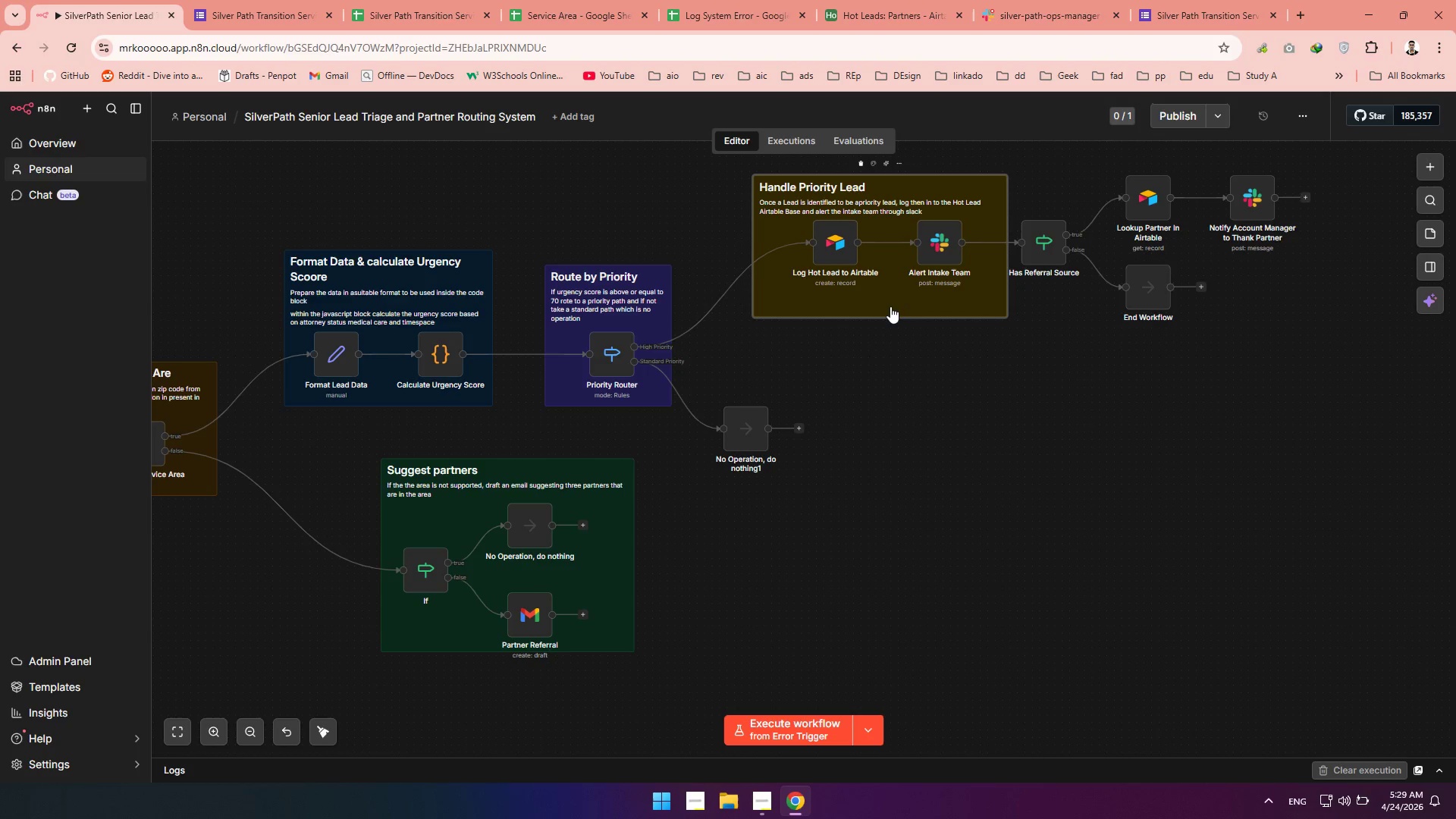 
left_click_drag(start_coordinate=[890, 306], to_coordinate=[890, 298])
 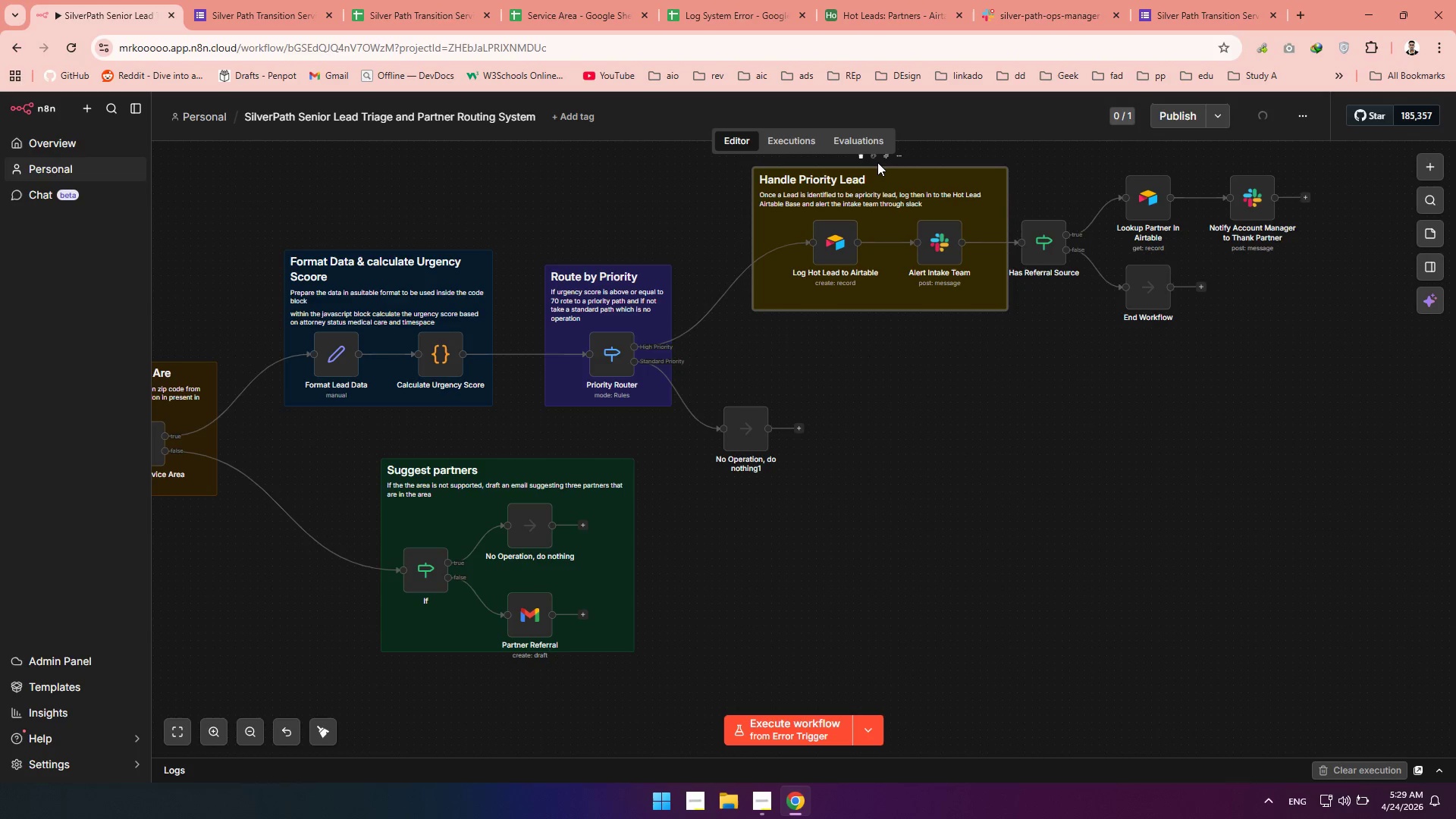 
left_click([874, 160])
 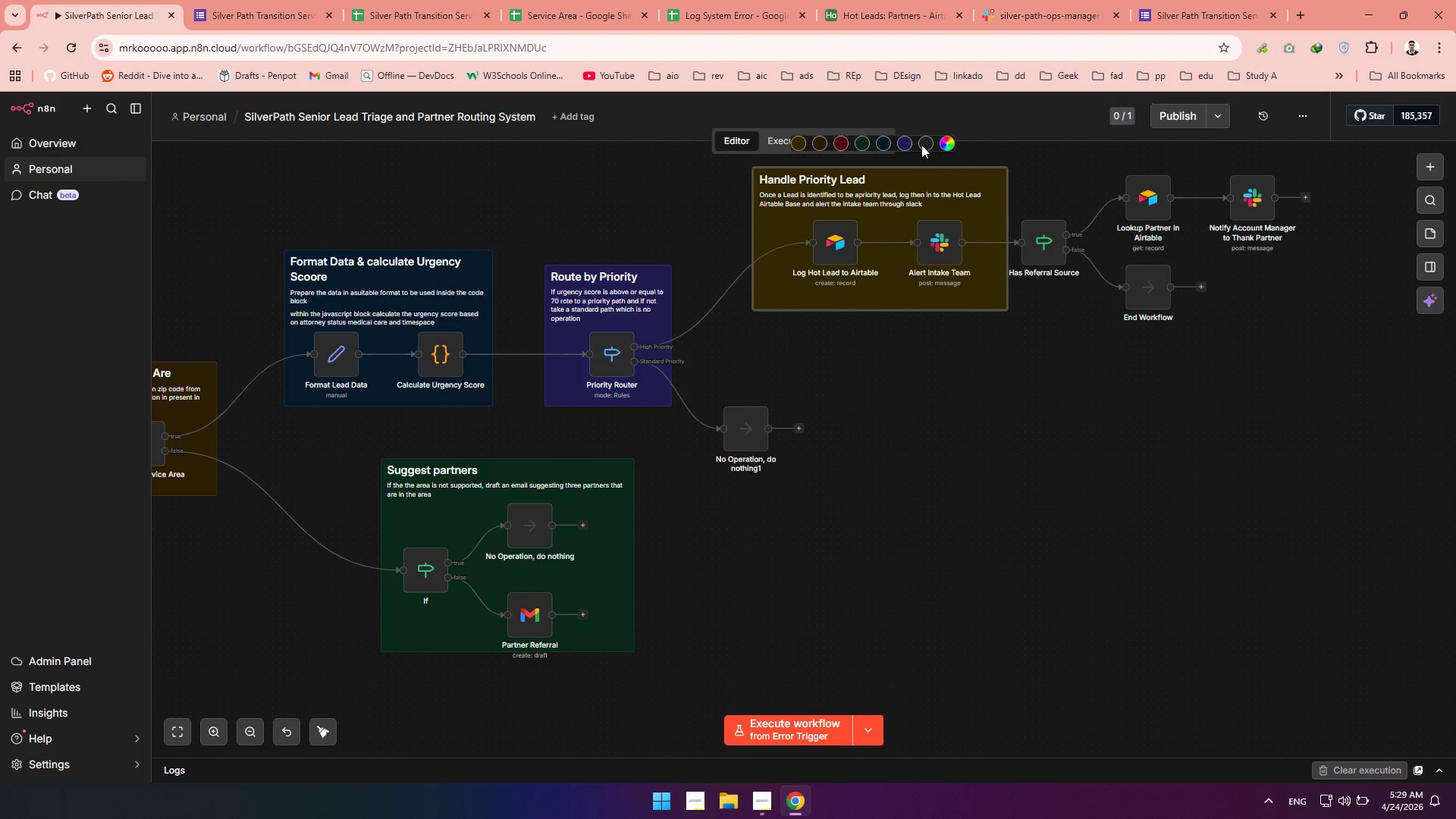 
left_click([924, 143])
 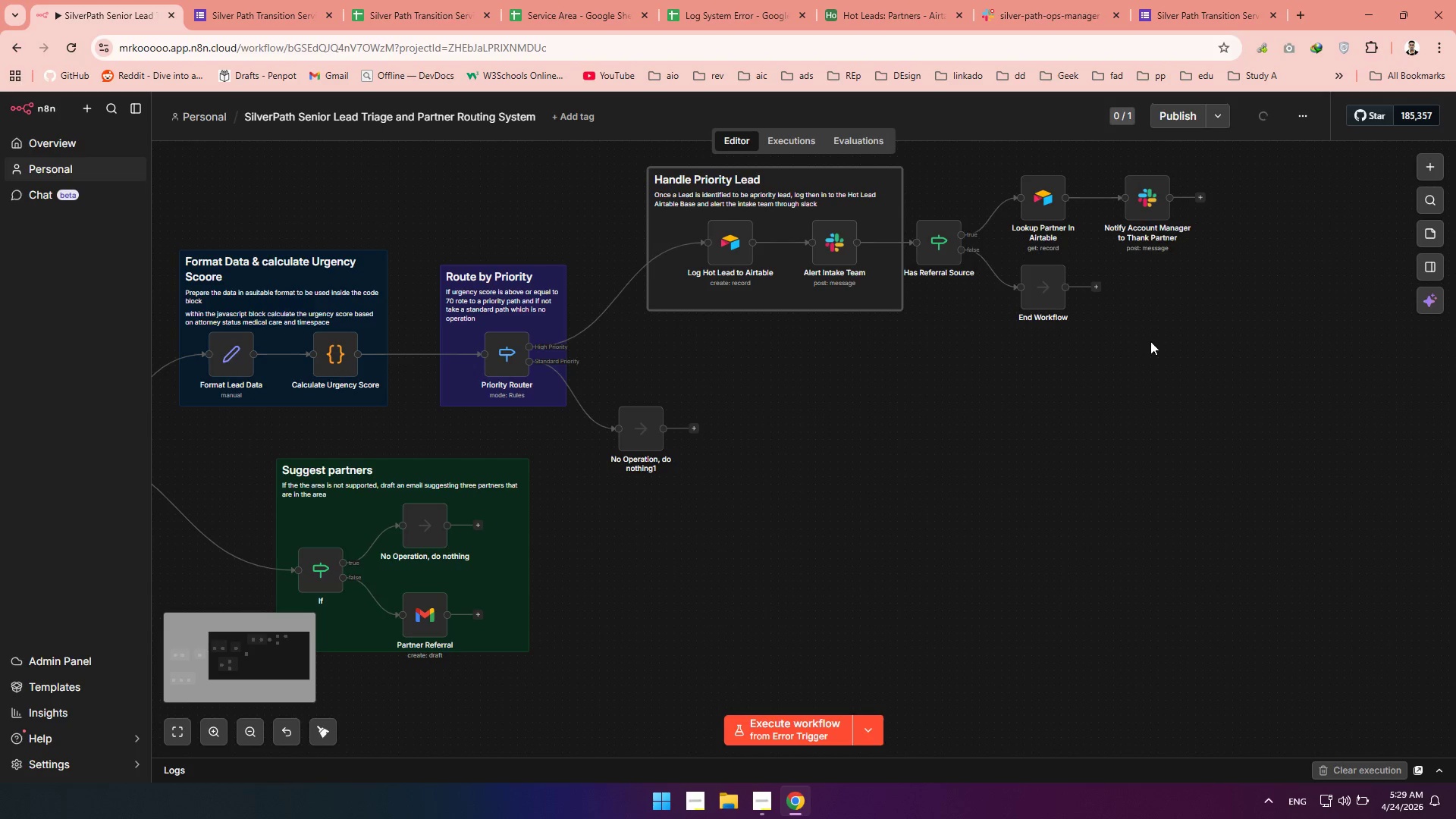 
left_click([1437, 230])
 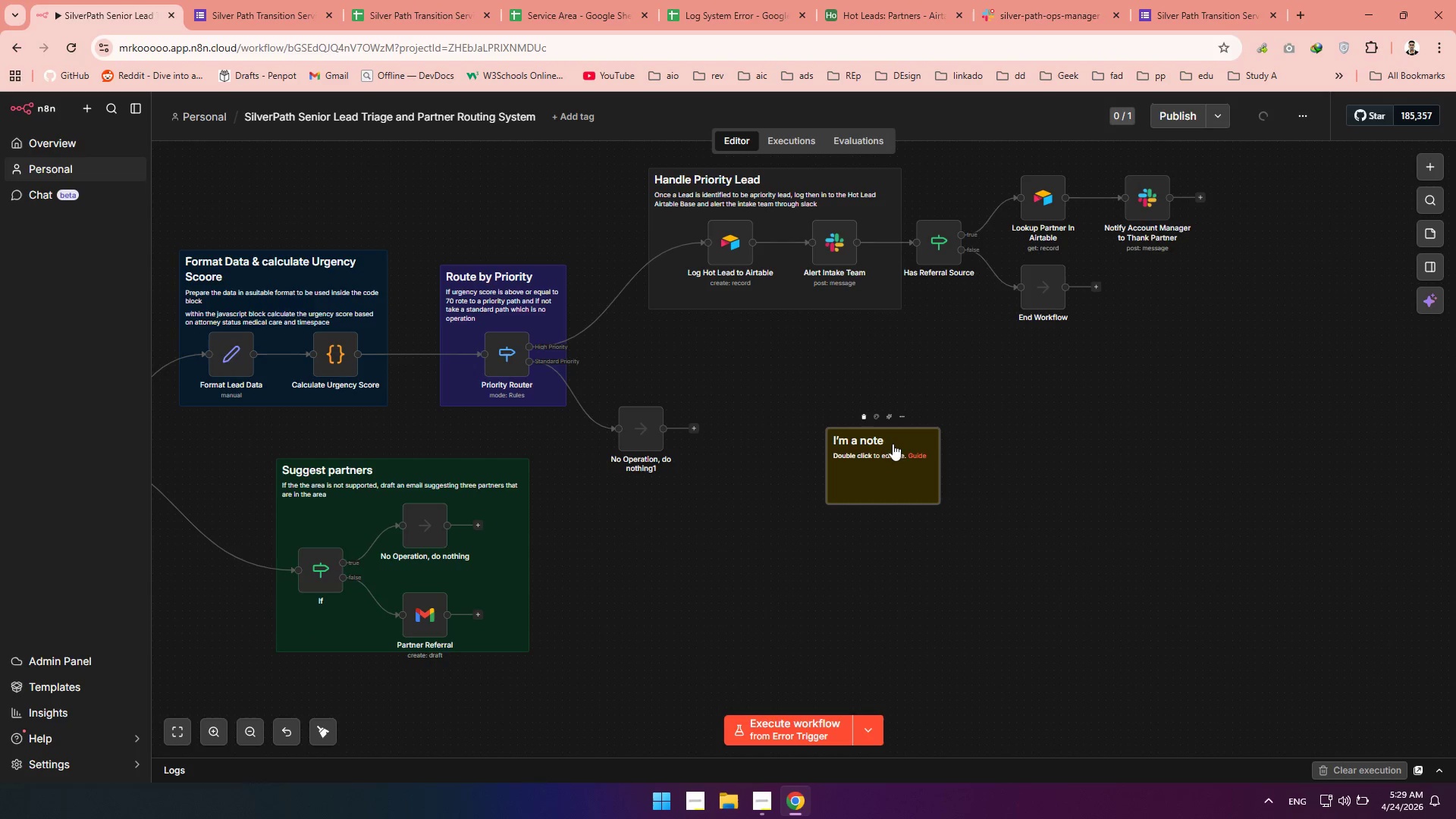 
double_click([879, 435])
 